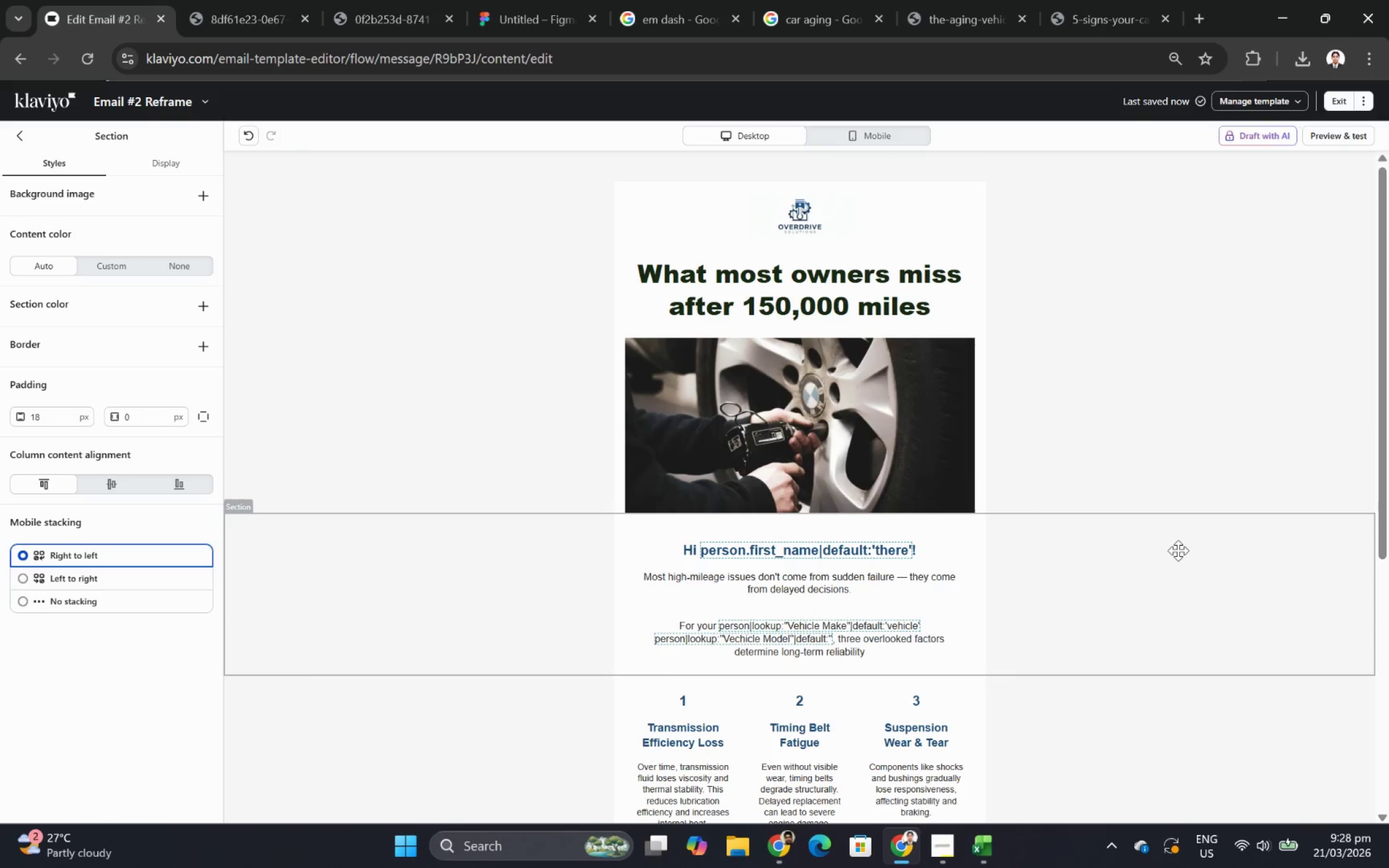 
scroll: coordinate [1195, 572], scroll_direction: down, amount: 4.0
 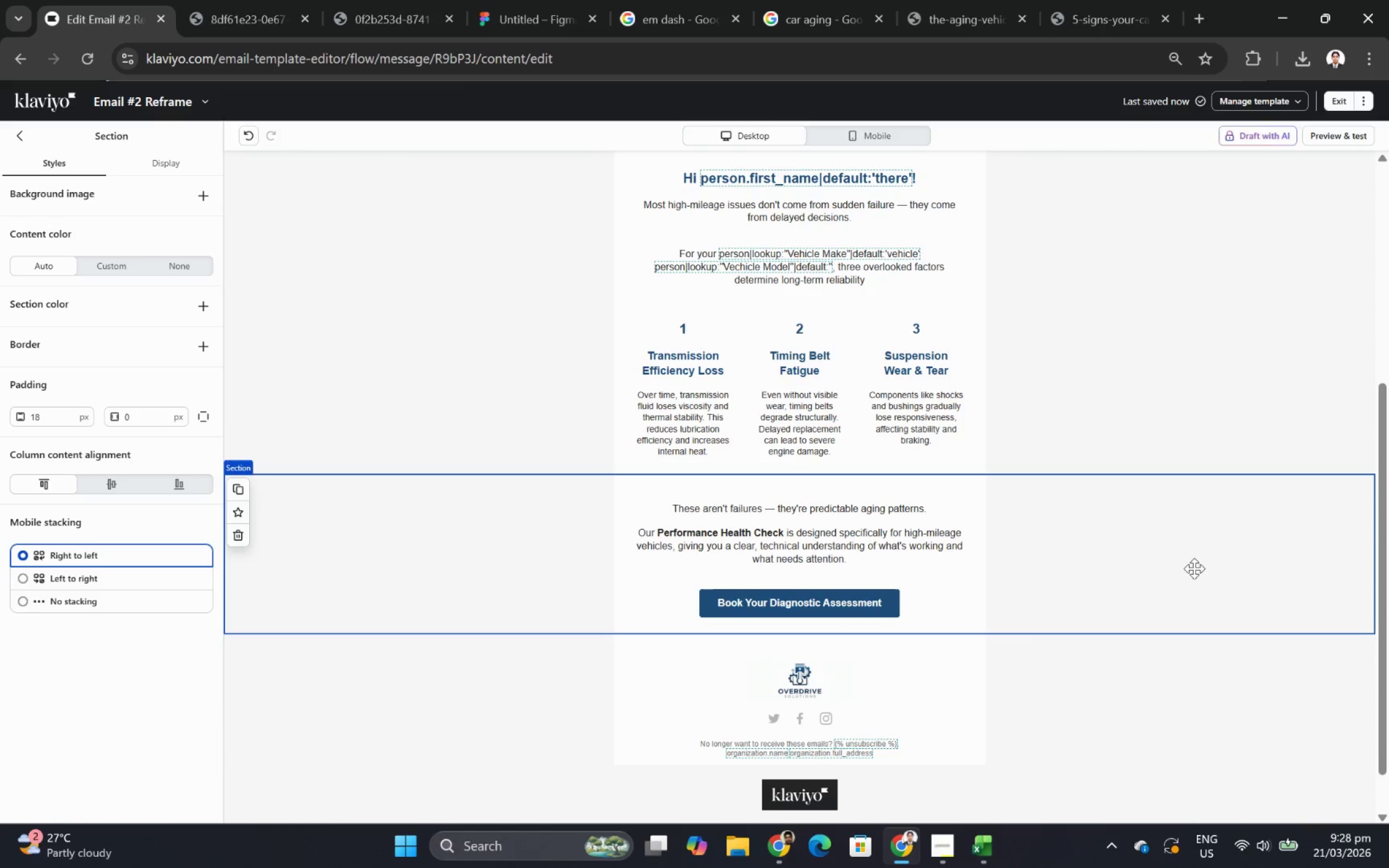 
double_click([818, 365])
 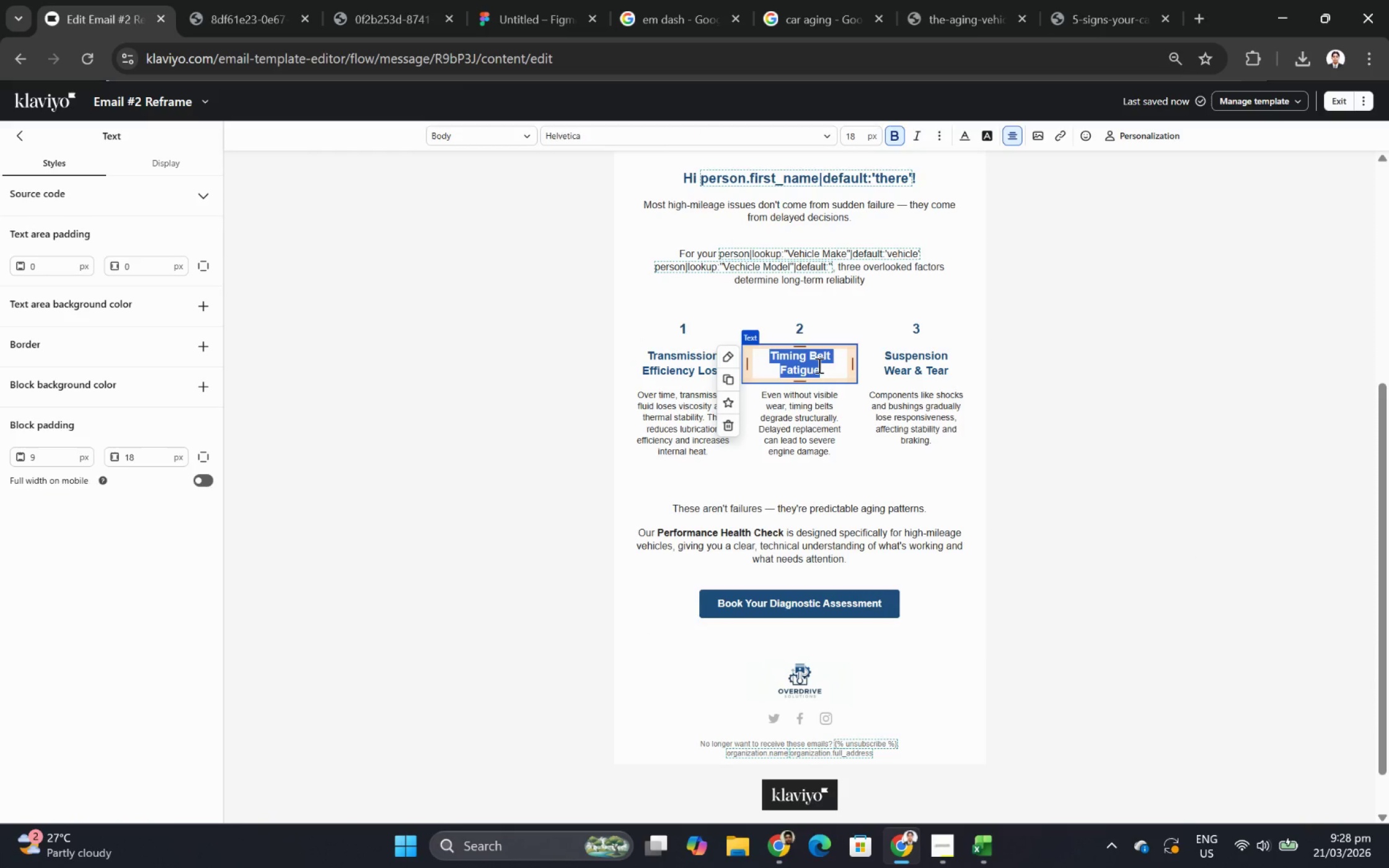 
type(Timing System Integiry)
 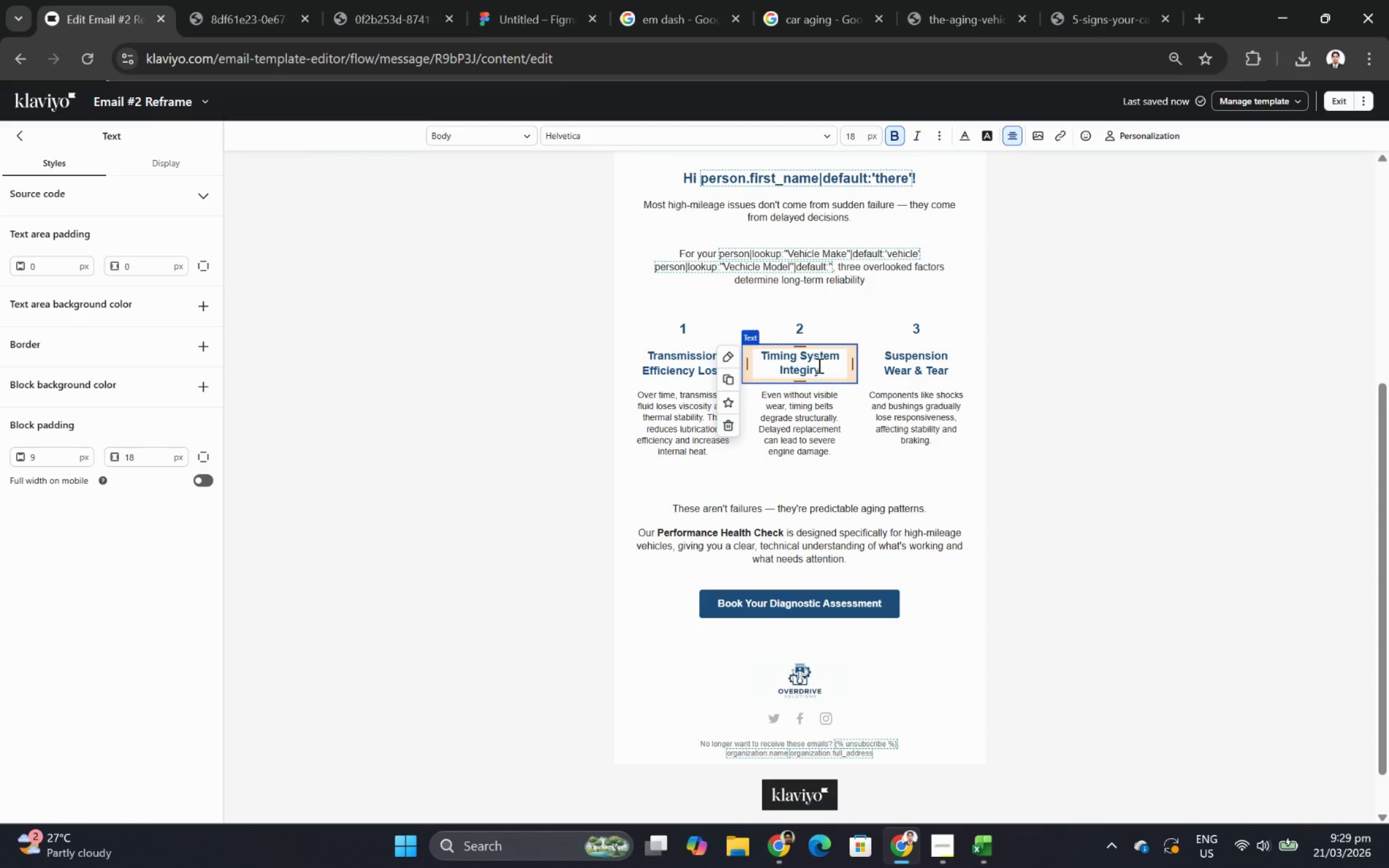 
left_click([816, 367])
 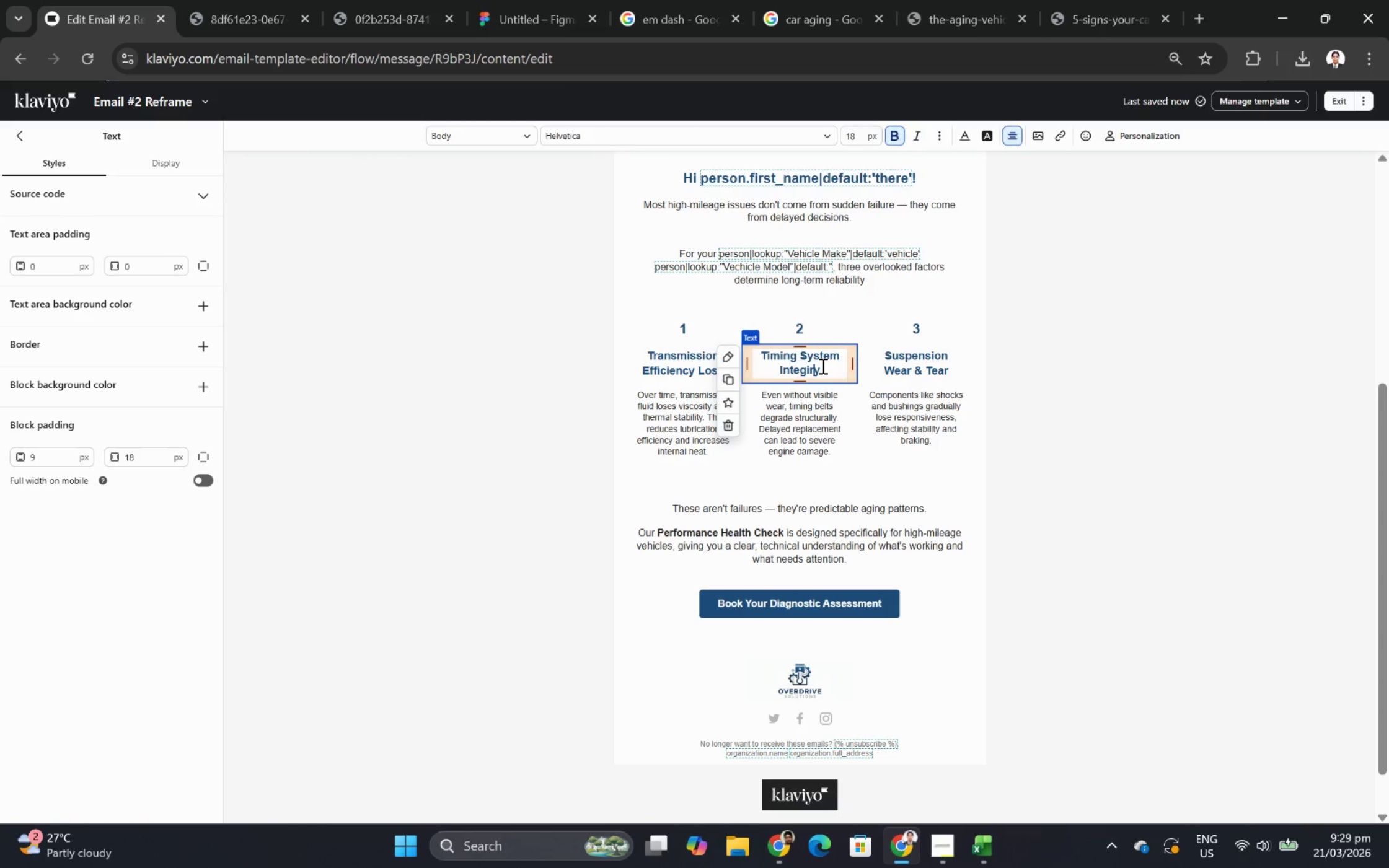 
key(Backspace)
key(Backspace)
type(rit)
 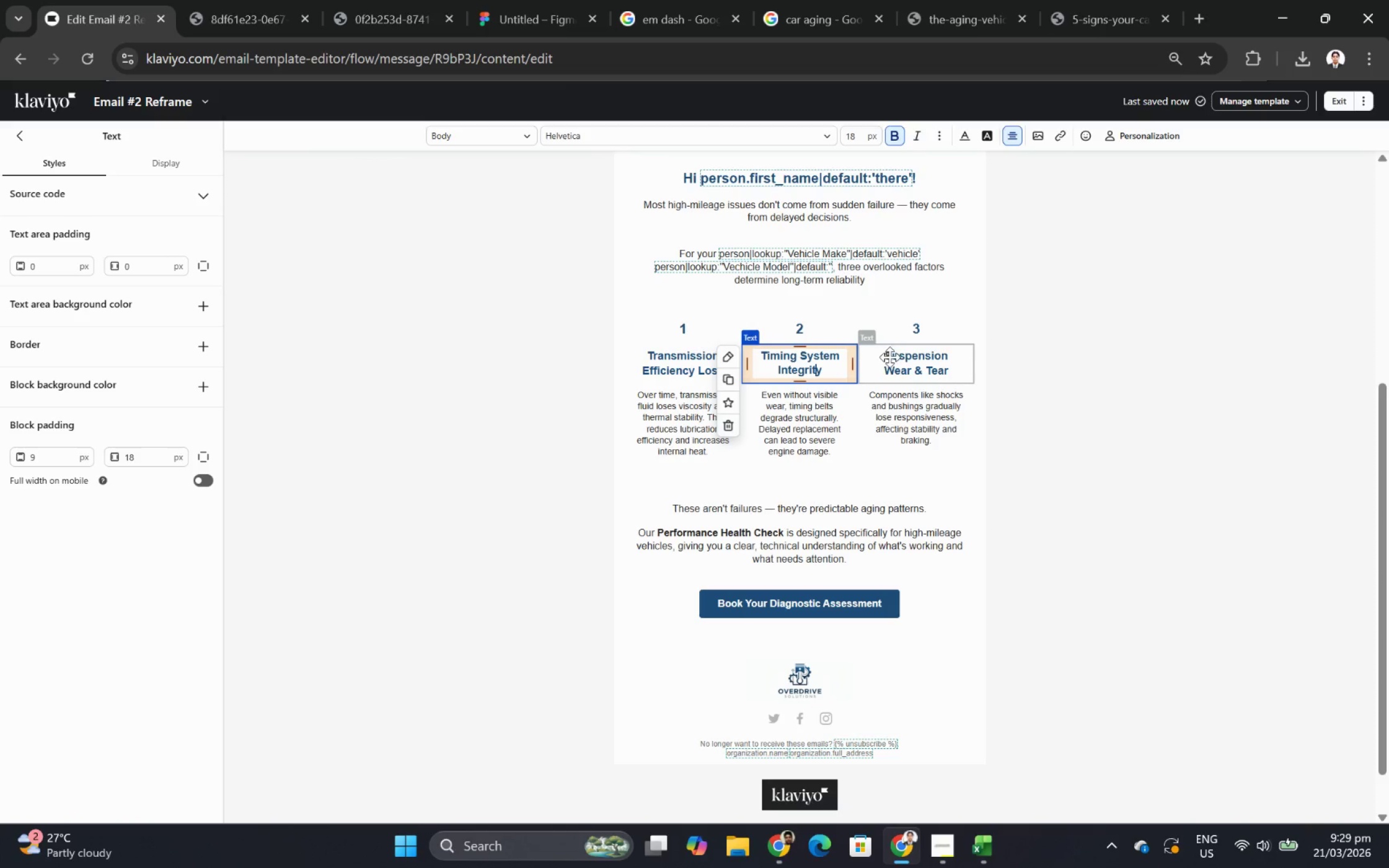 
double_click([890, 357])
 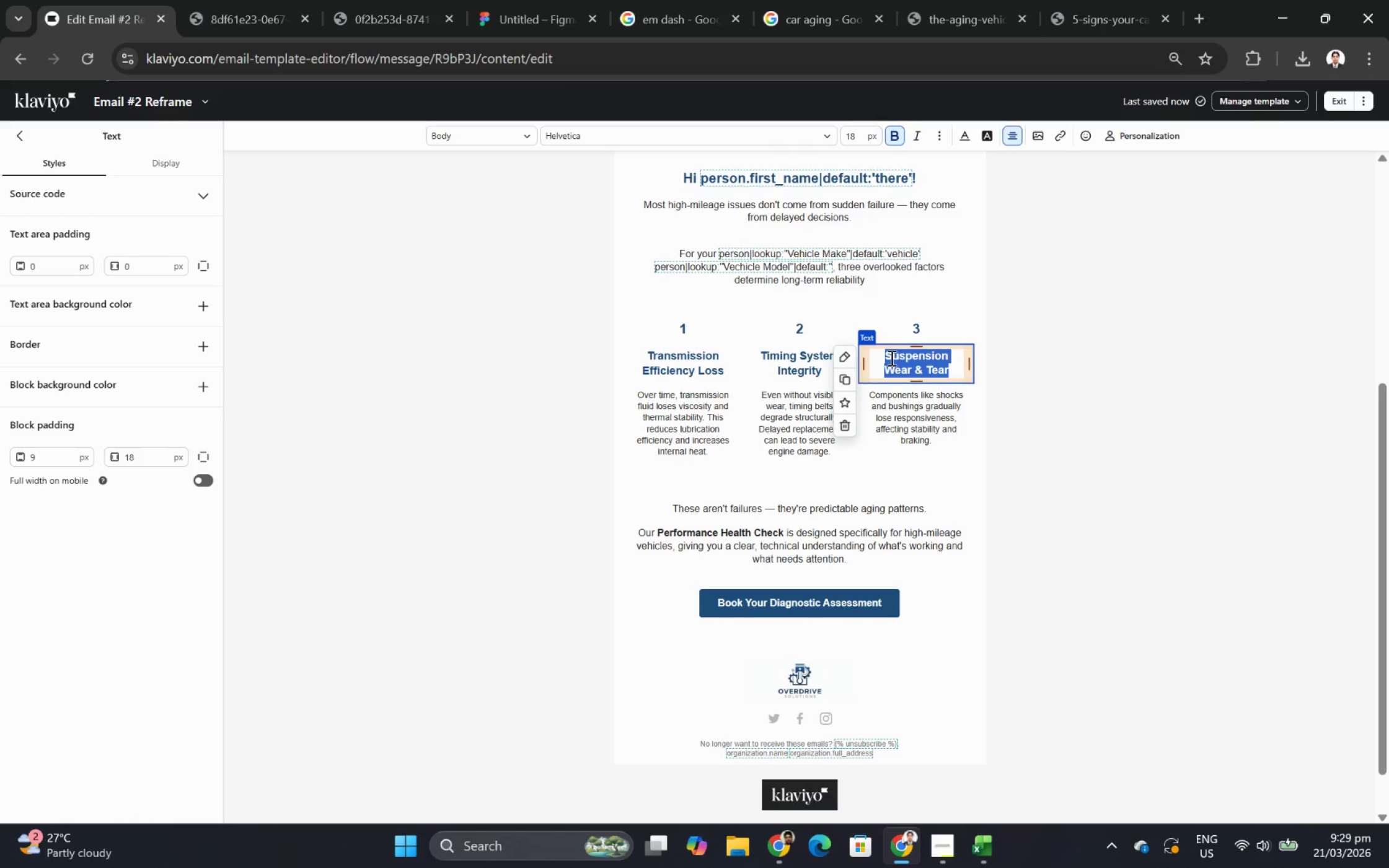 
left_click([903, 367])
 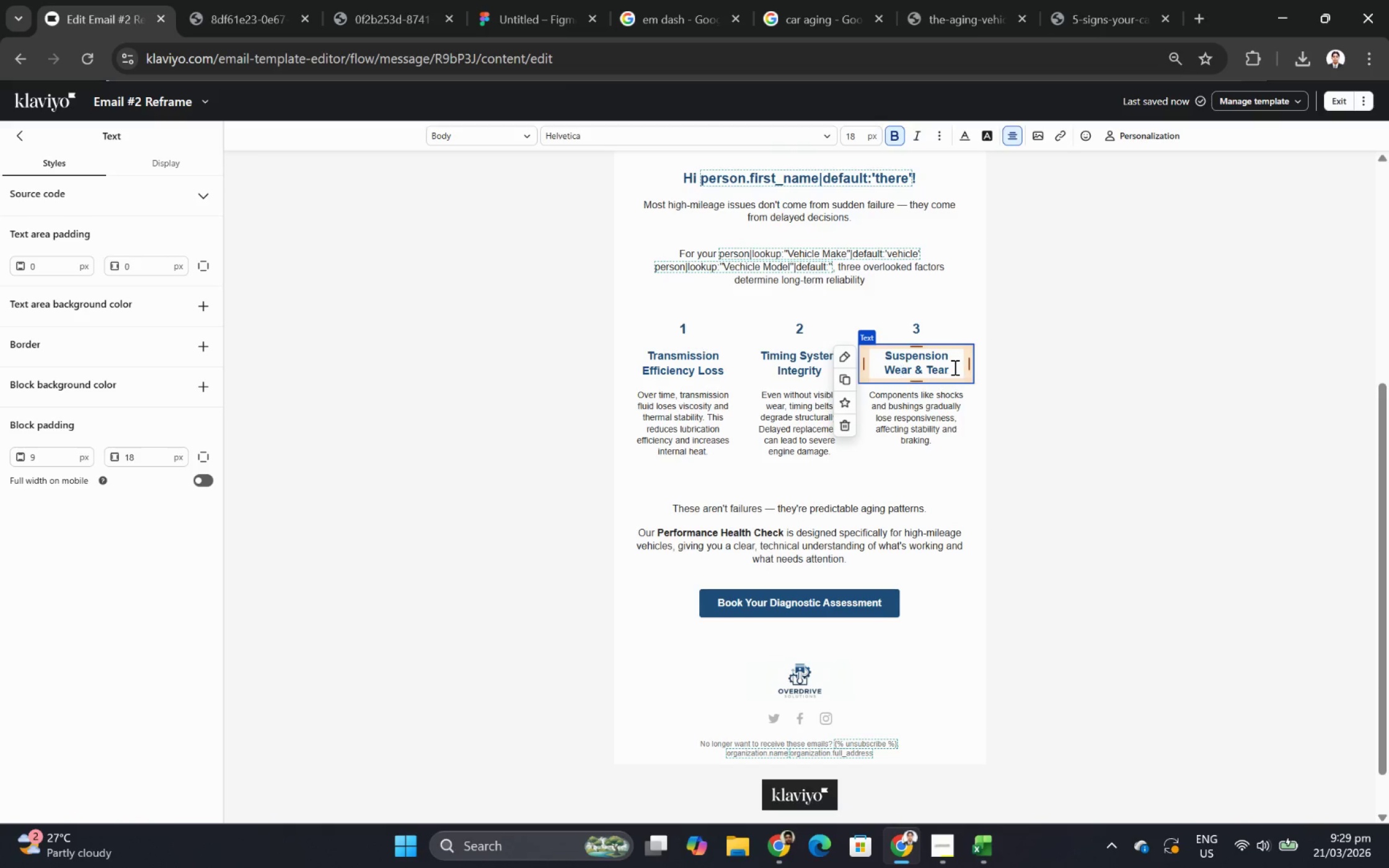 
left_click_drag(start_coordinate=[953, 367], to_coordinate=[863, 370])
 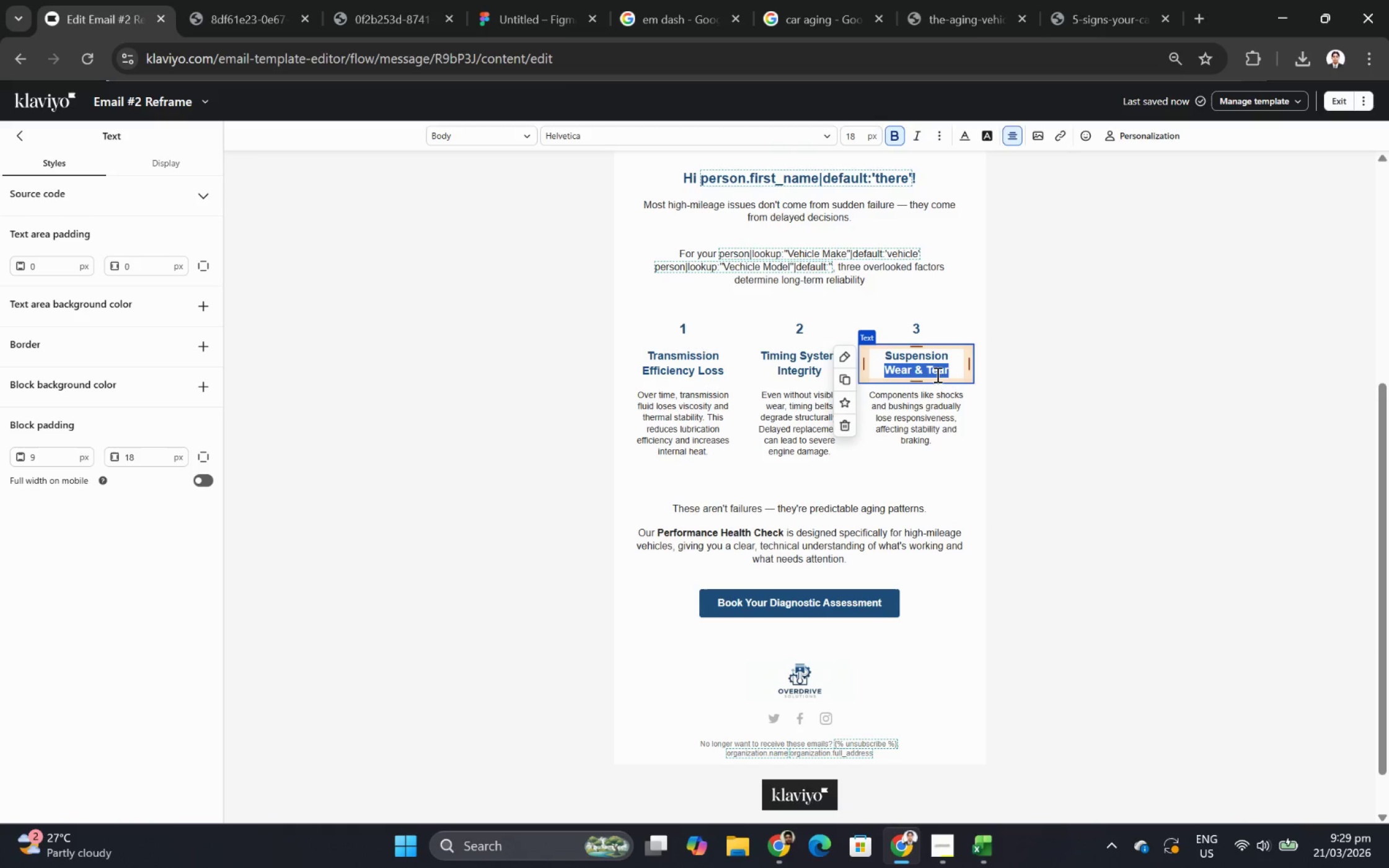 
type(Degradation)
 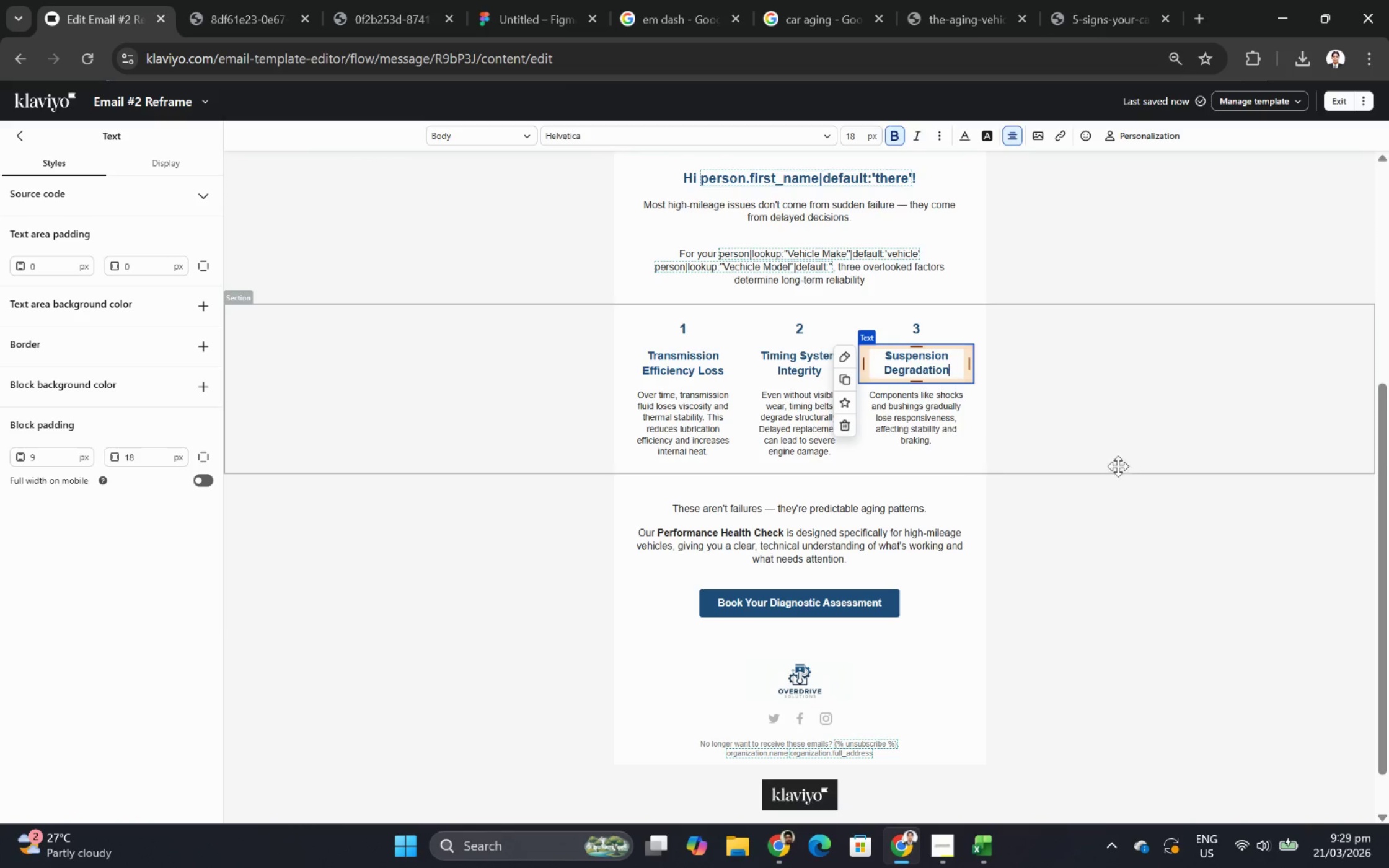 
left_click([1124, 479])
 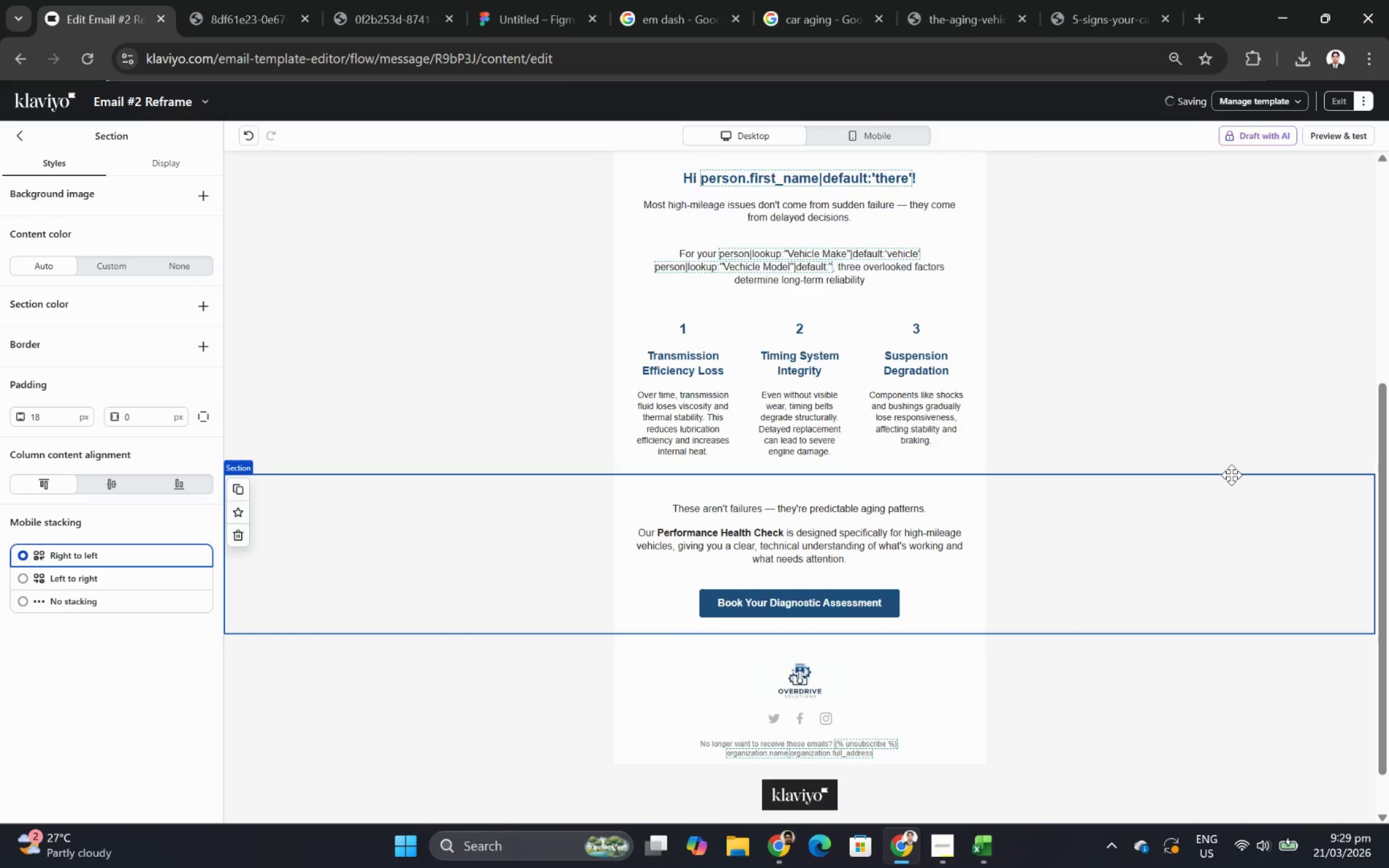 
scroll: coordinate [1204, 476], scroll_direction: up, amount: 4.0
 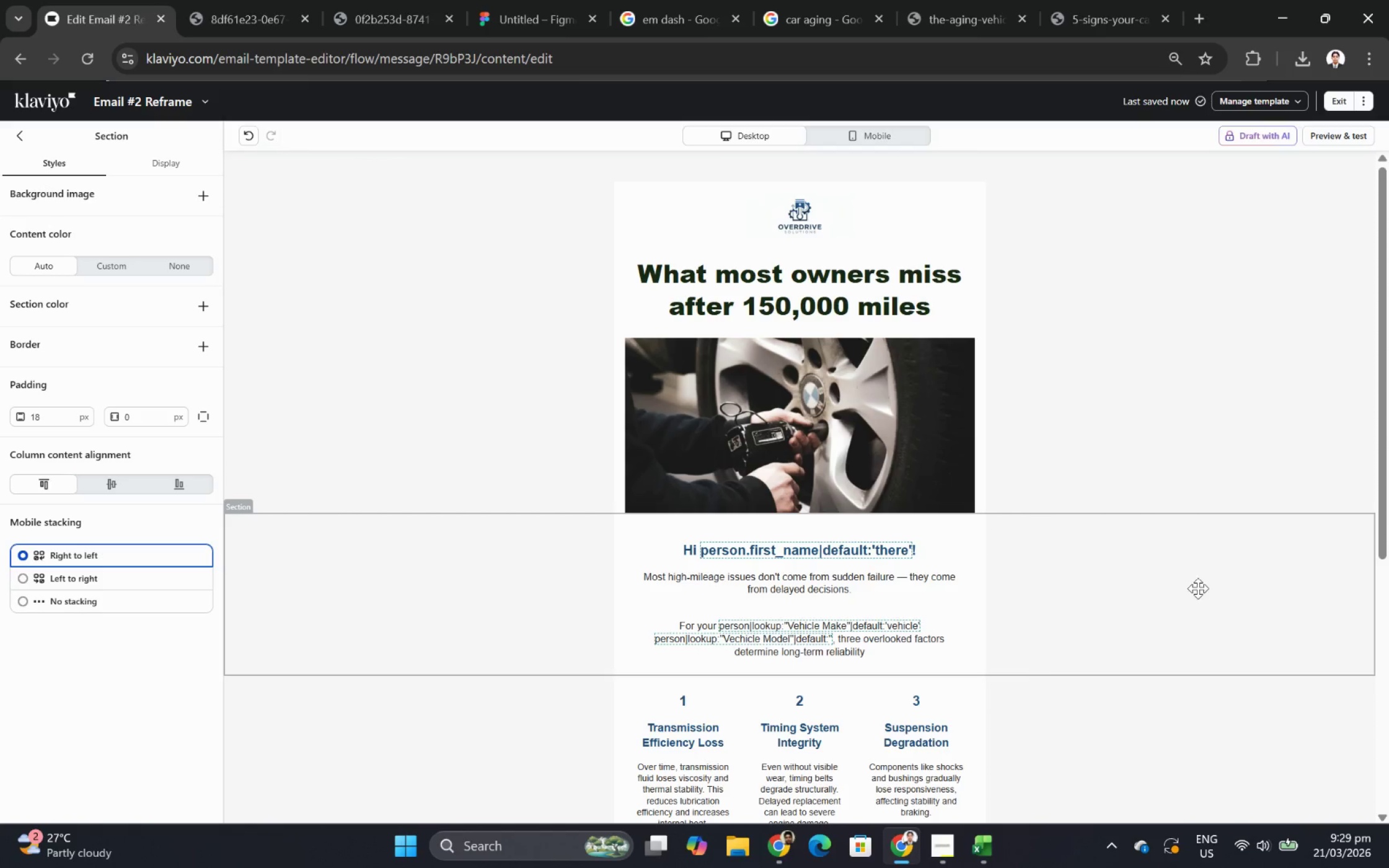 
scroll: coordinate [1213, 572], scroll_direction: down, amount: 4.0
 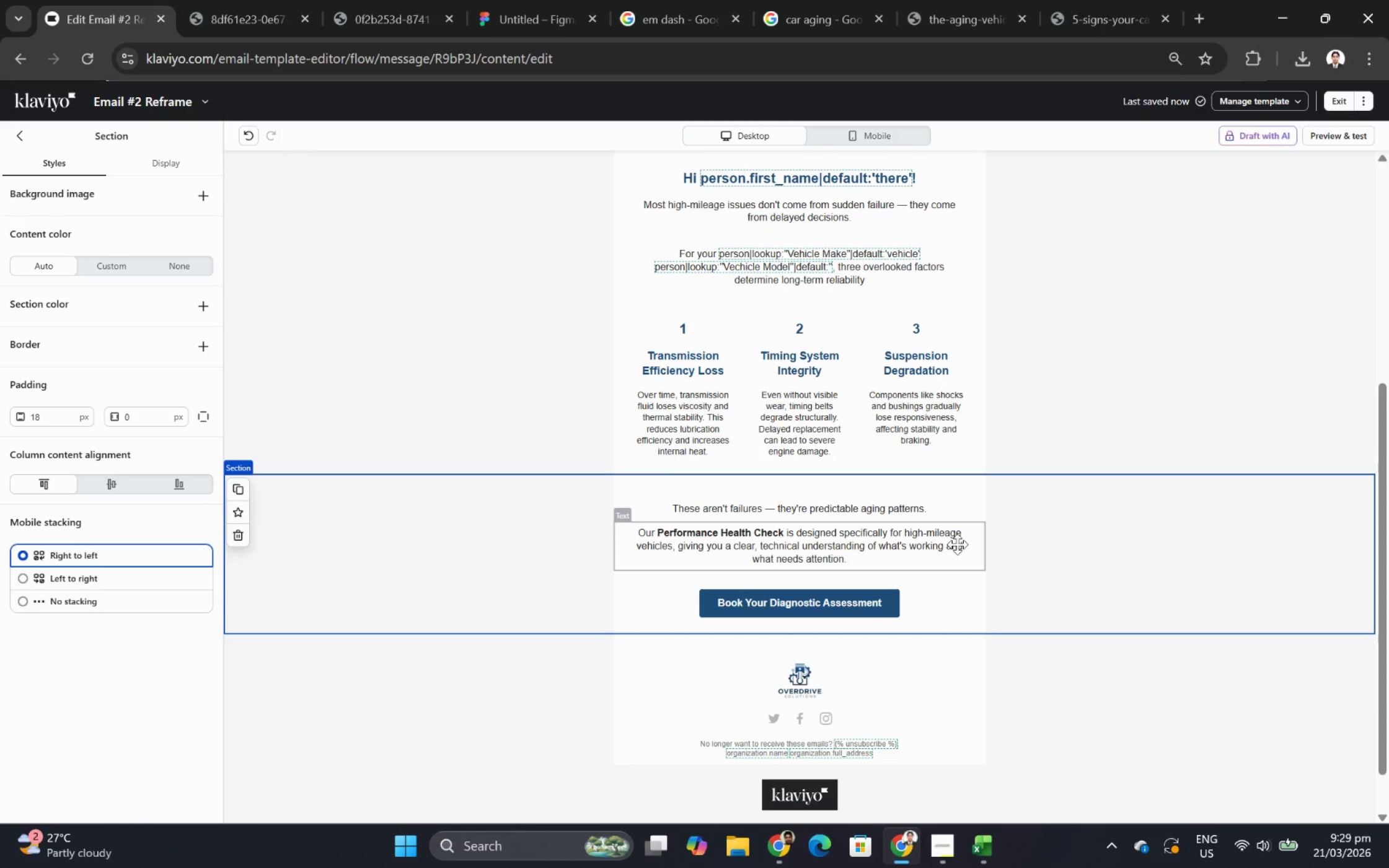 
scroll: coordinate [966, 528], scroll_direction: up, amount: 2.0
 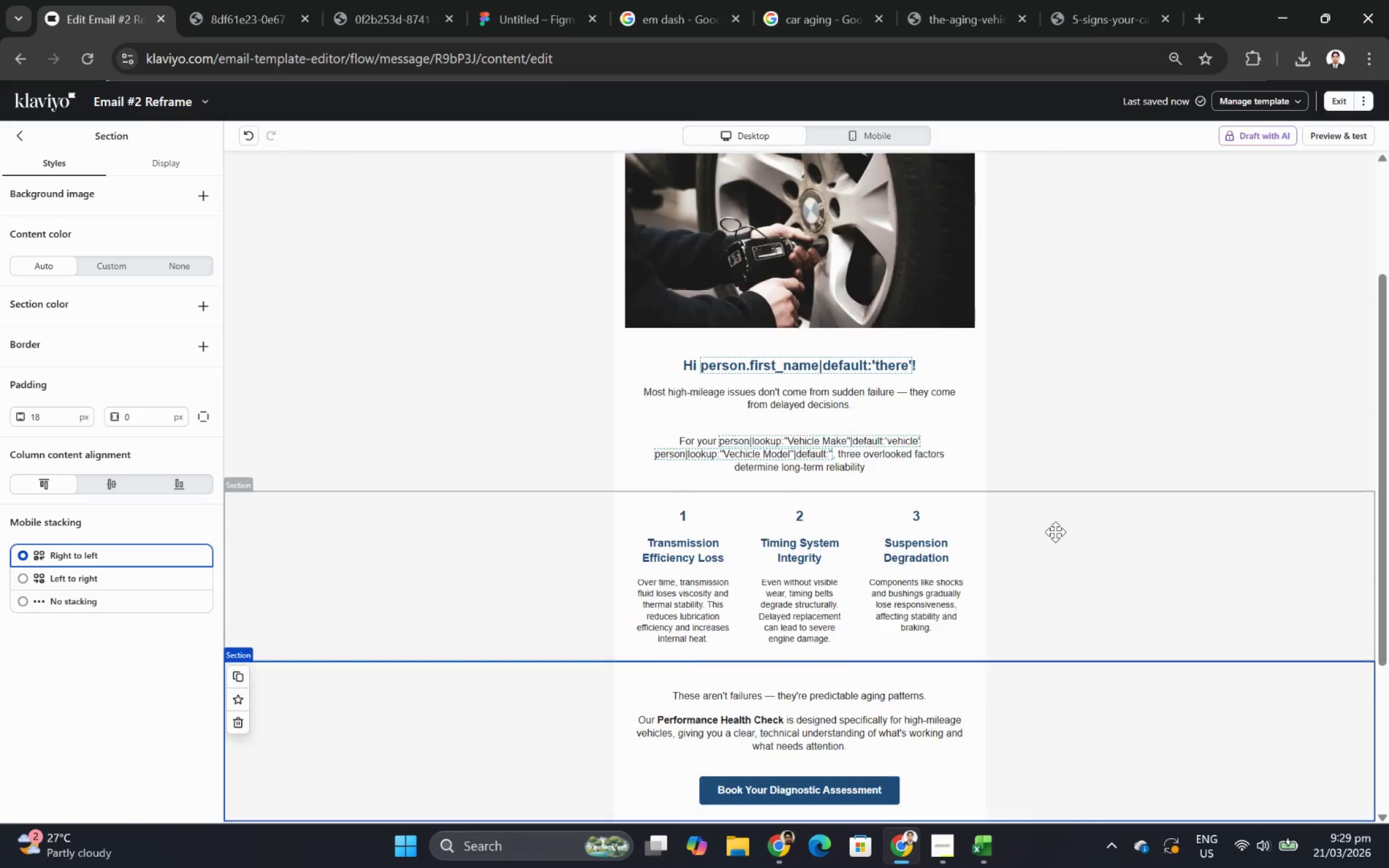 
scroll: coordinate [1059, 532], scroll_direction: down, amount: 2.0
 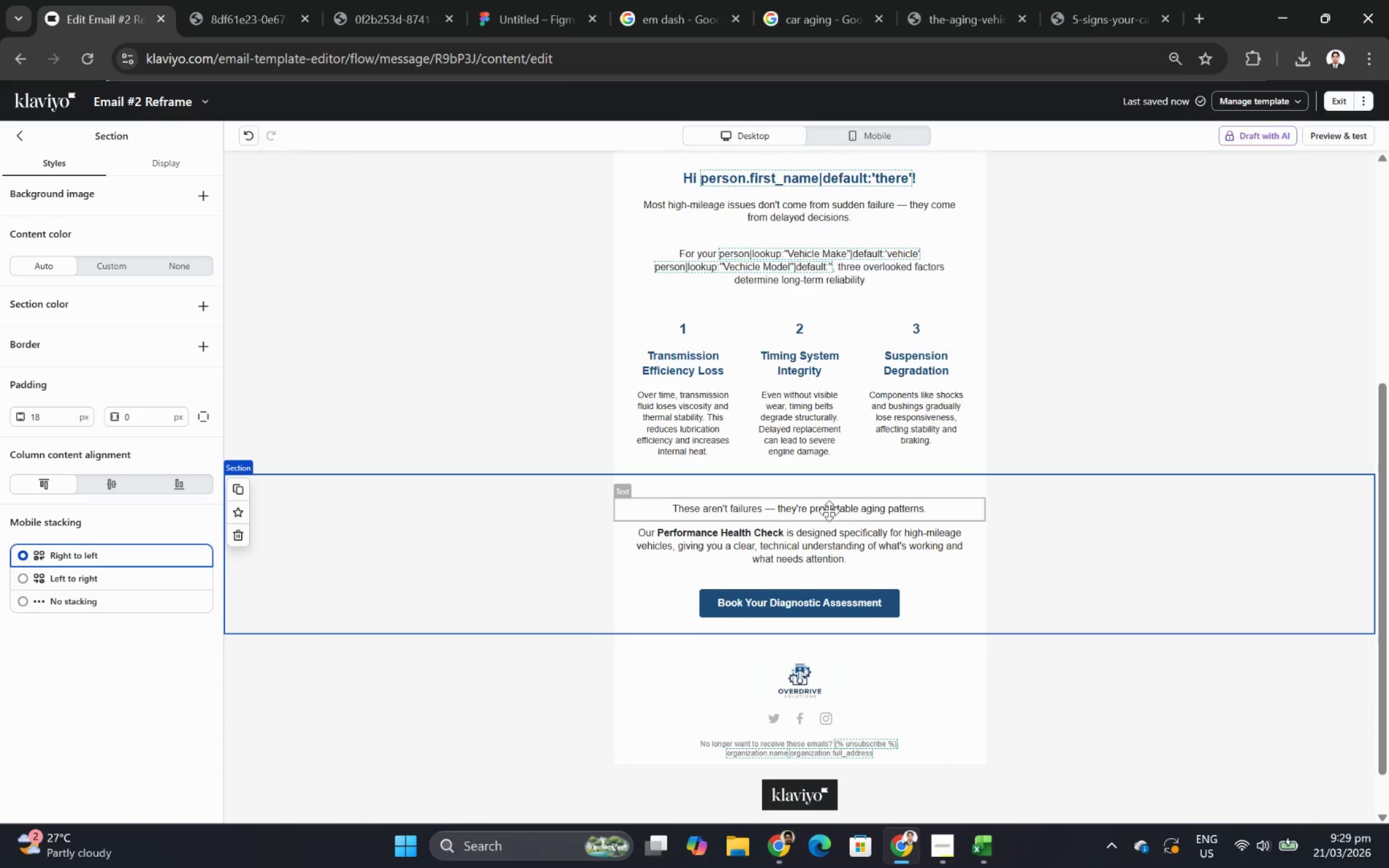 
double_click([829, 511])
 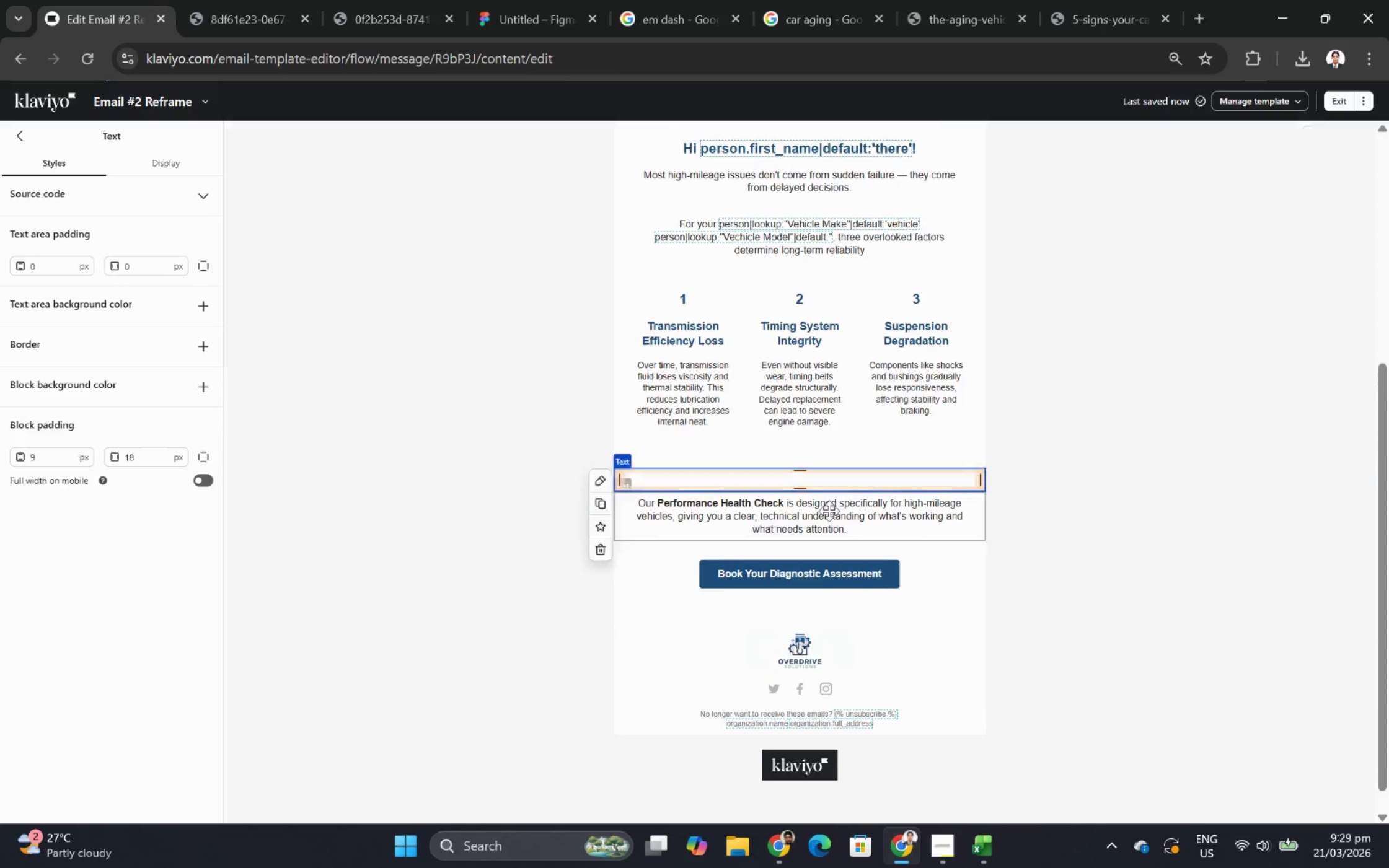 
triple_click([829, 511])
 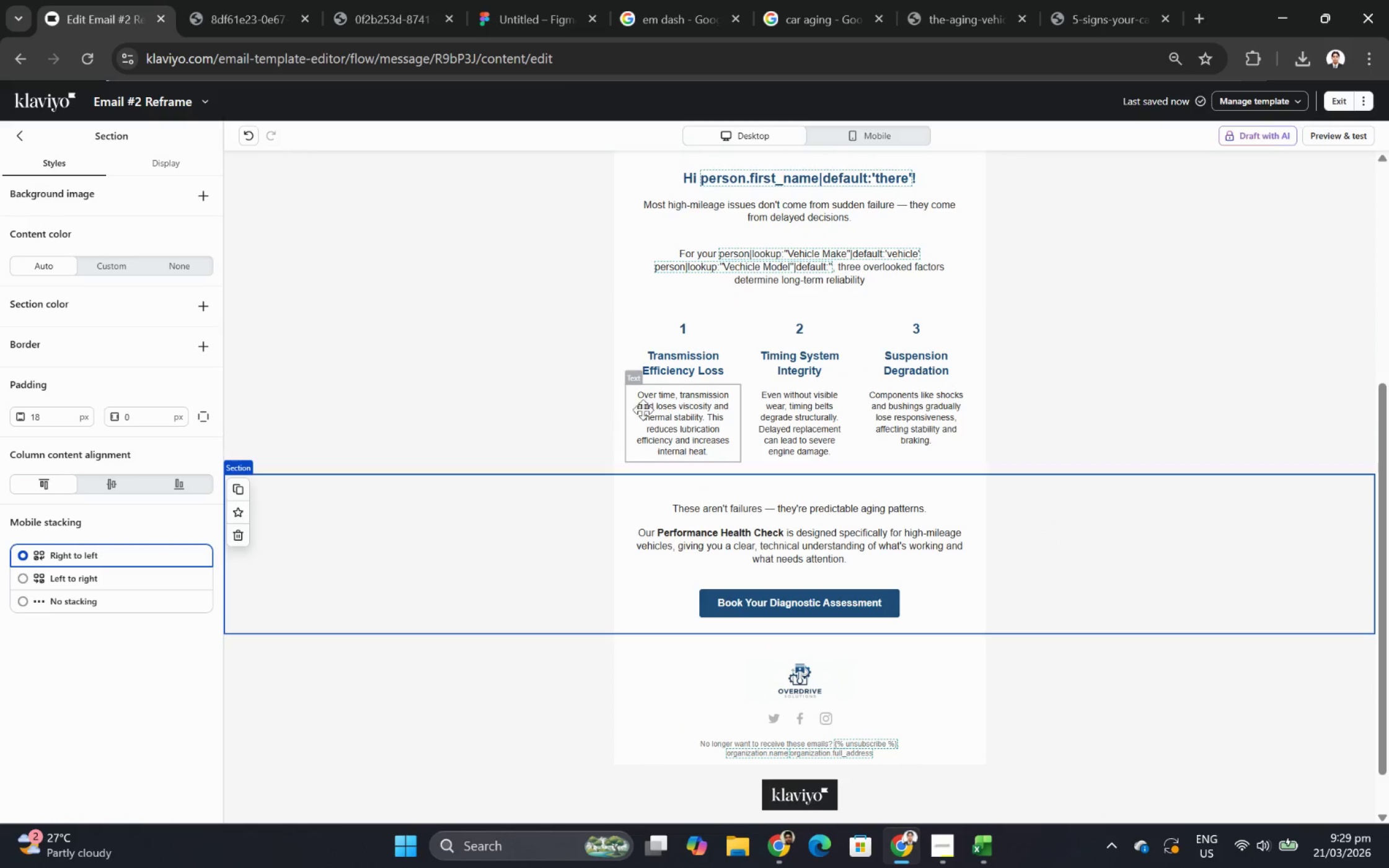 
double_click([663, 407])
 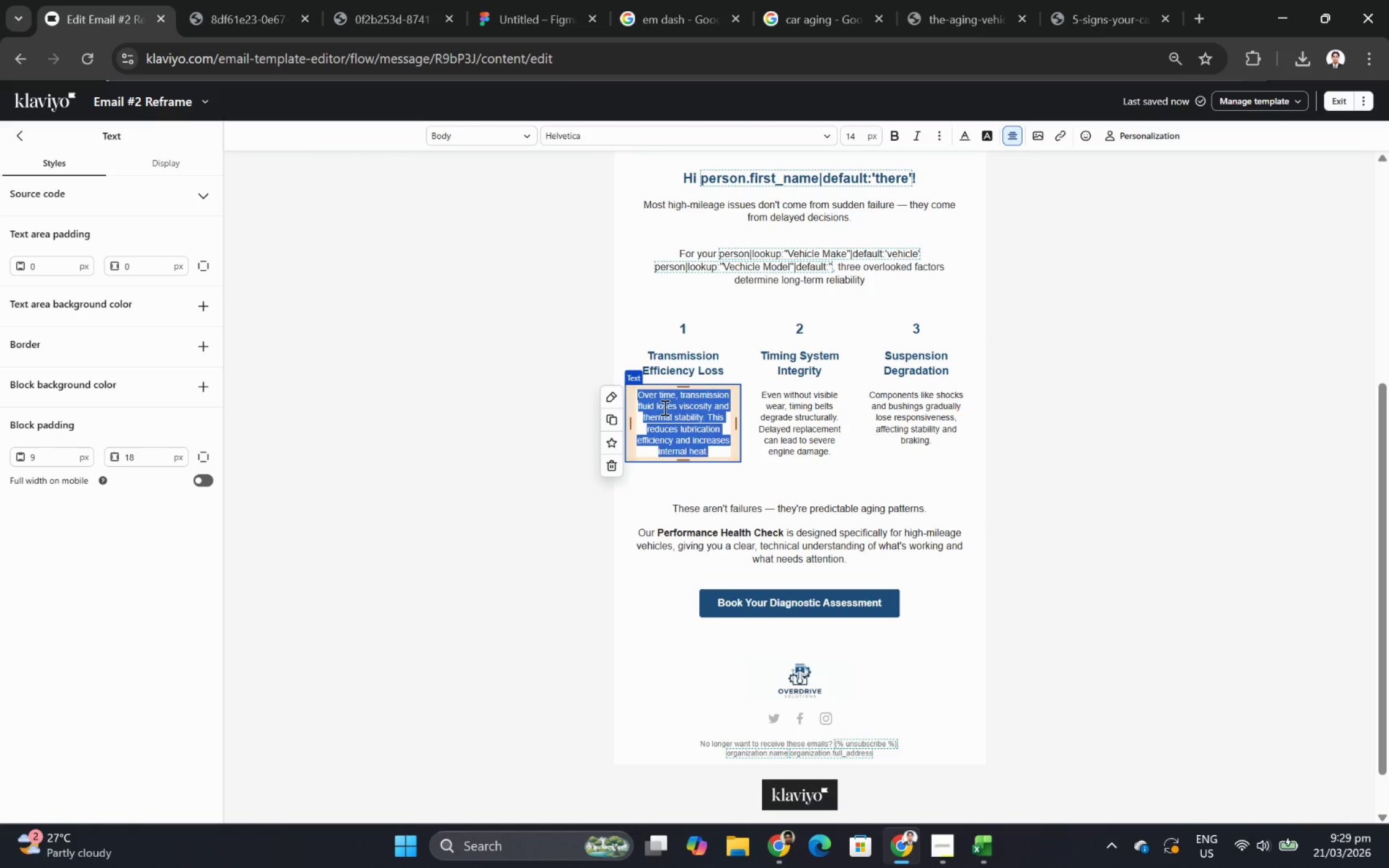 
type(Fluid degradation affects gears )
key(Backspace)
key(Backspace)
type( precision and increases wear over time.)
 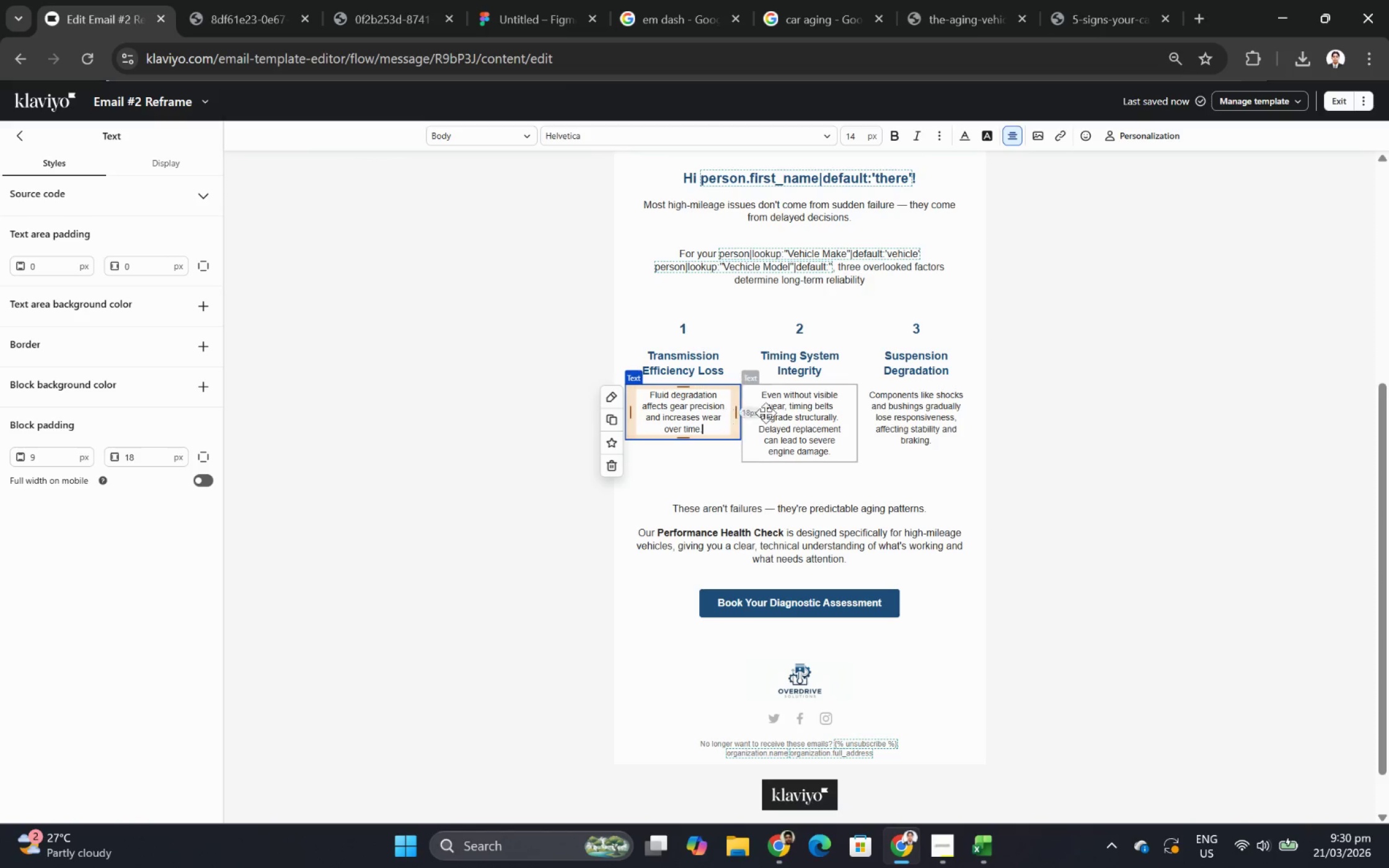 
double_click([771, 413])
 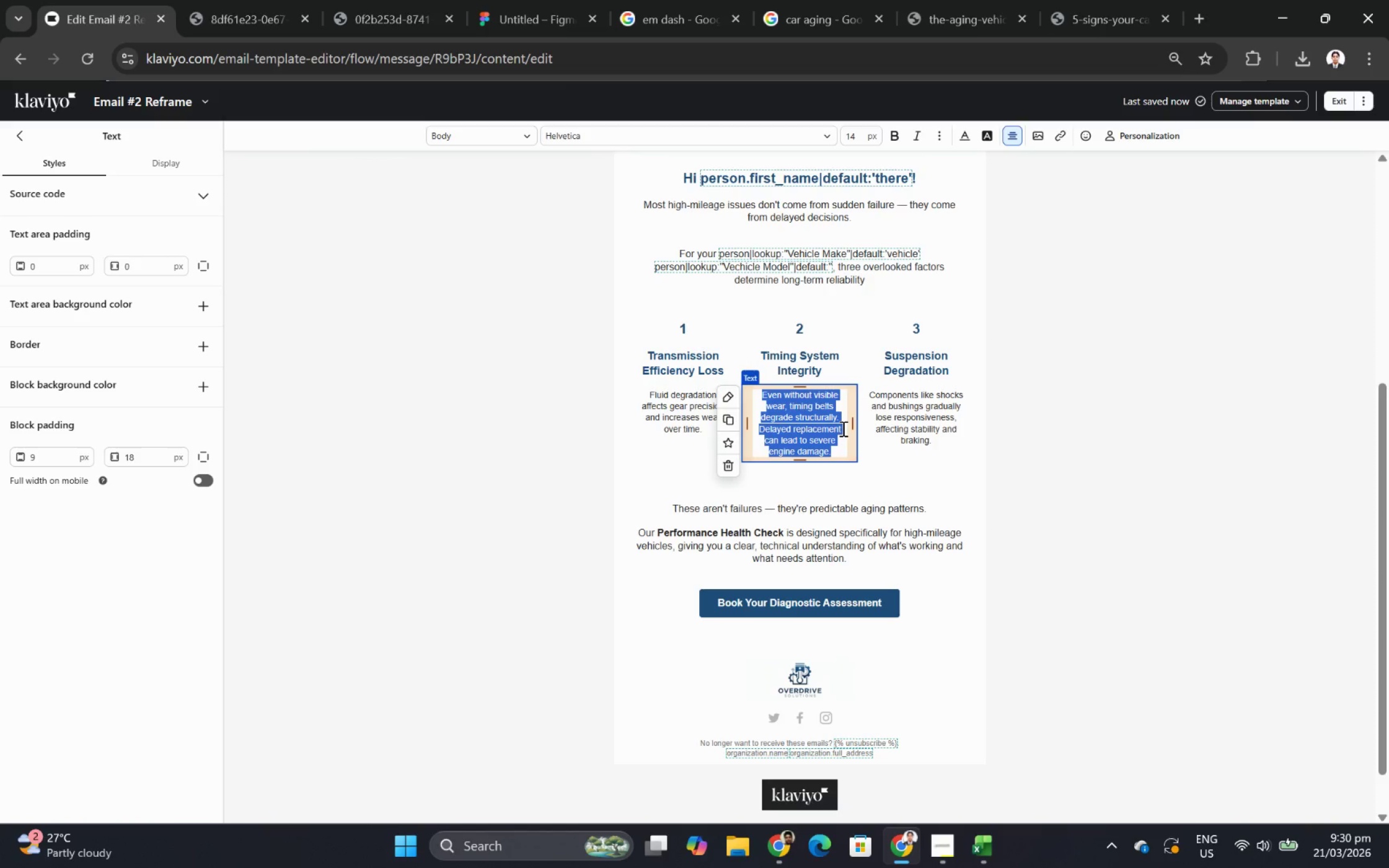 
type(A worn timing belt impacts engine synchronization befoe it ever fails.)
 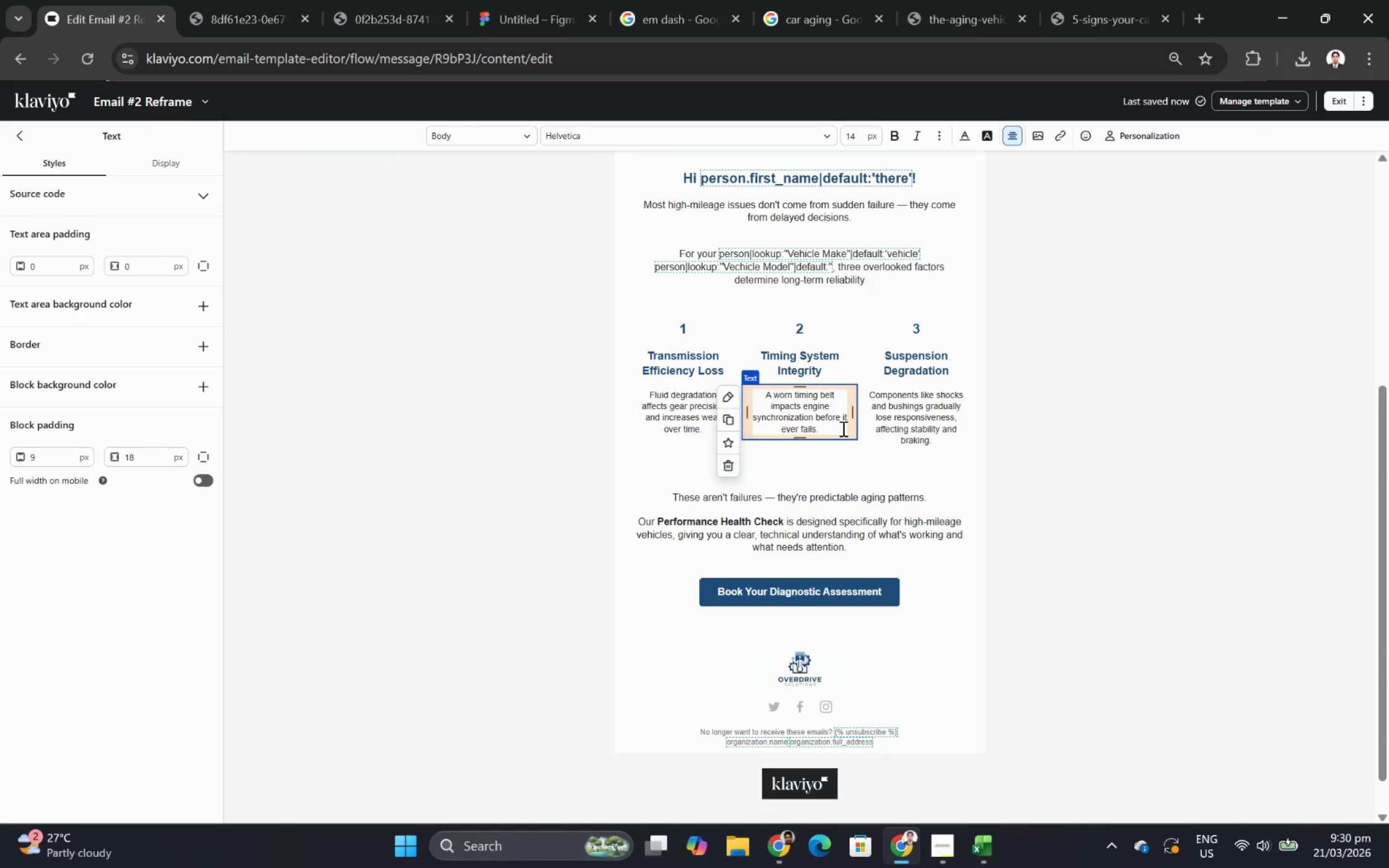 
left_click([954, 416])
 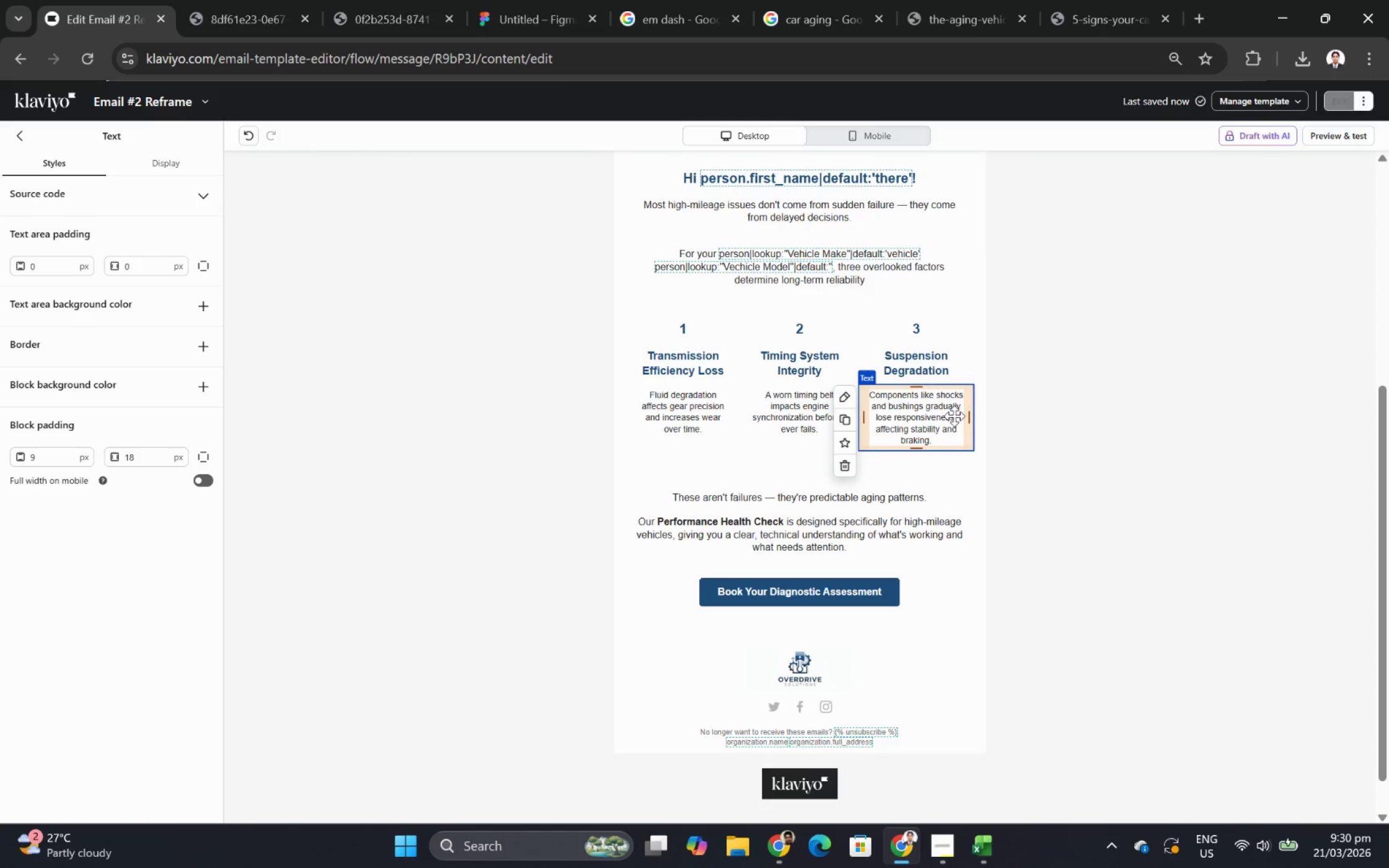 
double_click([954, 416])
 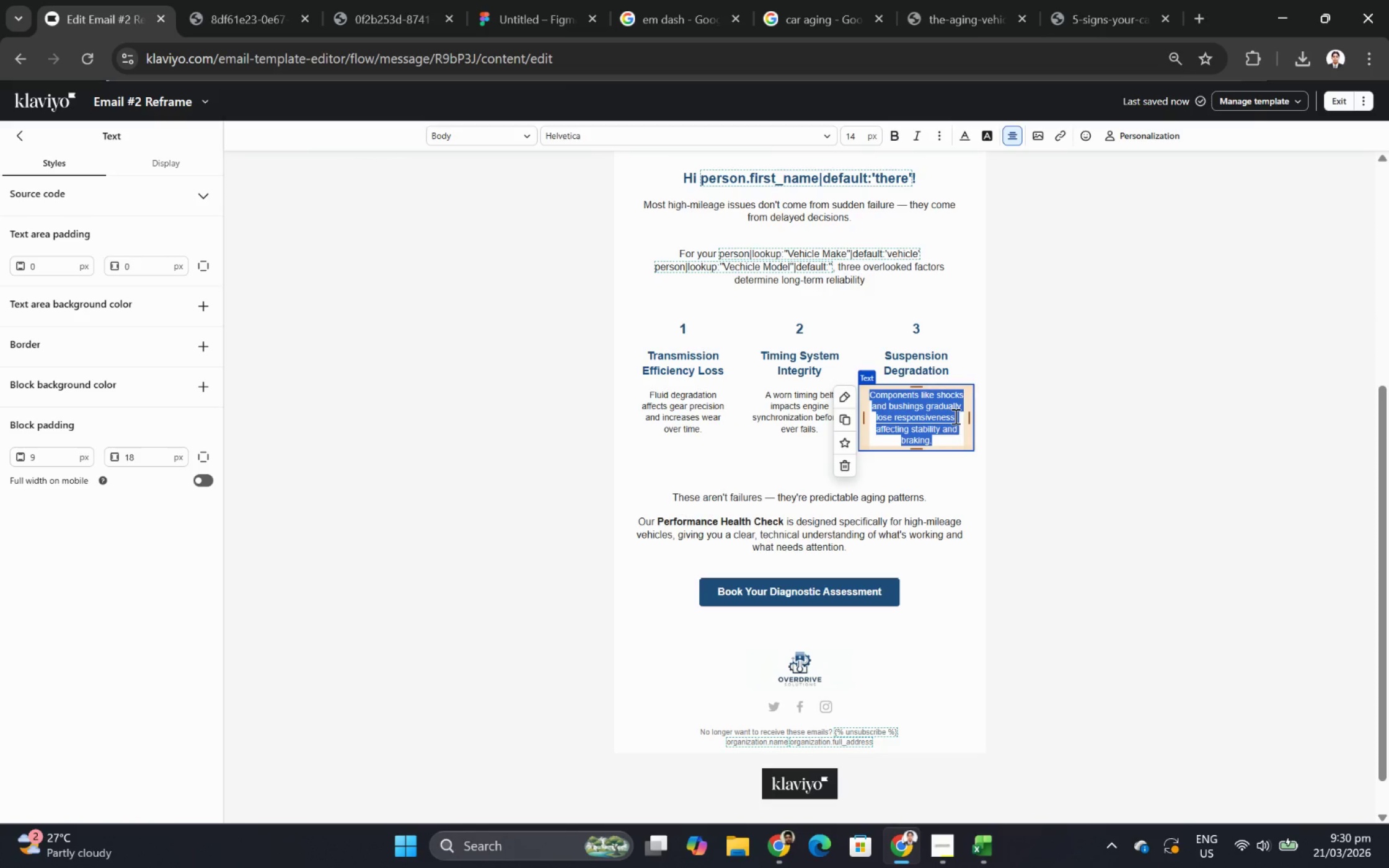 
type(Reduced damping leads to i)
key(Backspace)
type(uneven tire wear and longer stopping distances.)
 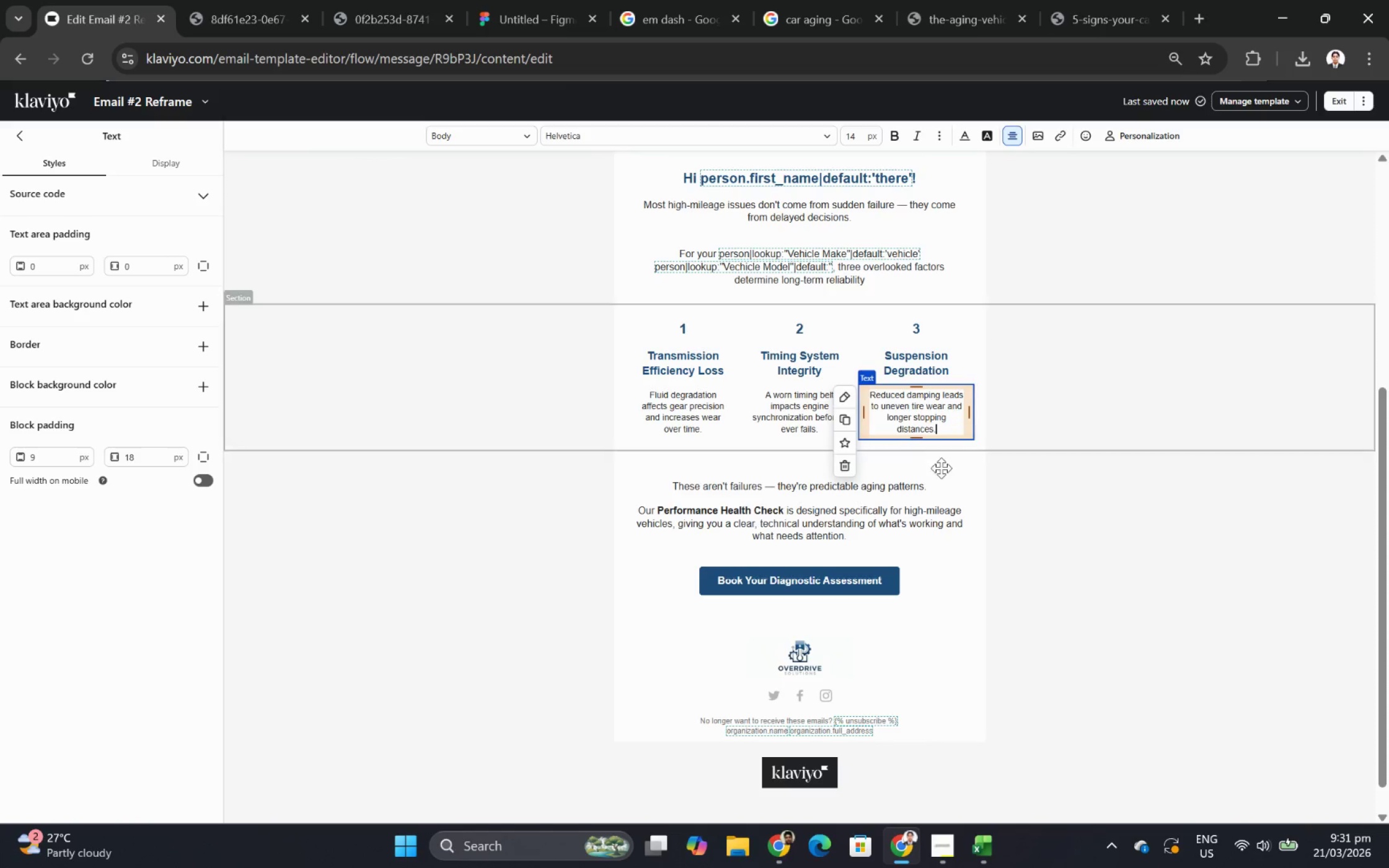 
left_click([985, 564])
 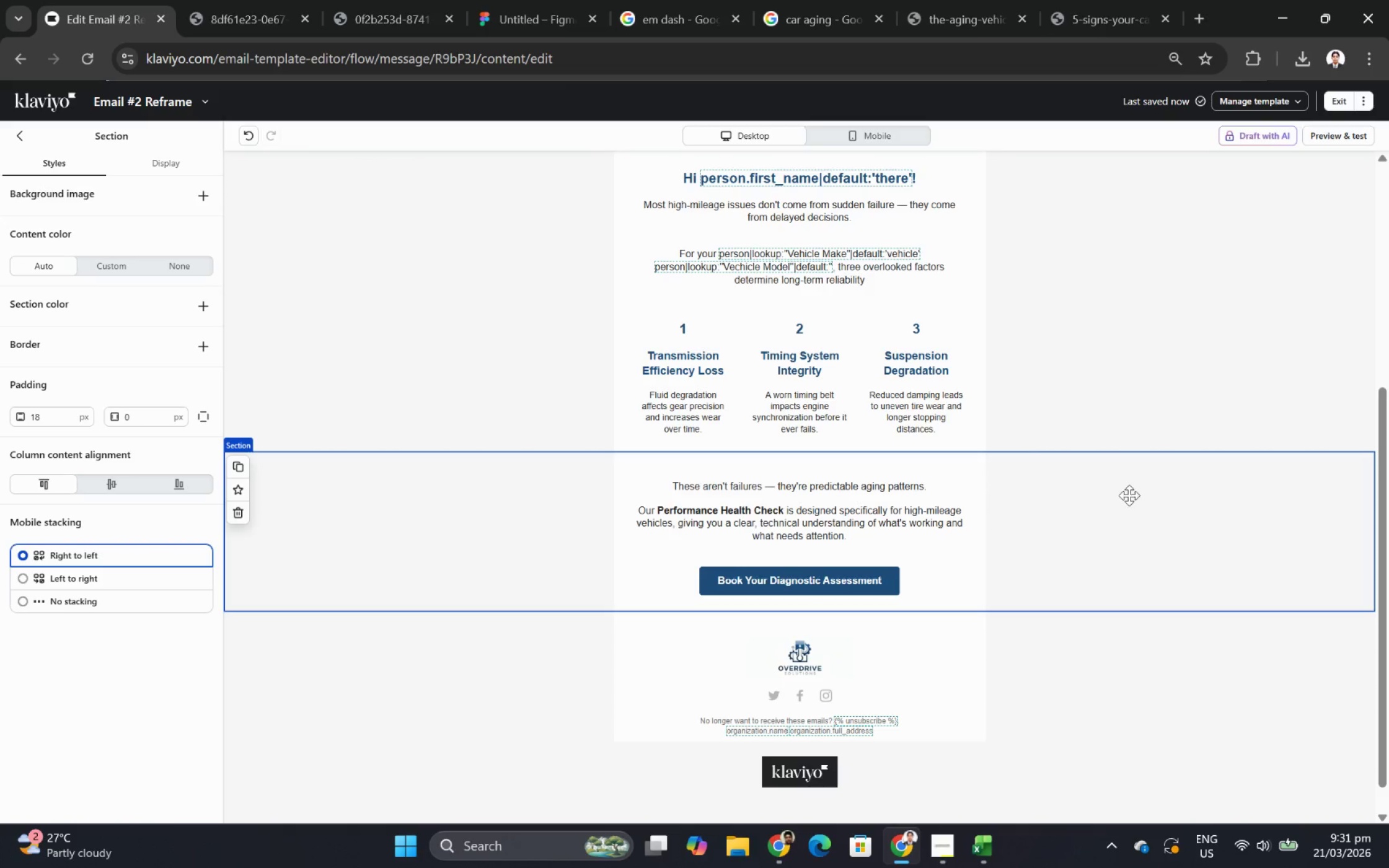 
wait(9.7)
 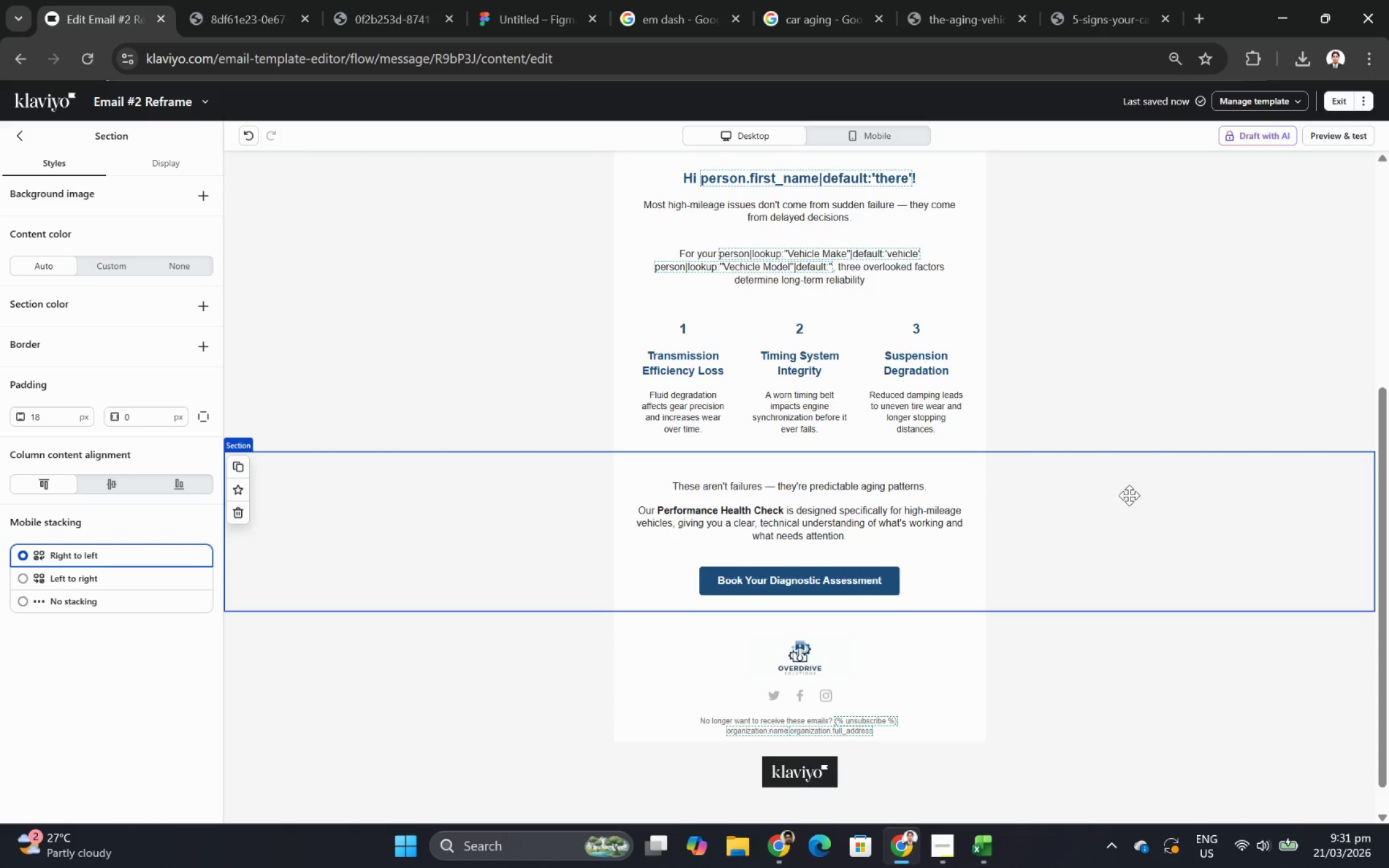 
left_click([872, 464])
 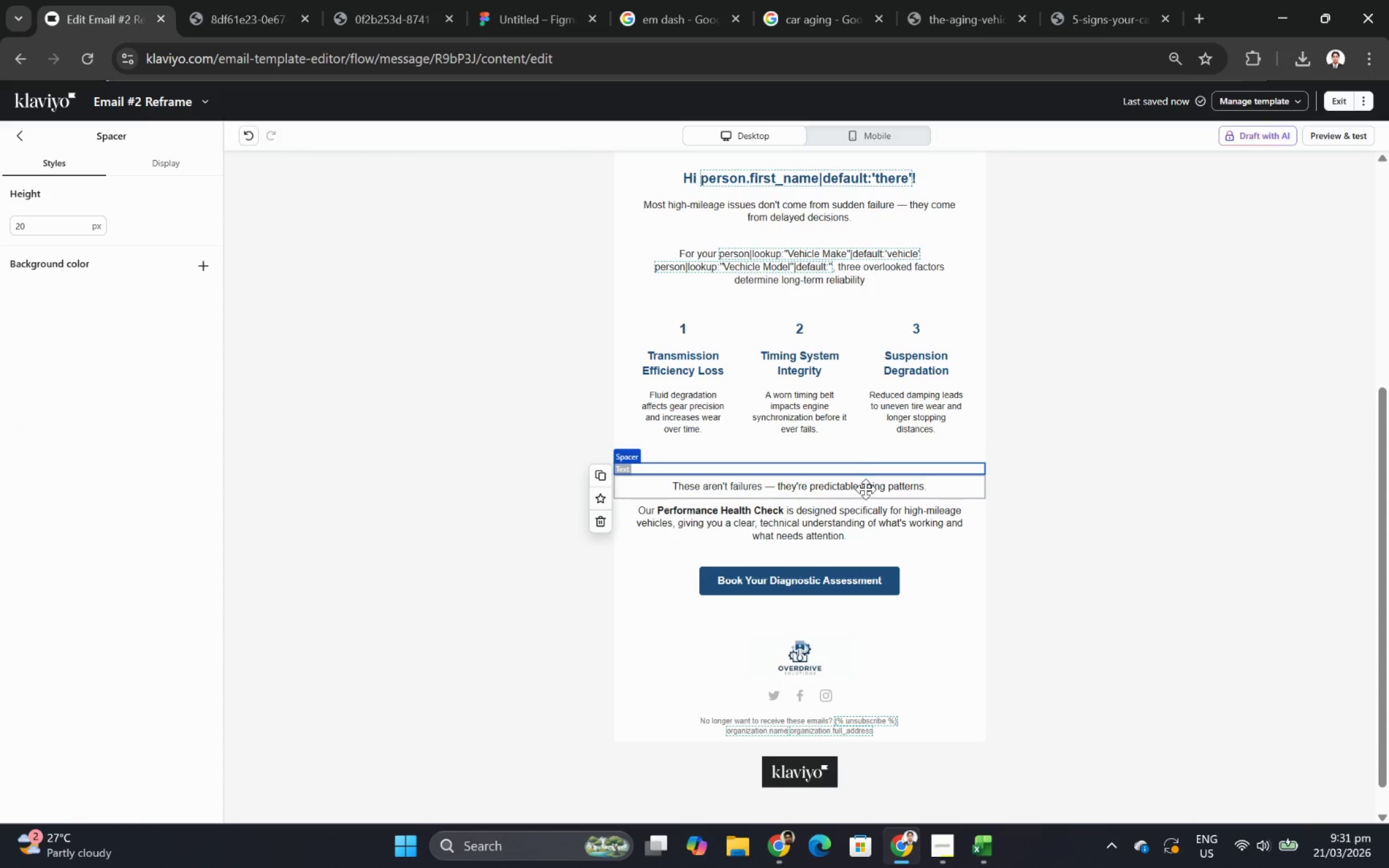 
double_click([865, 489])
 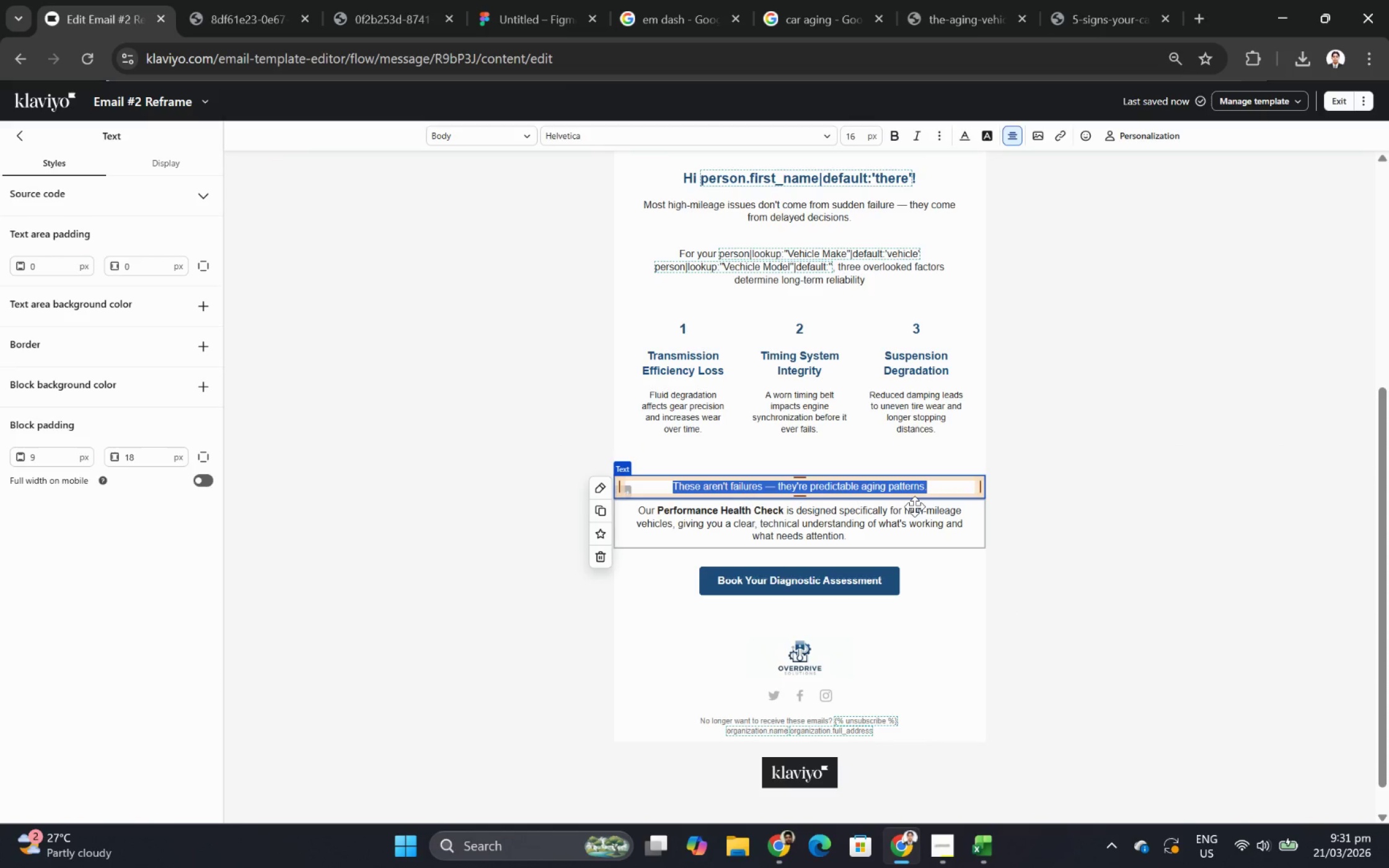 
wait(5.56)
 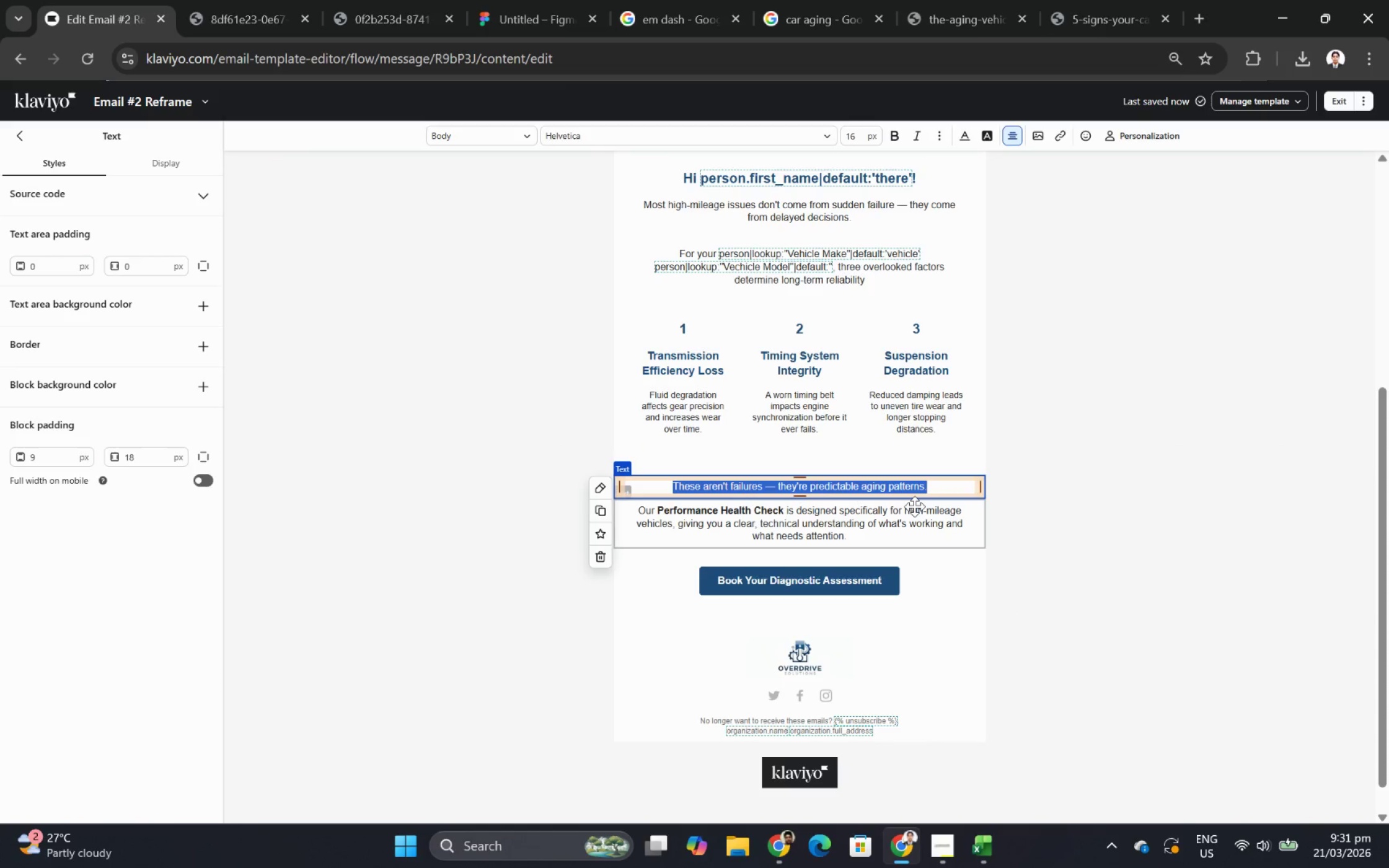 
type(Addressing these earlt isn't about cost )
 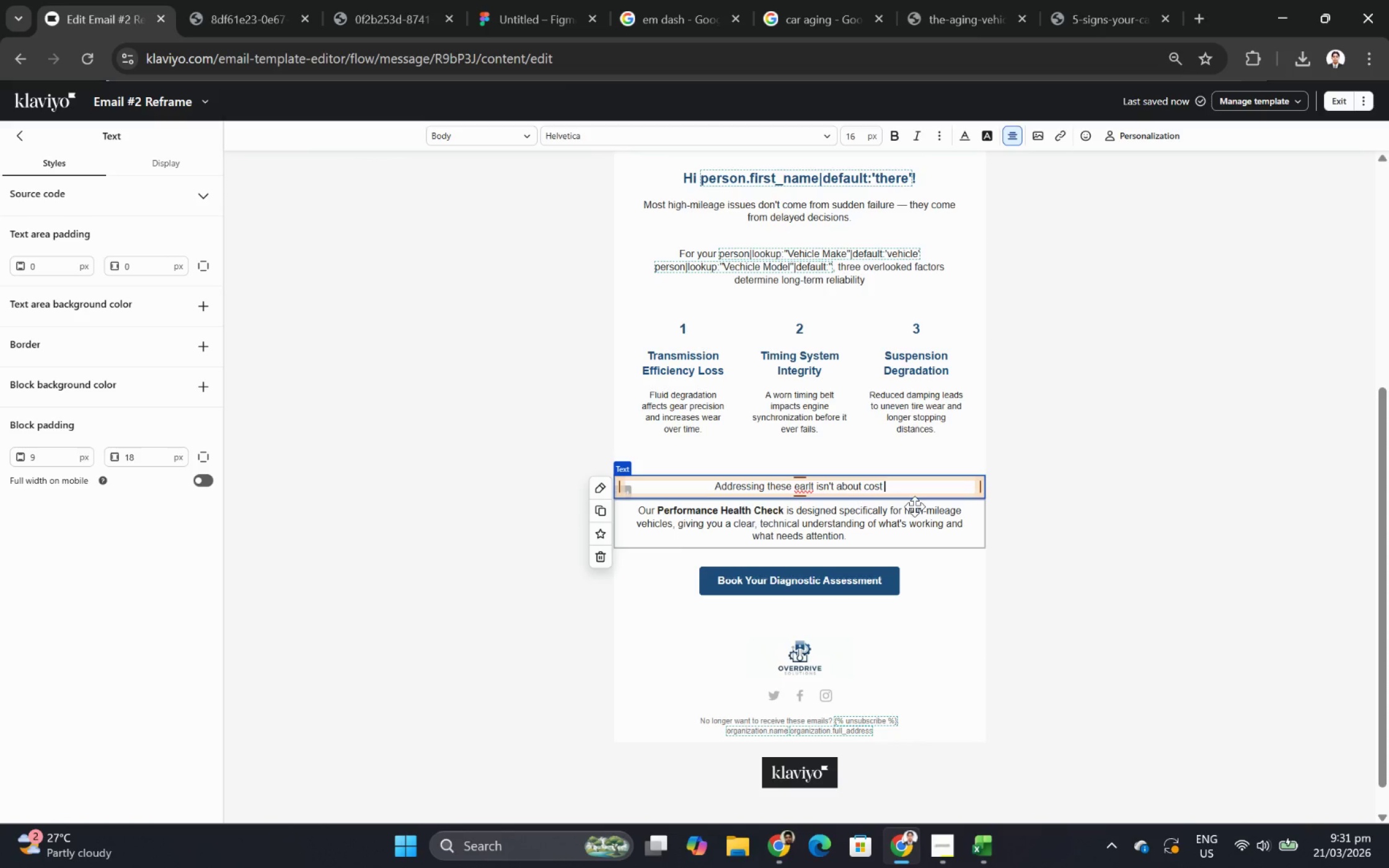 
key(Control+C)
 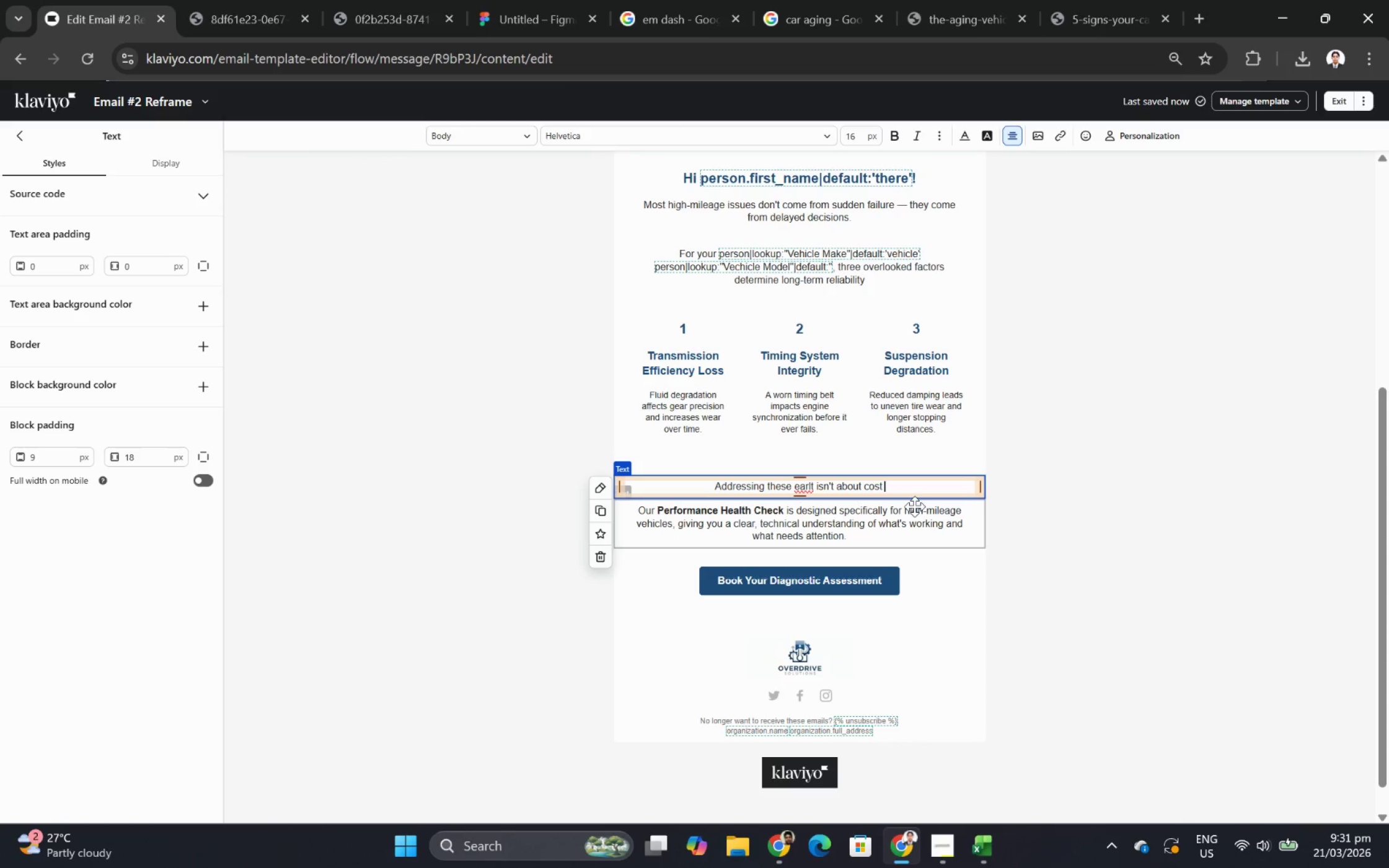 
key(Control+ControlLeft)
 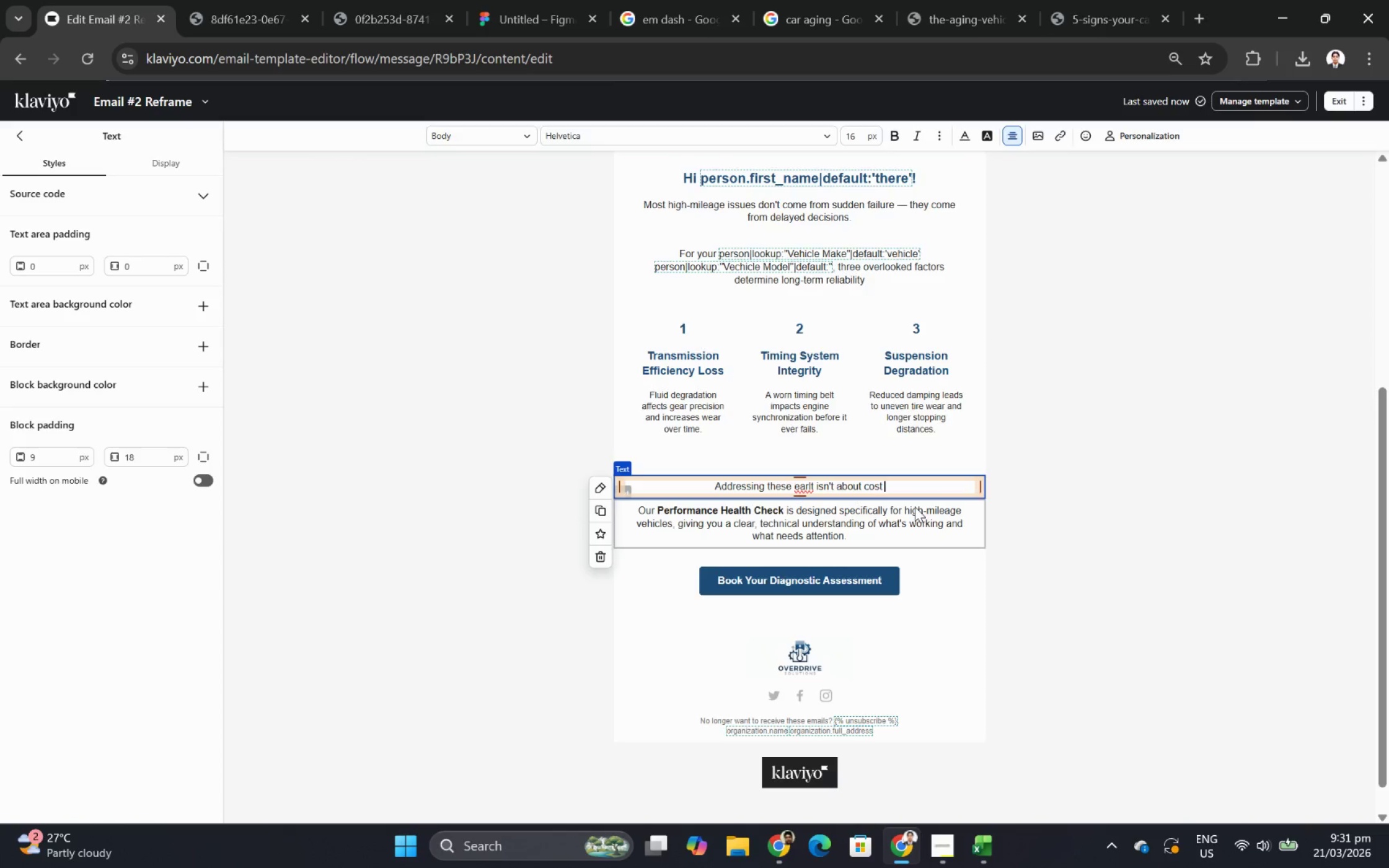 
key(Control+V)
 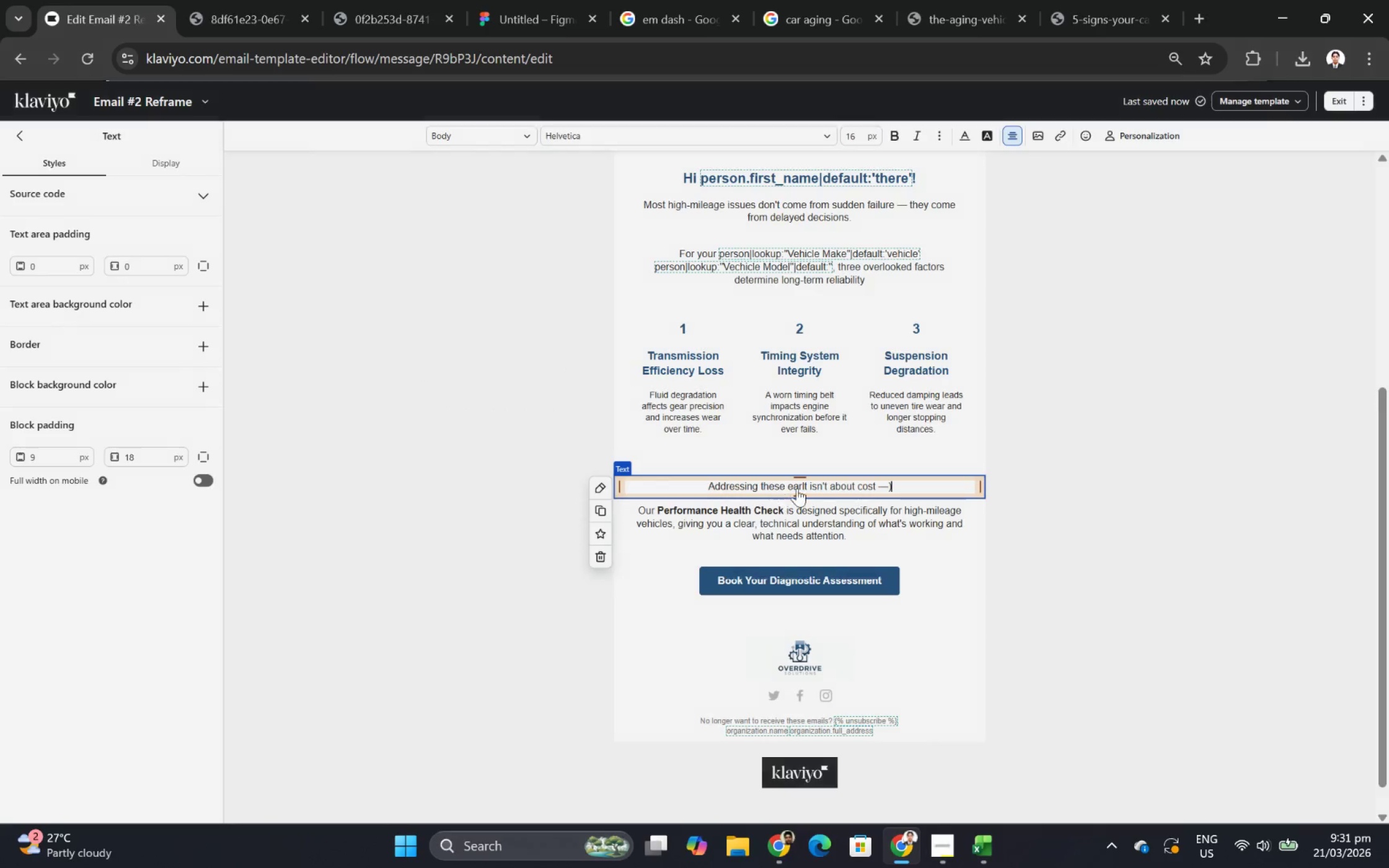 
left_click([928, 487])
 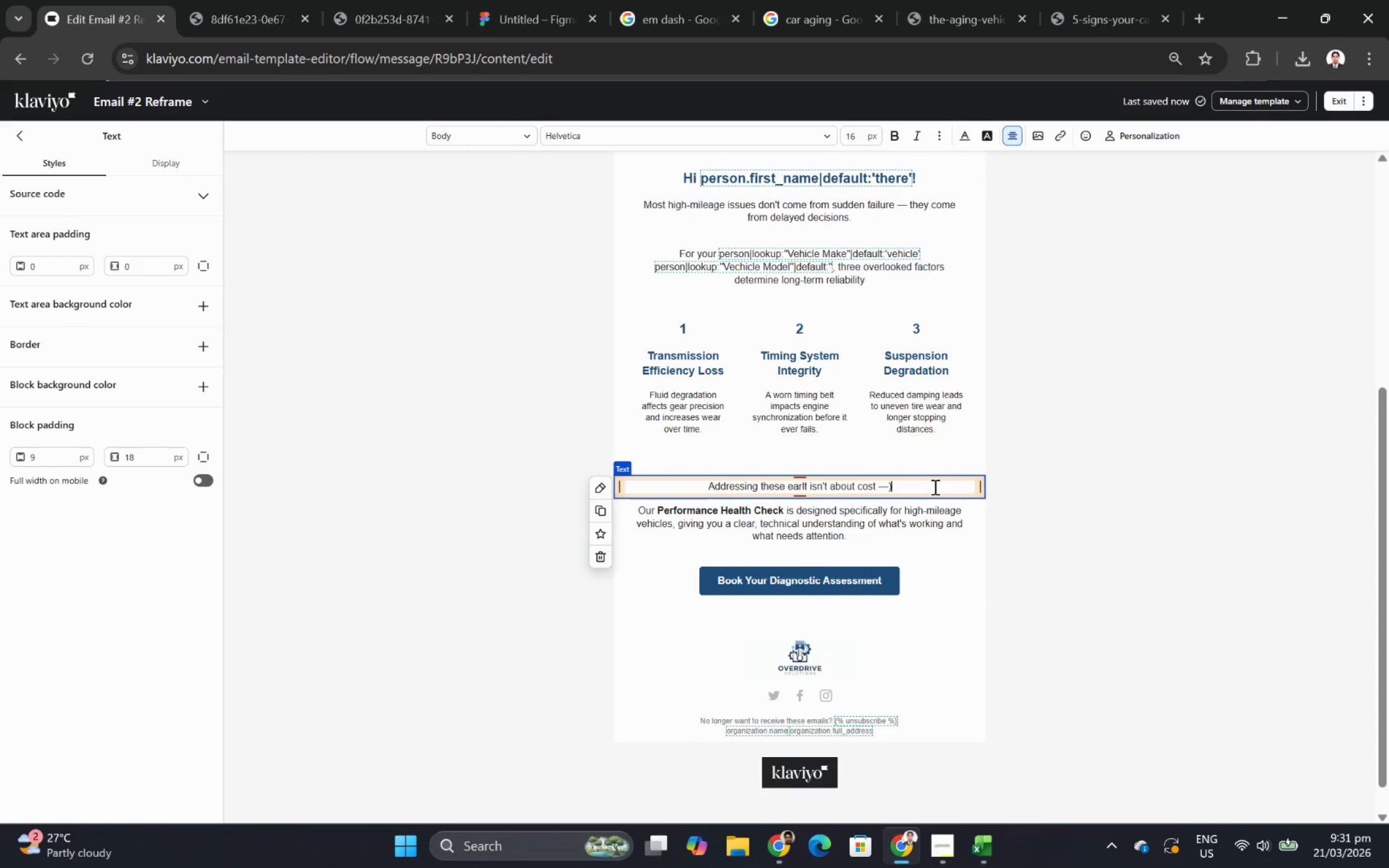 
key(Backspace)
 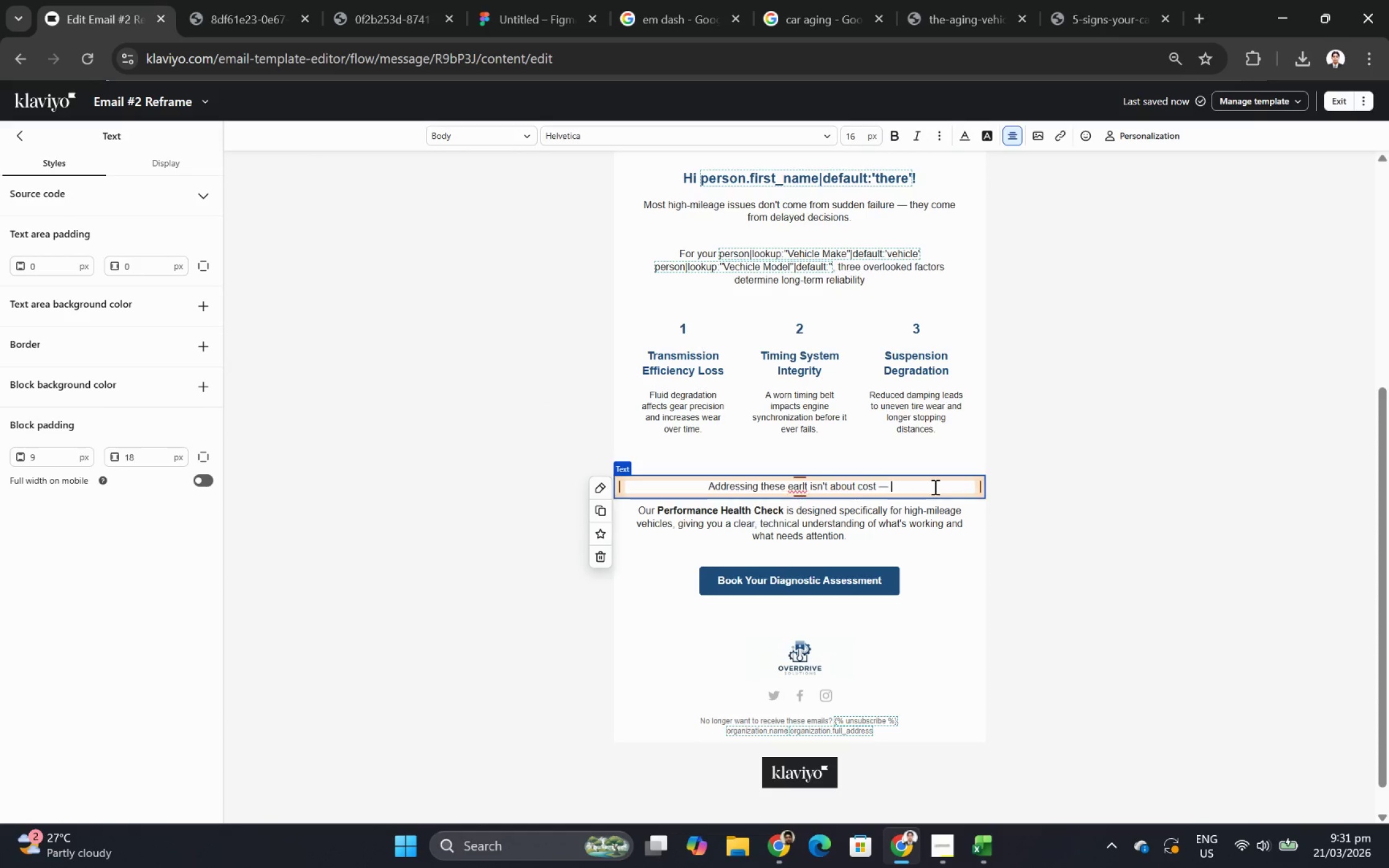 
key(Space)
 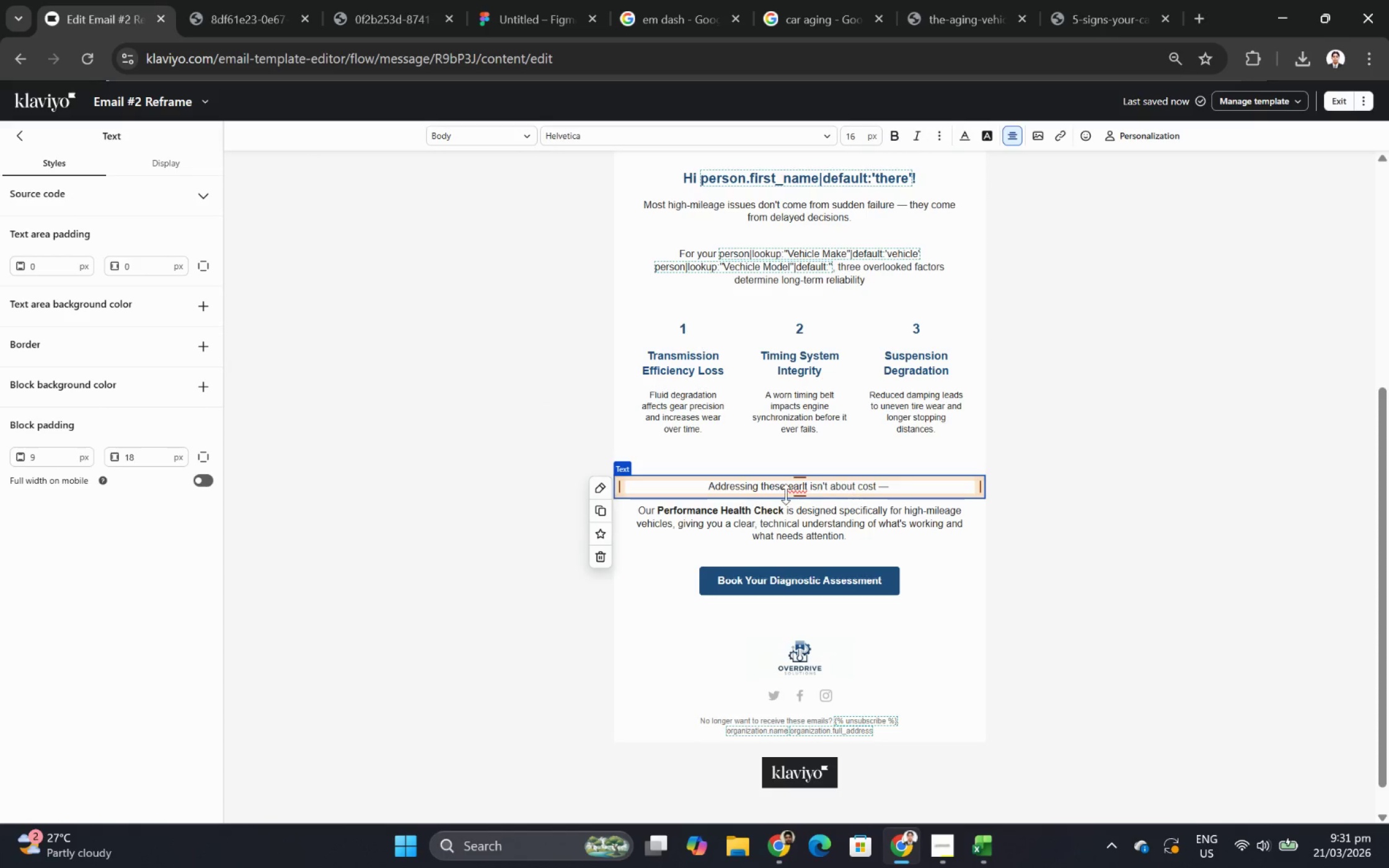 
left_click([806, 489])
 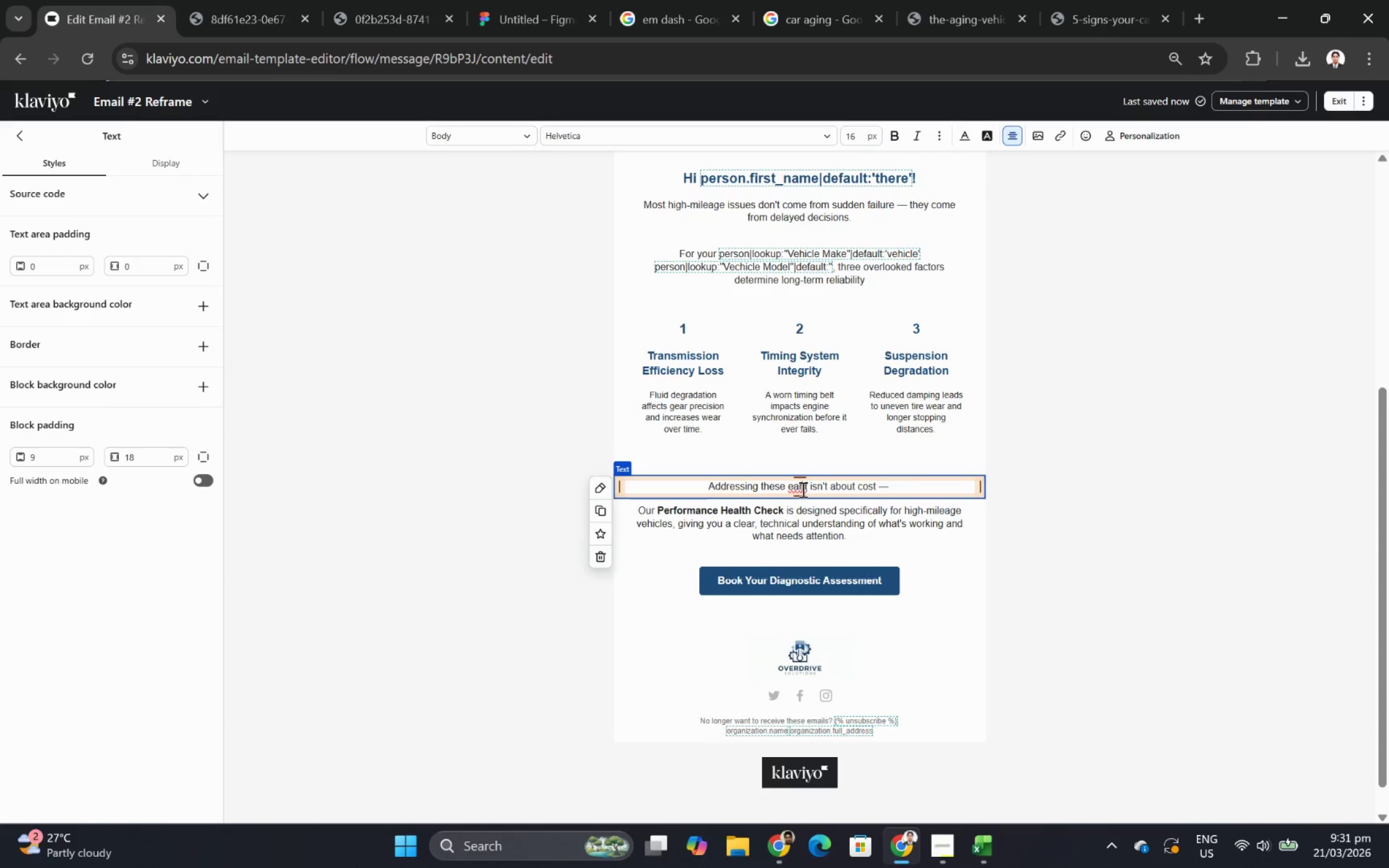 
left_click([801, 489])
 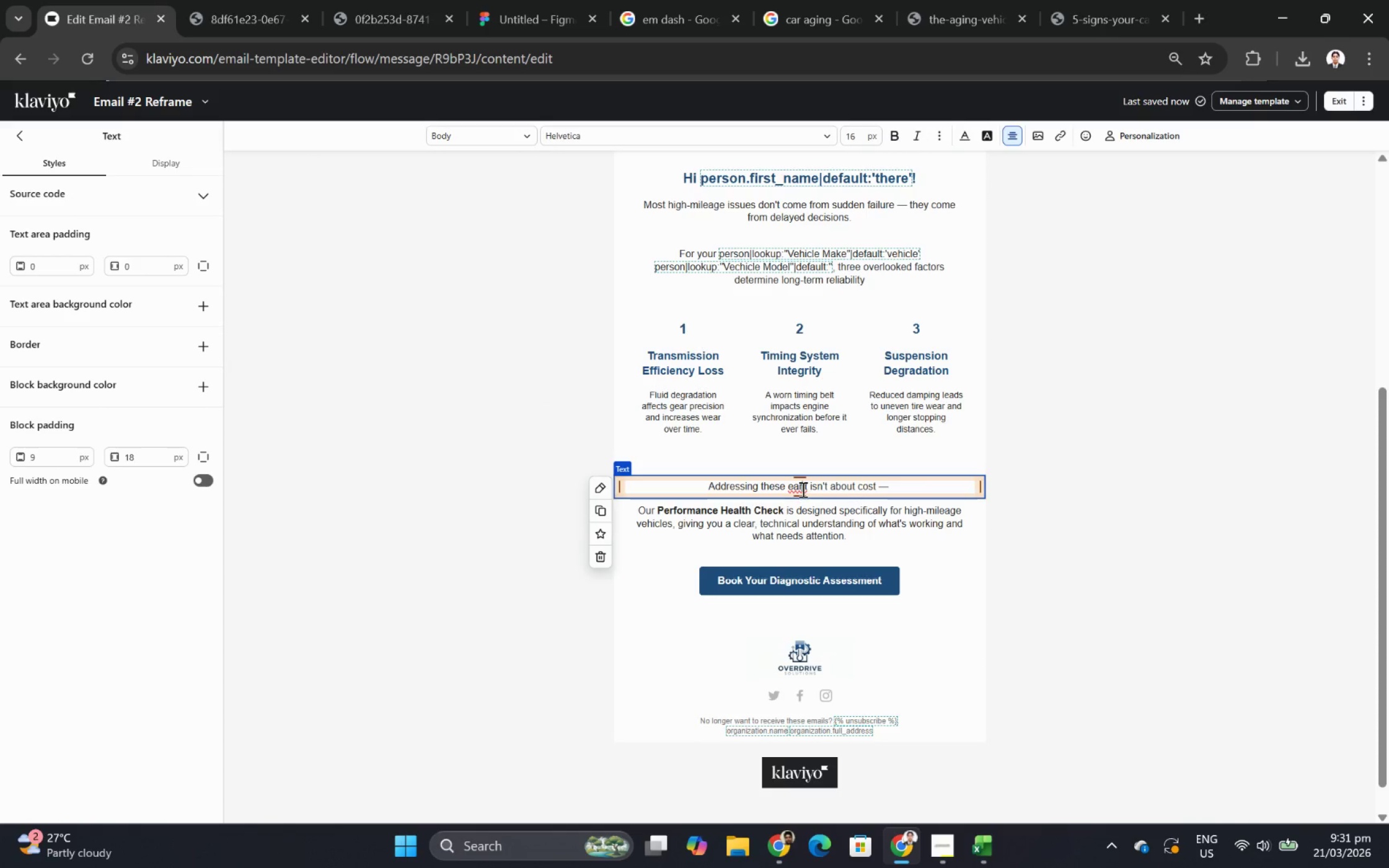 
right_click([801, 489])
 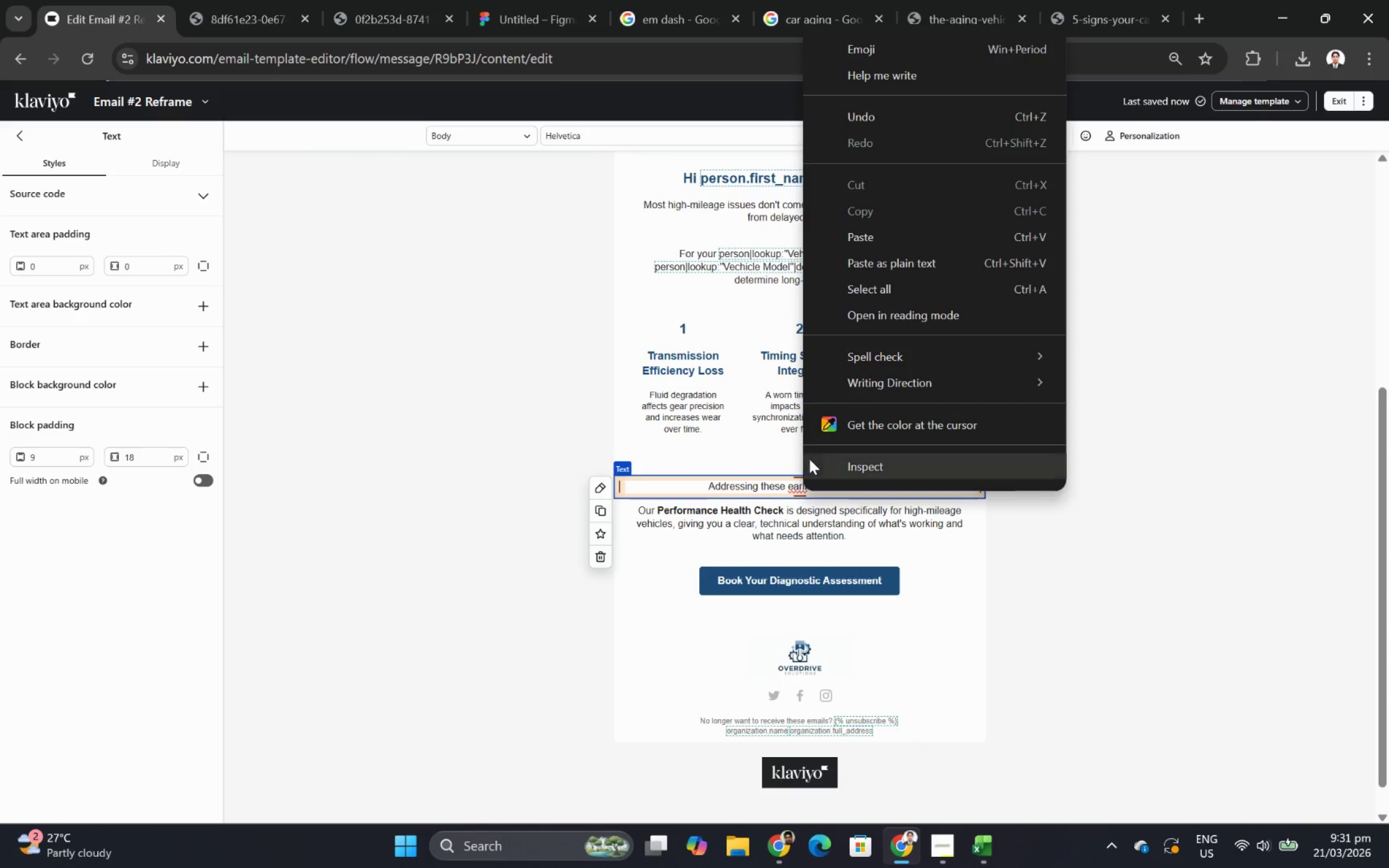 
left_click([782, 481])
 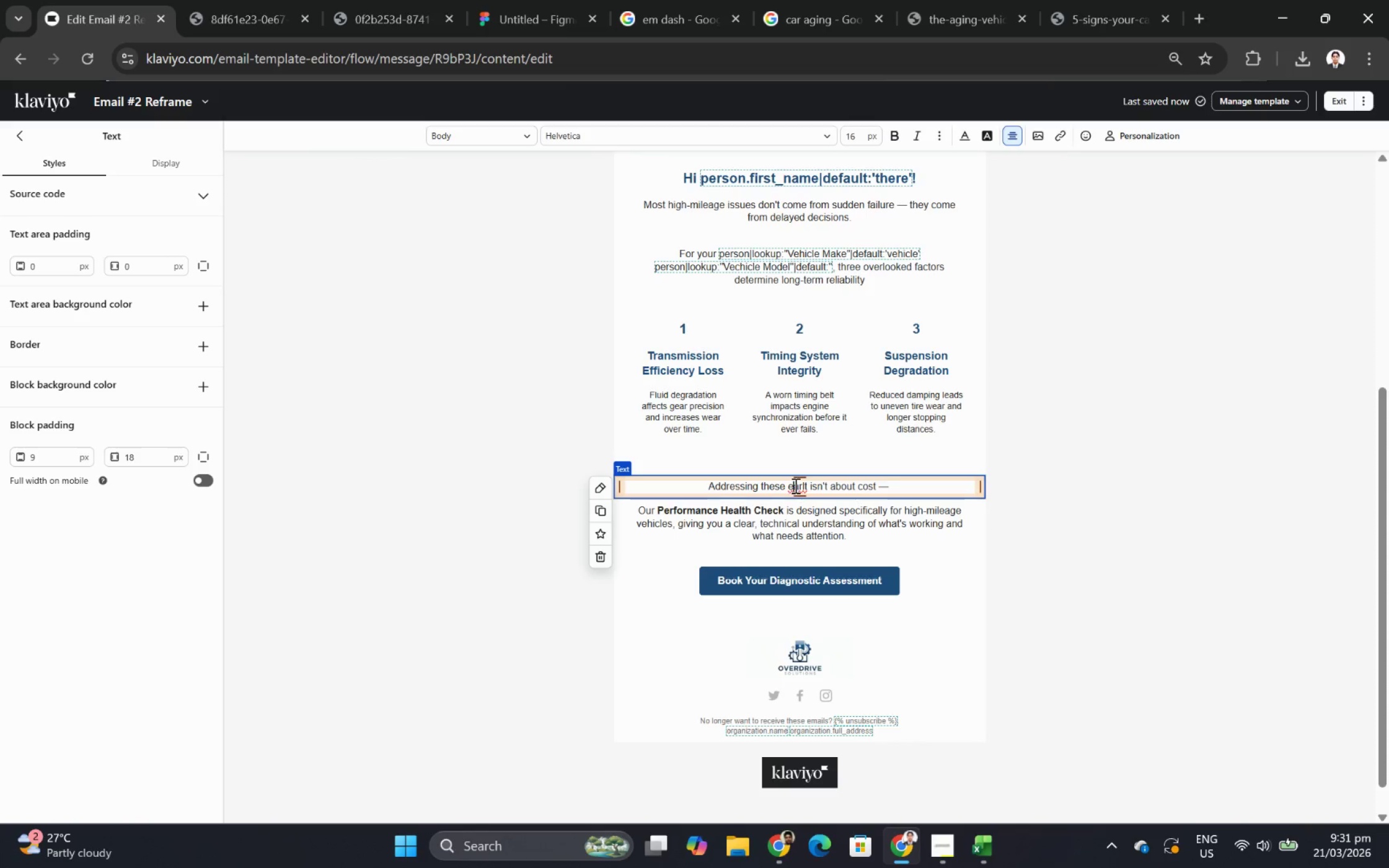 
triple_click([795, 485])
 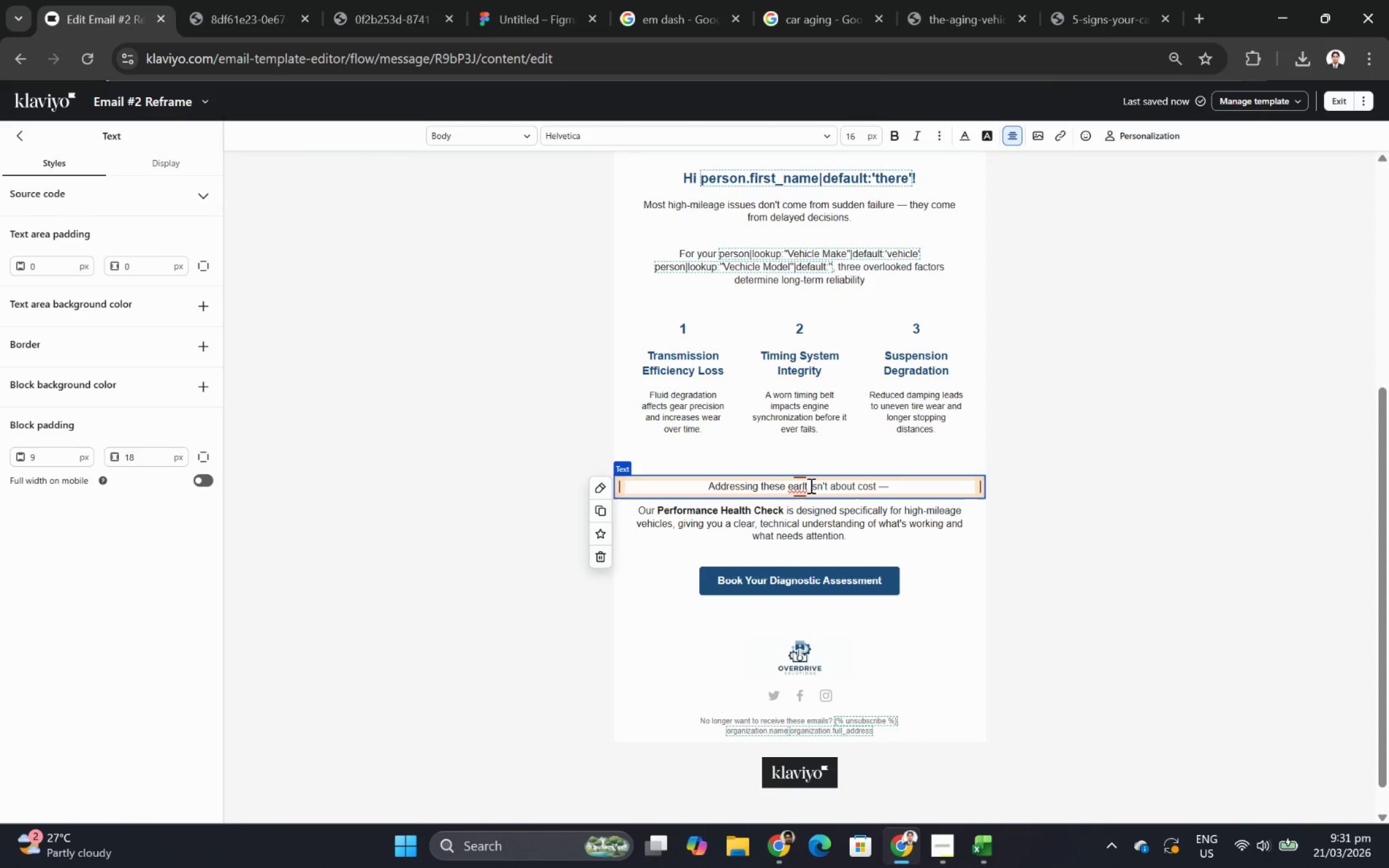 
triple_click([809, 485])
 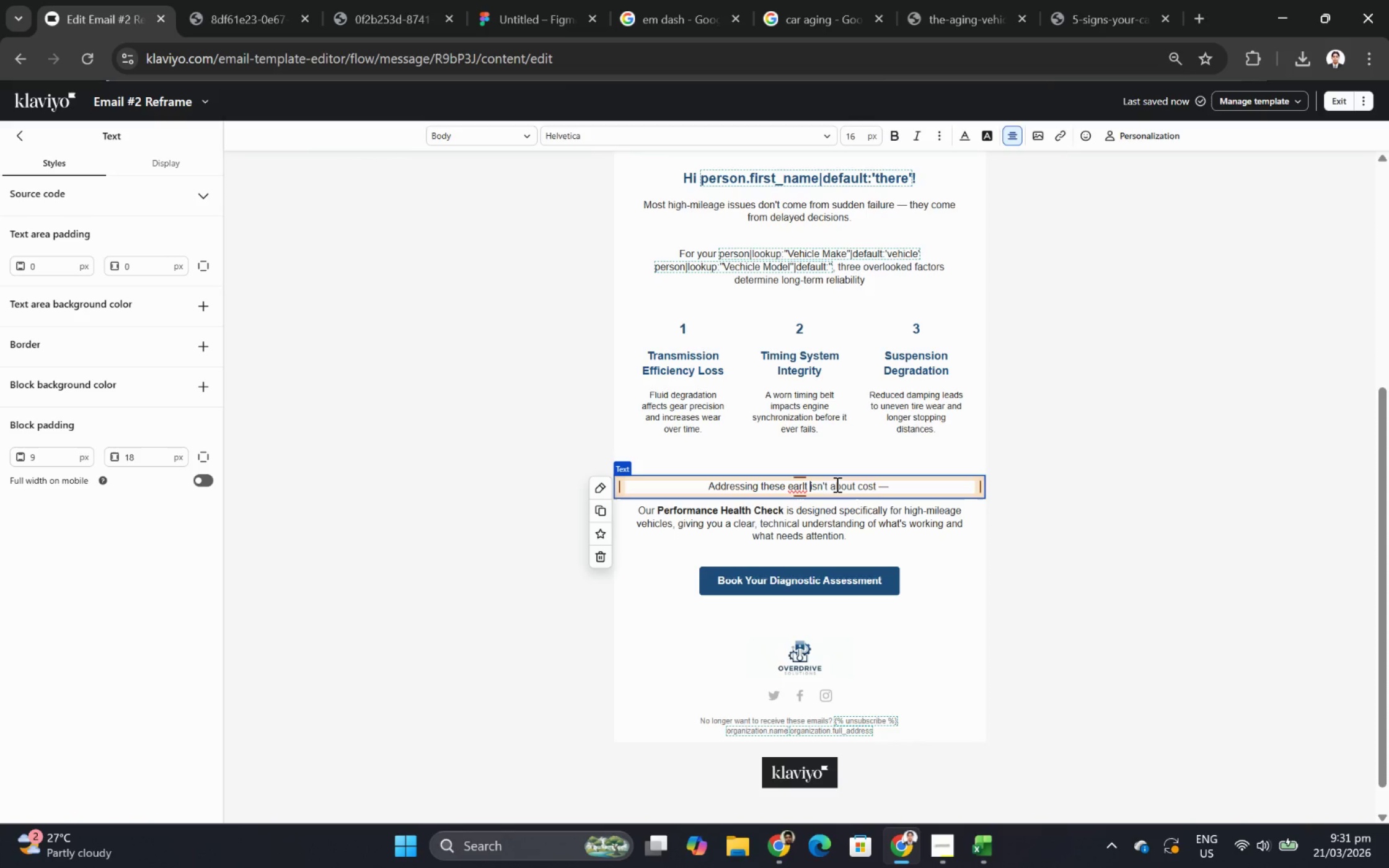 
key(ArrowLeft)
 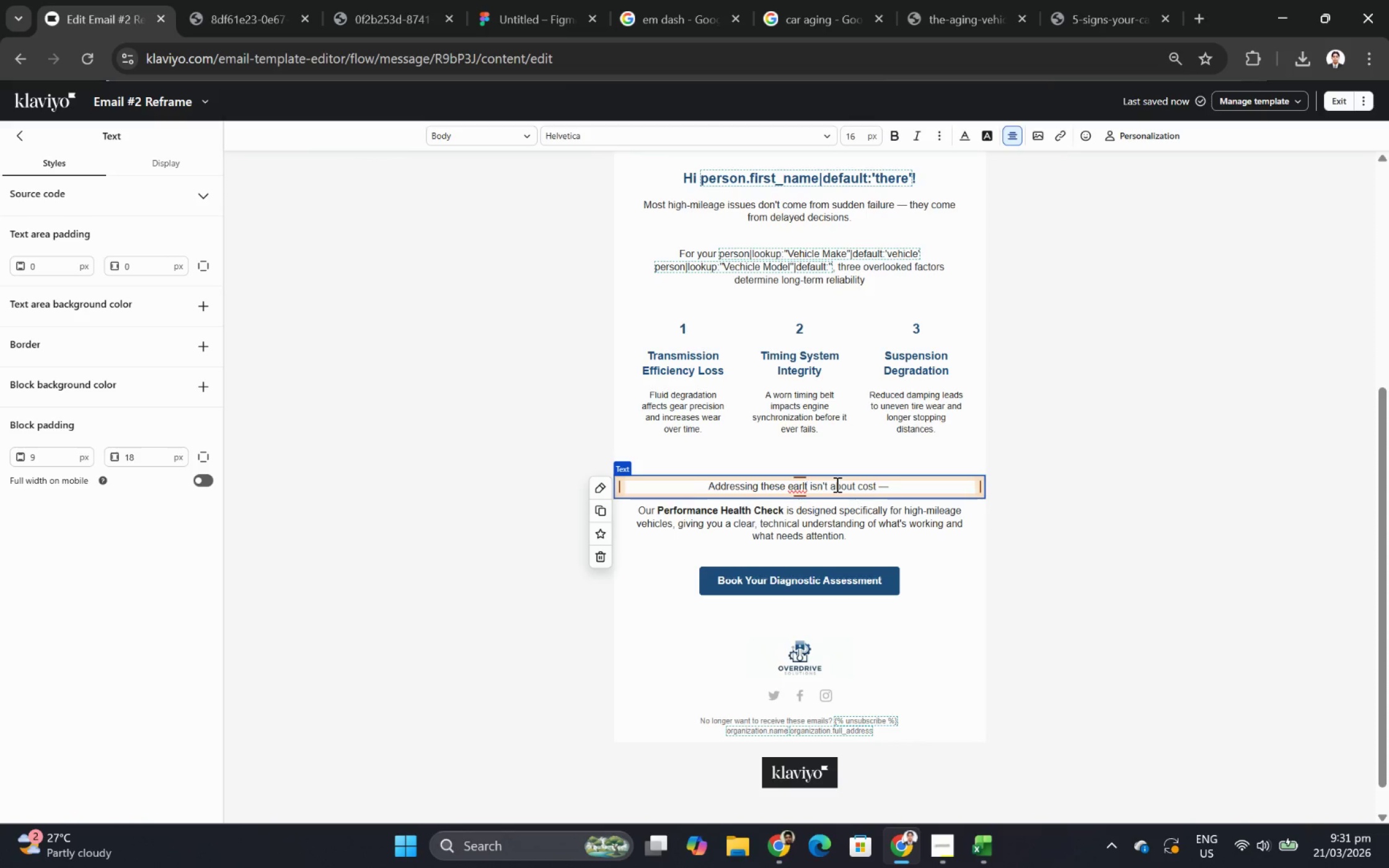 
key(Backspace)
 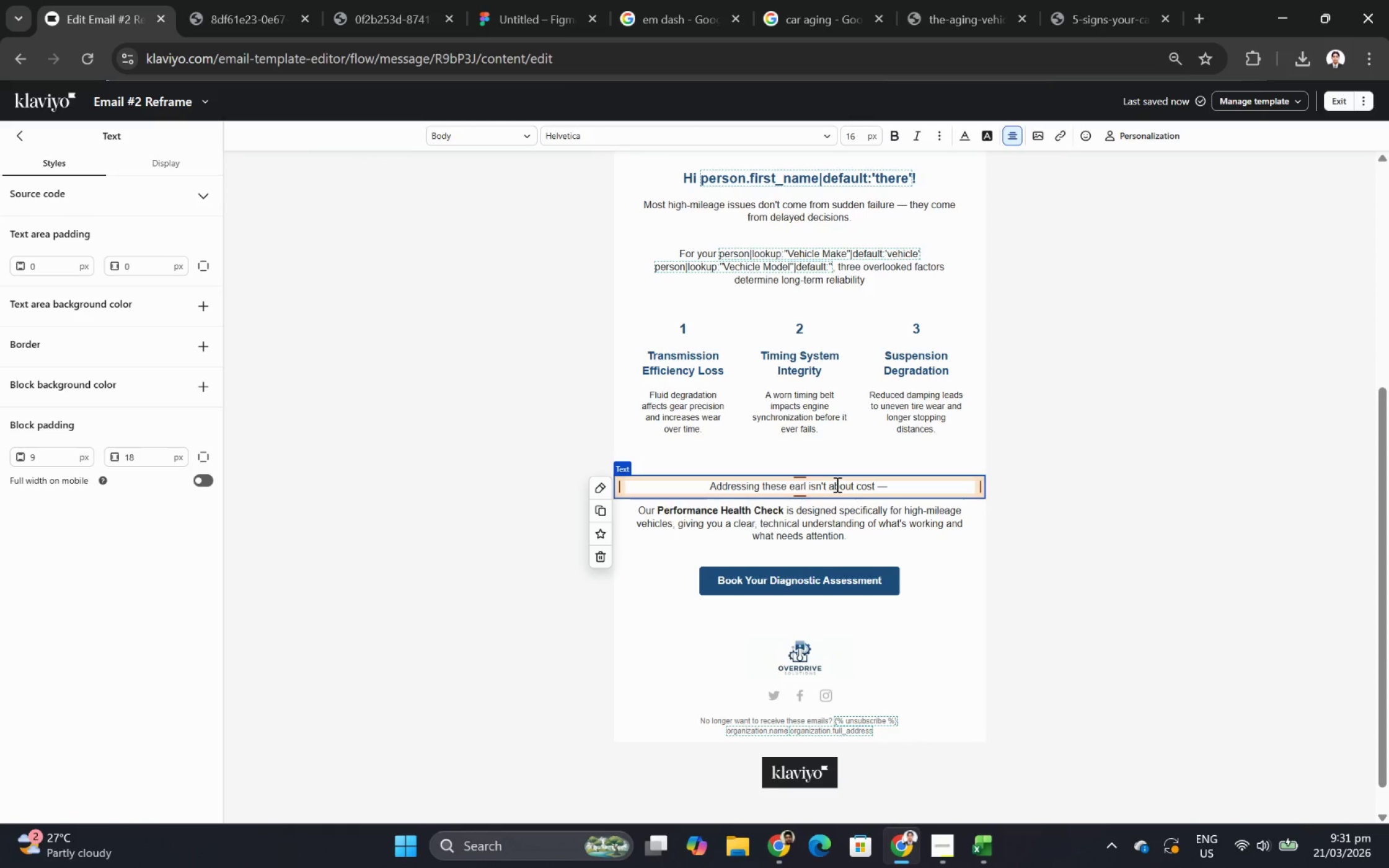 
key(Y)
 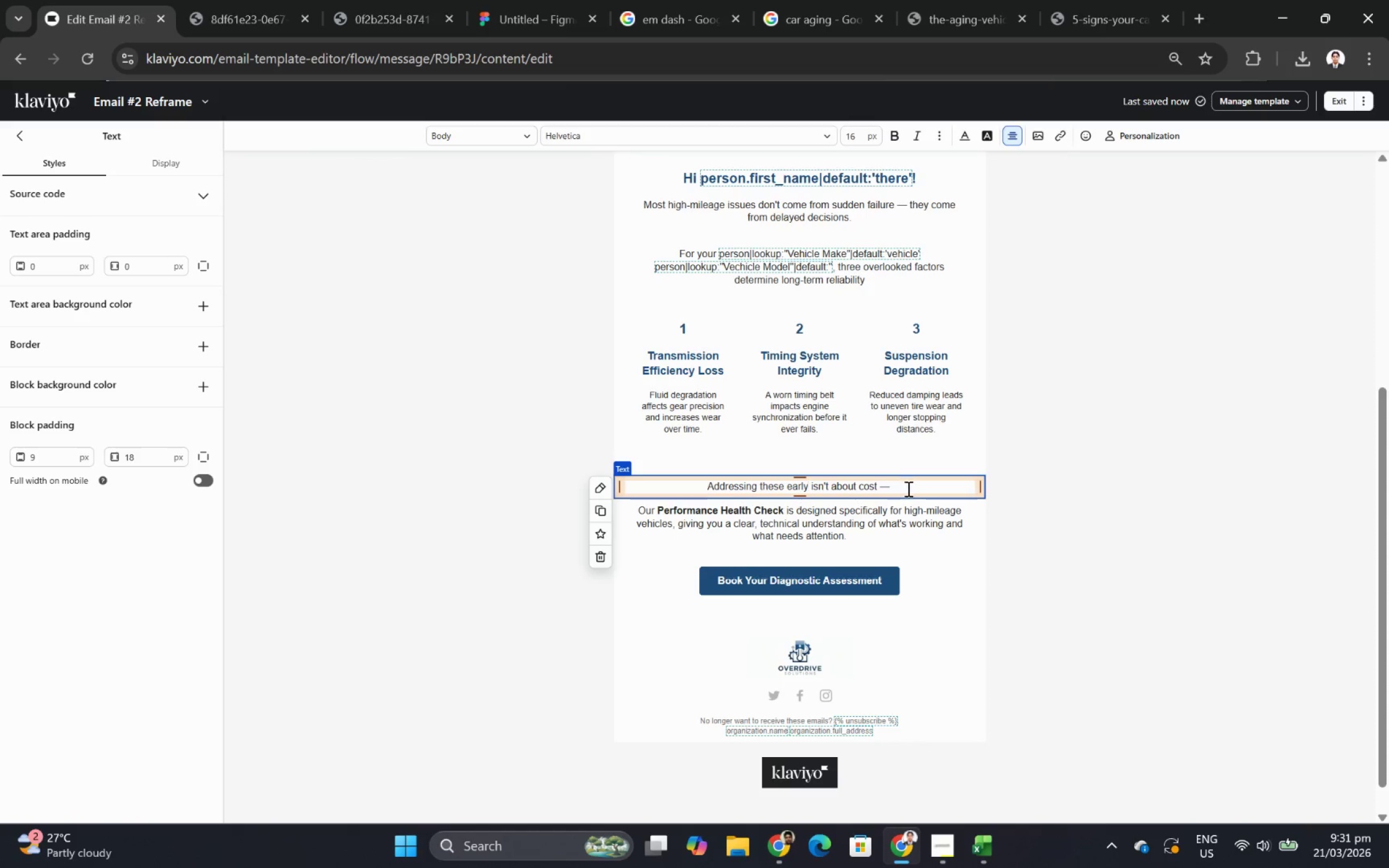 
left_click([907, 488])
 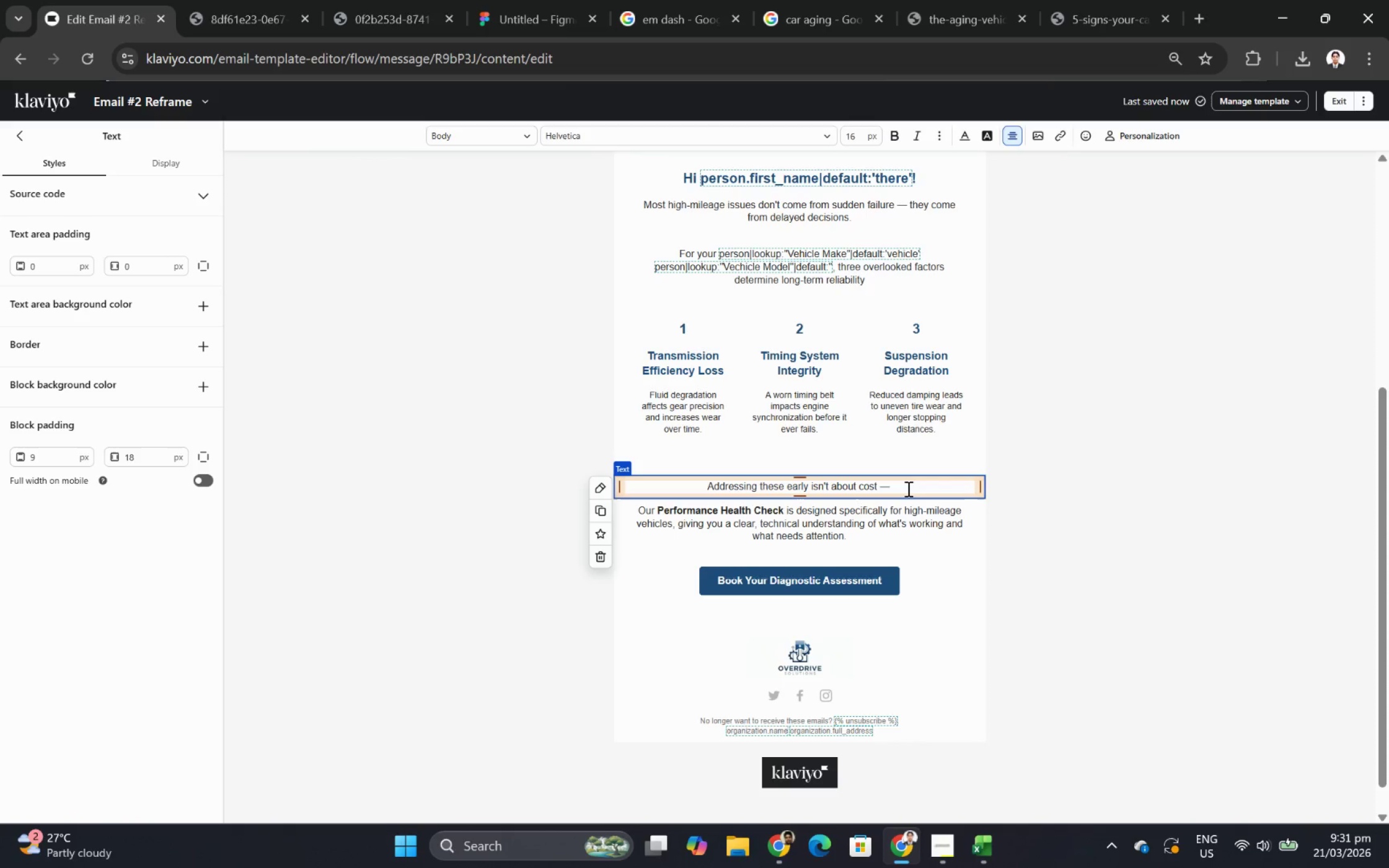 
type(it's about preserving performance and avoiding compunded repairs.)
 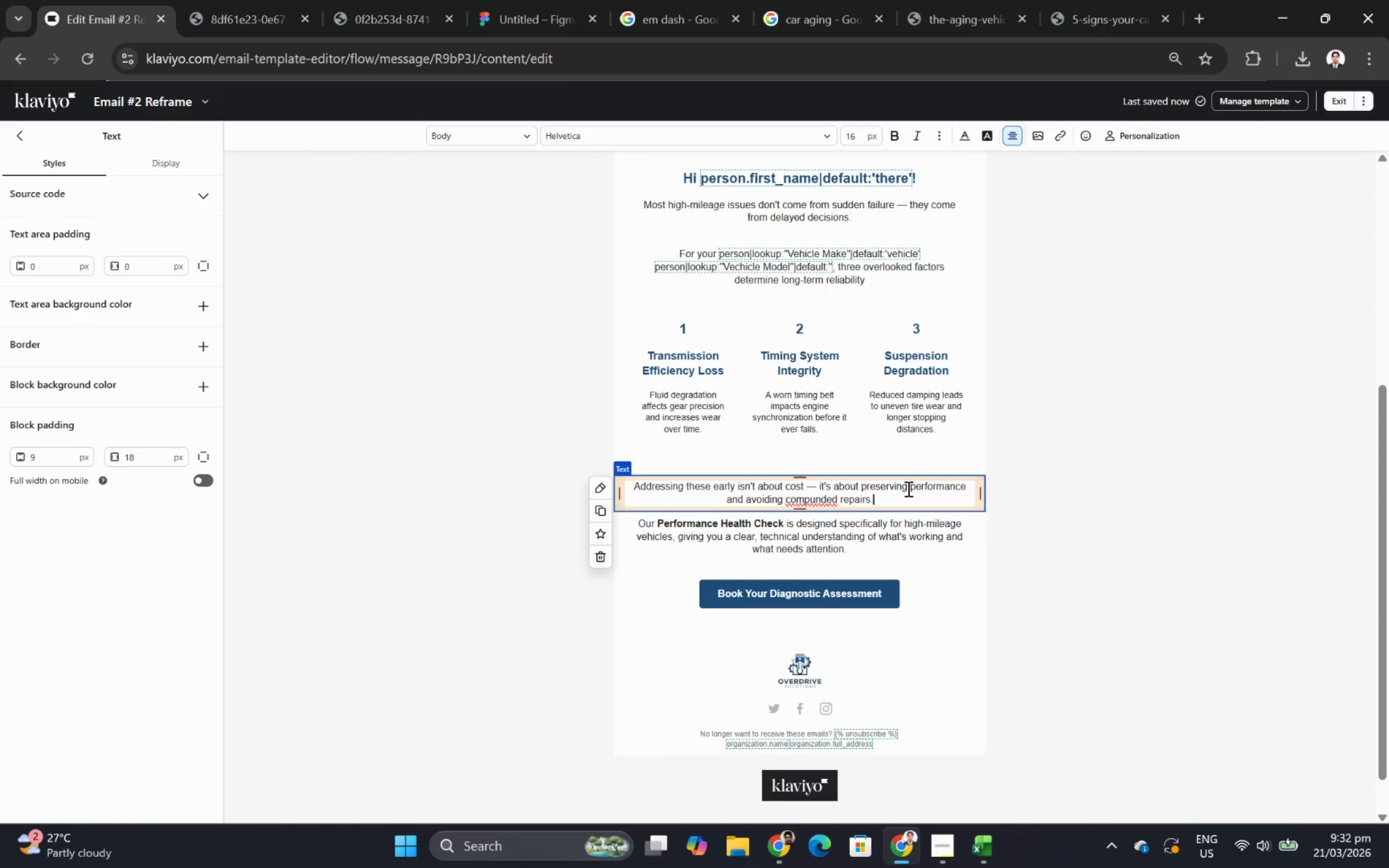 
left_click([1165, 589])
 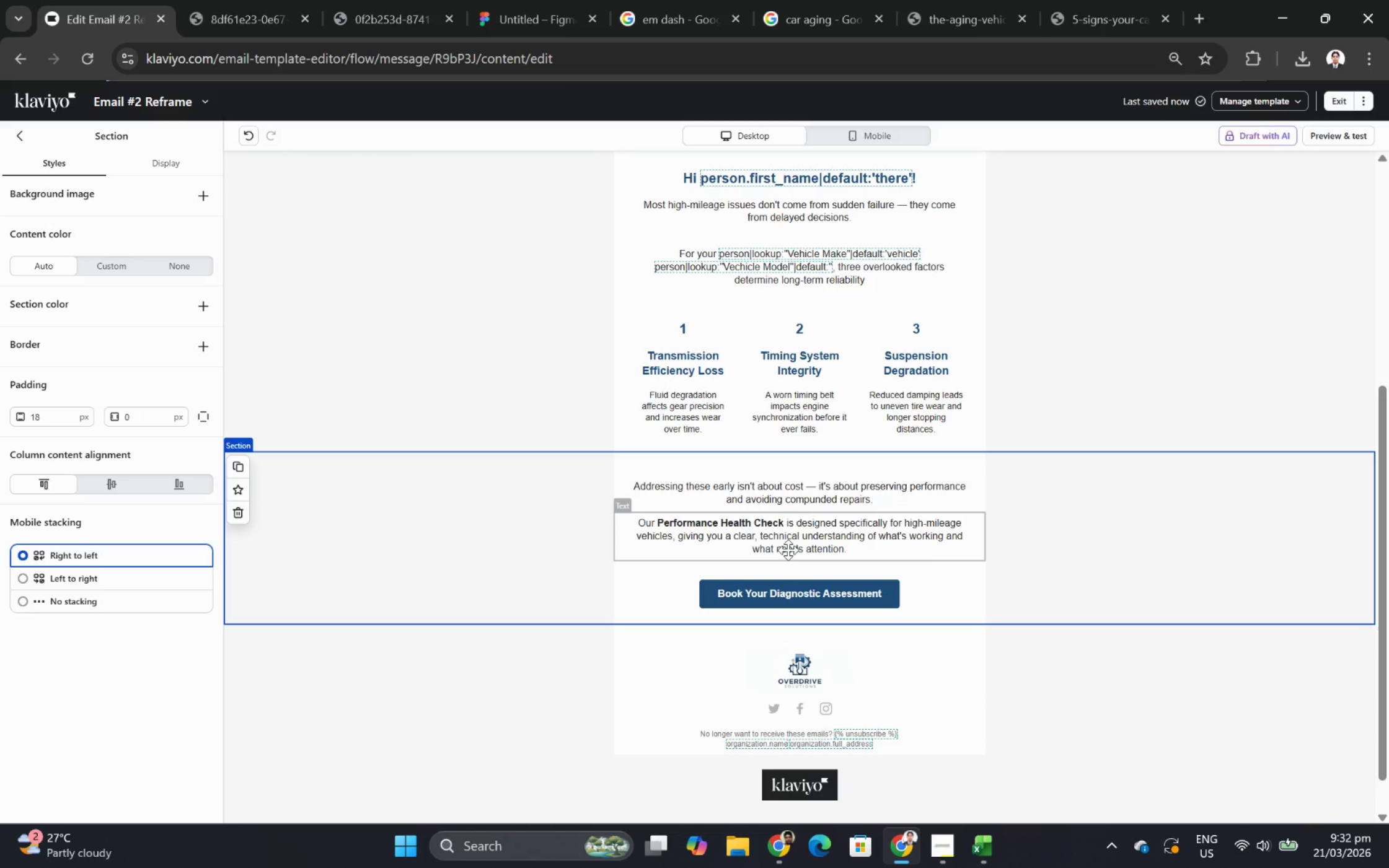 
double_click([814, 540])
 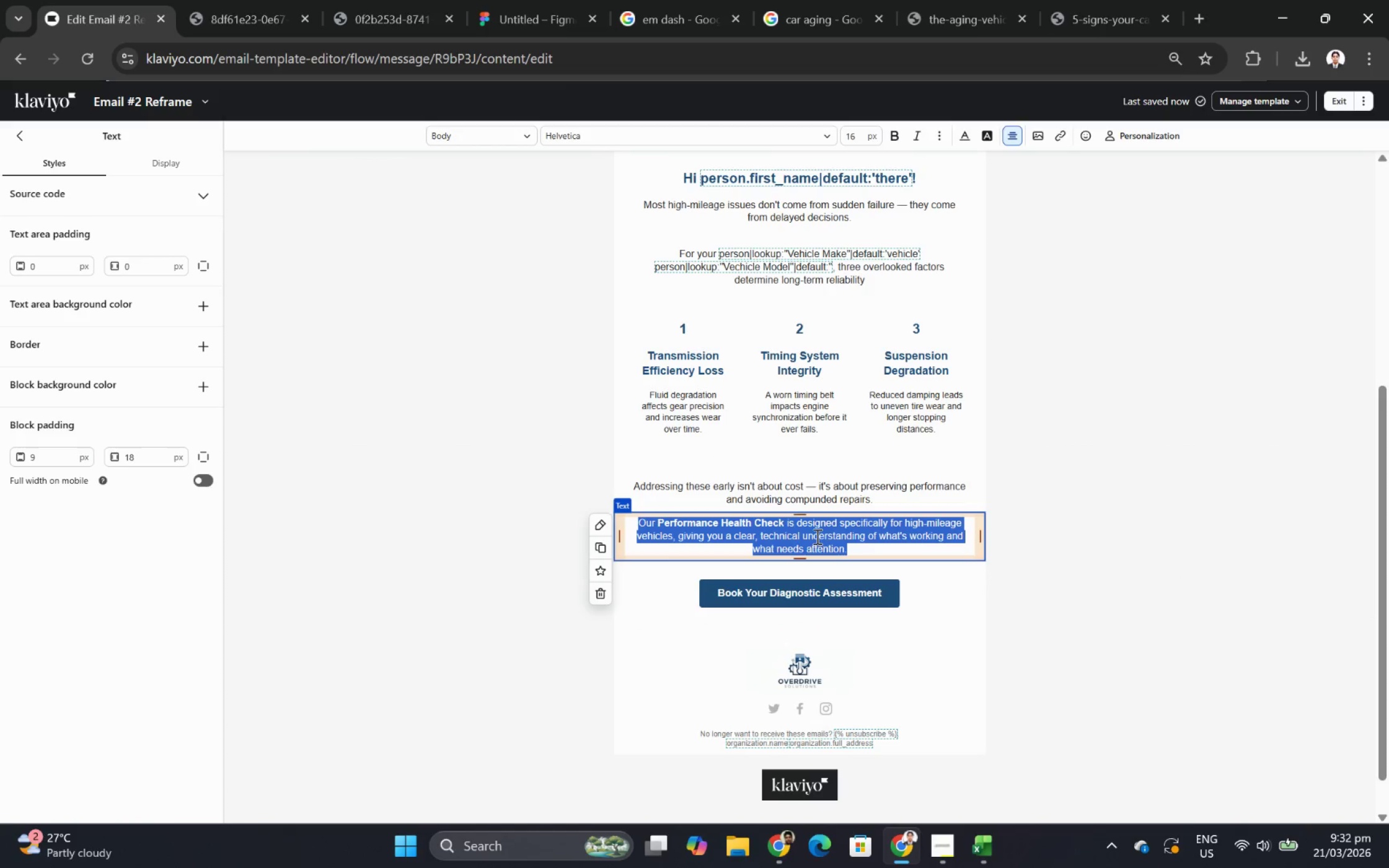 
left_click([815, 535])
 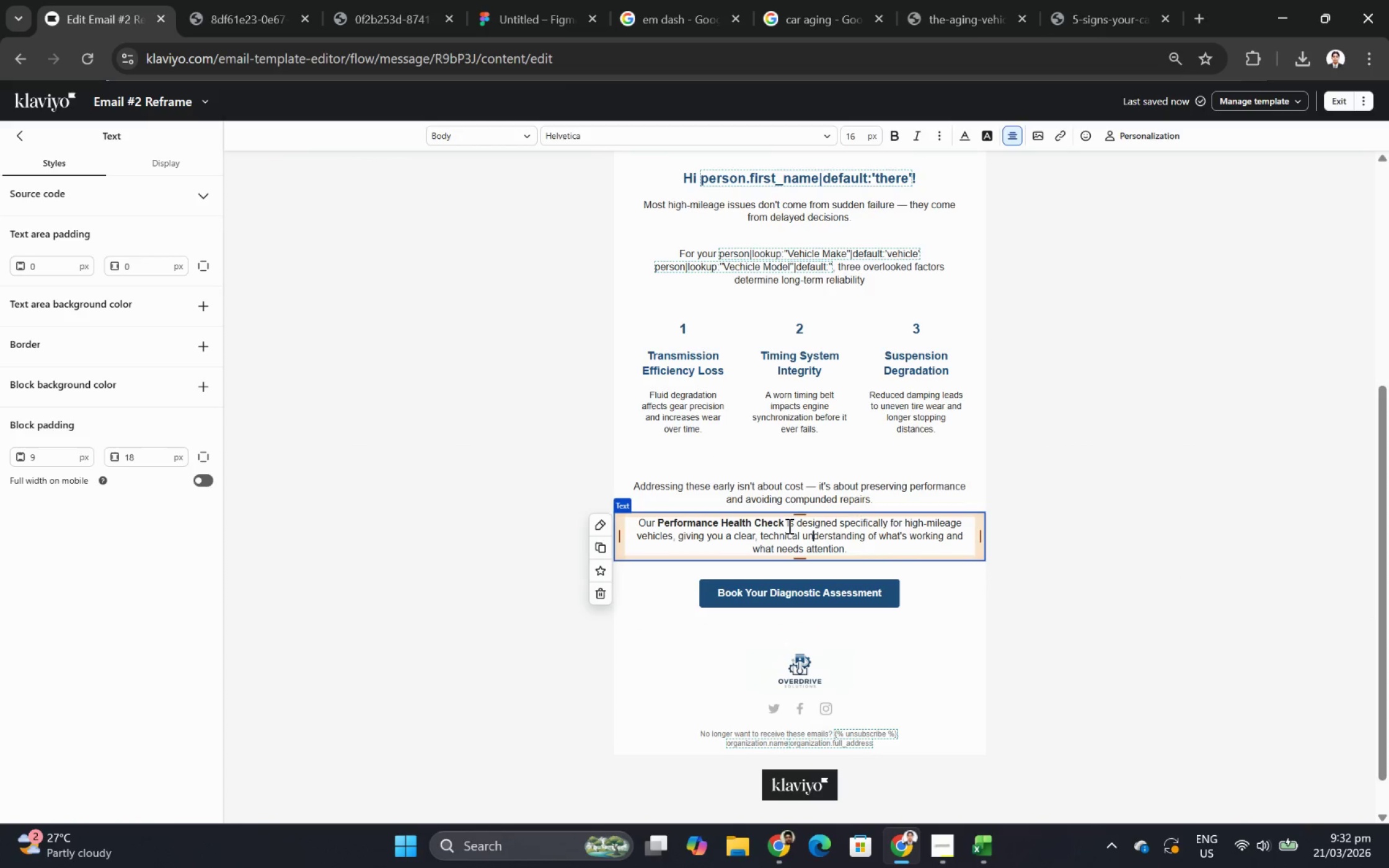 
left_click_drag(start_coordinate=[788, 525], to_coordinate=[860, 551])
 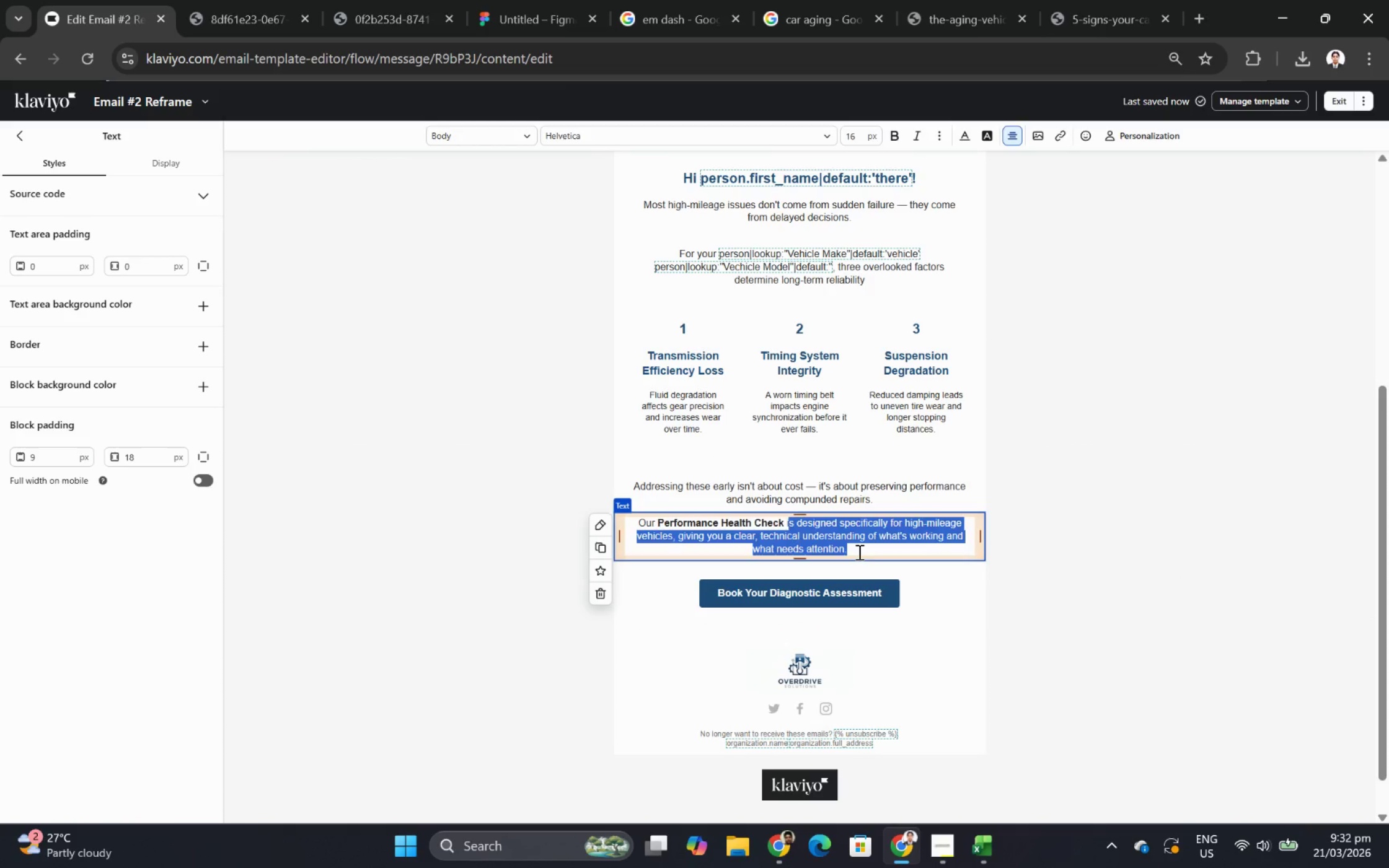 
type(identif)
key(Backspace)
key(Backspace)
key(Backspace)
key(Backspace)
key(Backspace)
key(Backspace)
key(Backspace)
type(dentifies these inefficiencies before they ex)
key(Backspace)
type(scalate )
 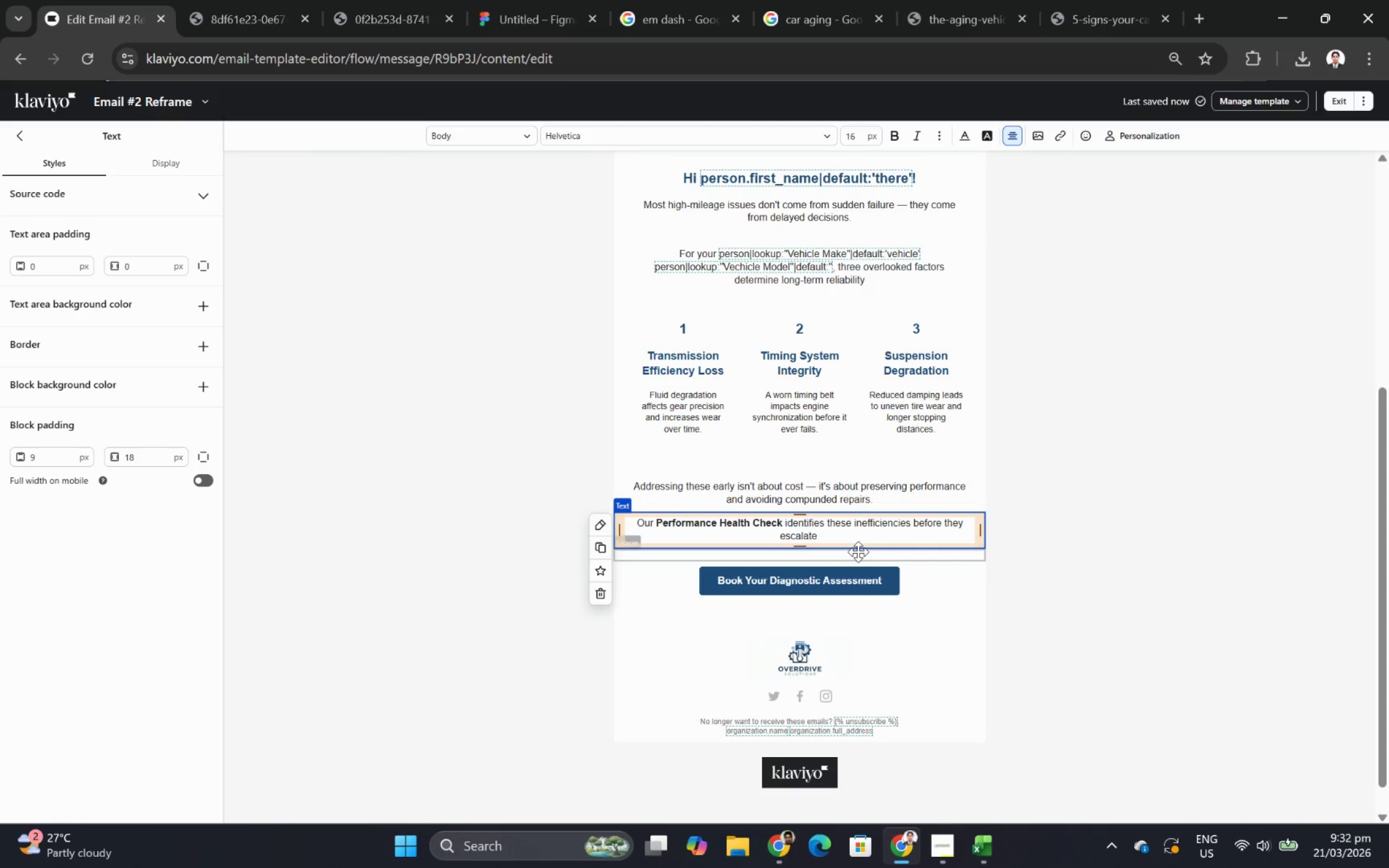 
key(Control+V)
 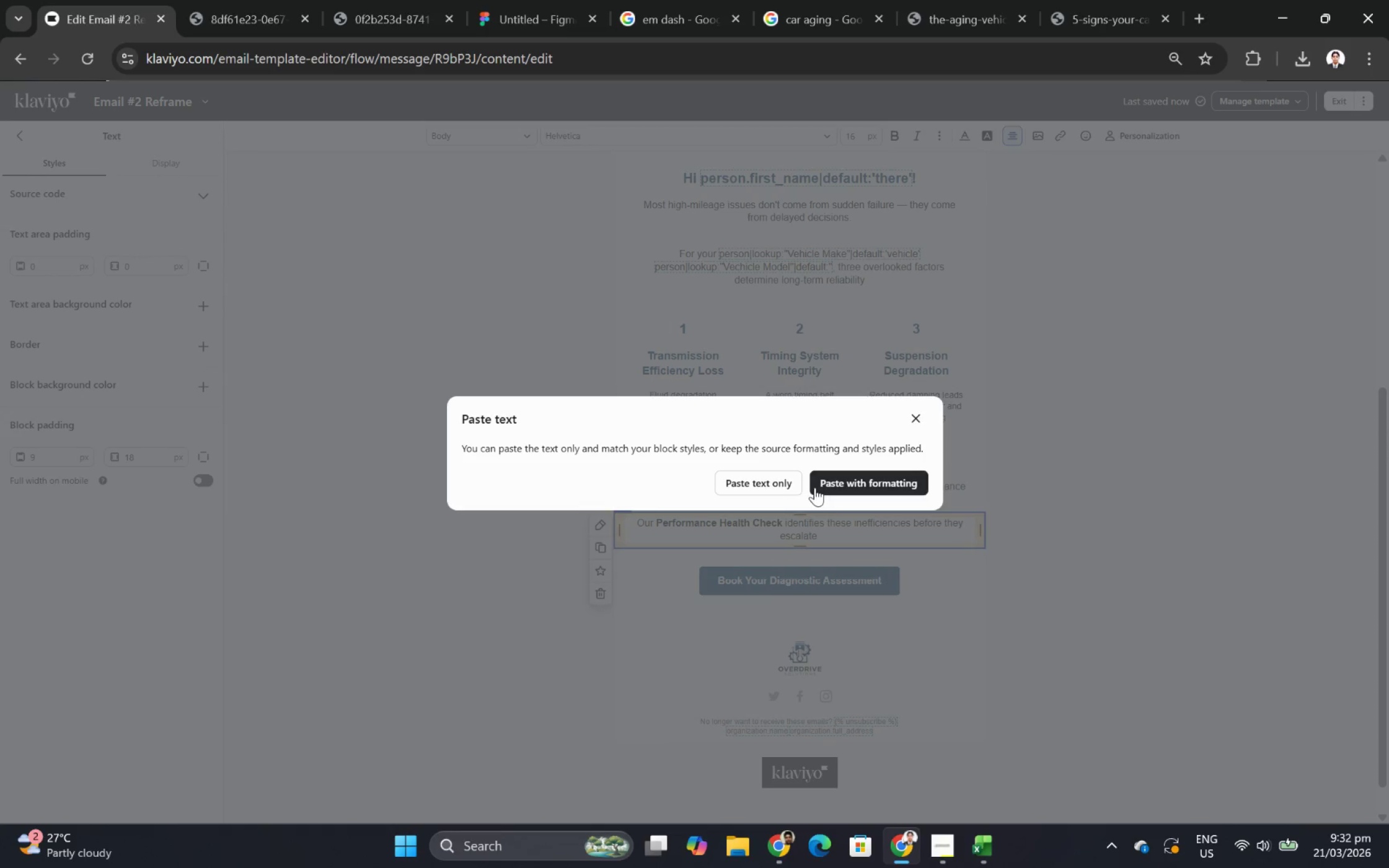 
left_click([790, 482])
 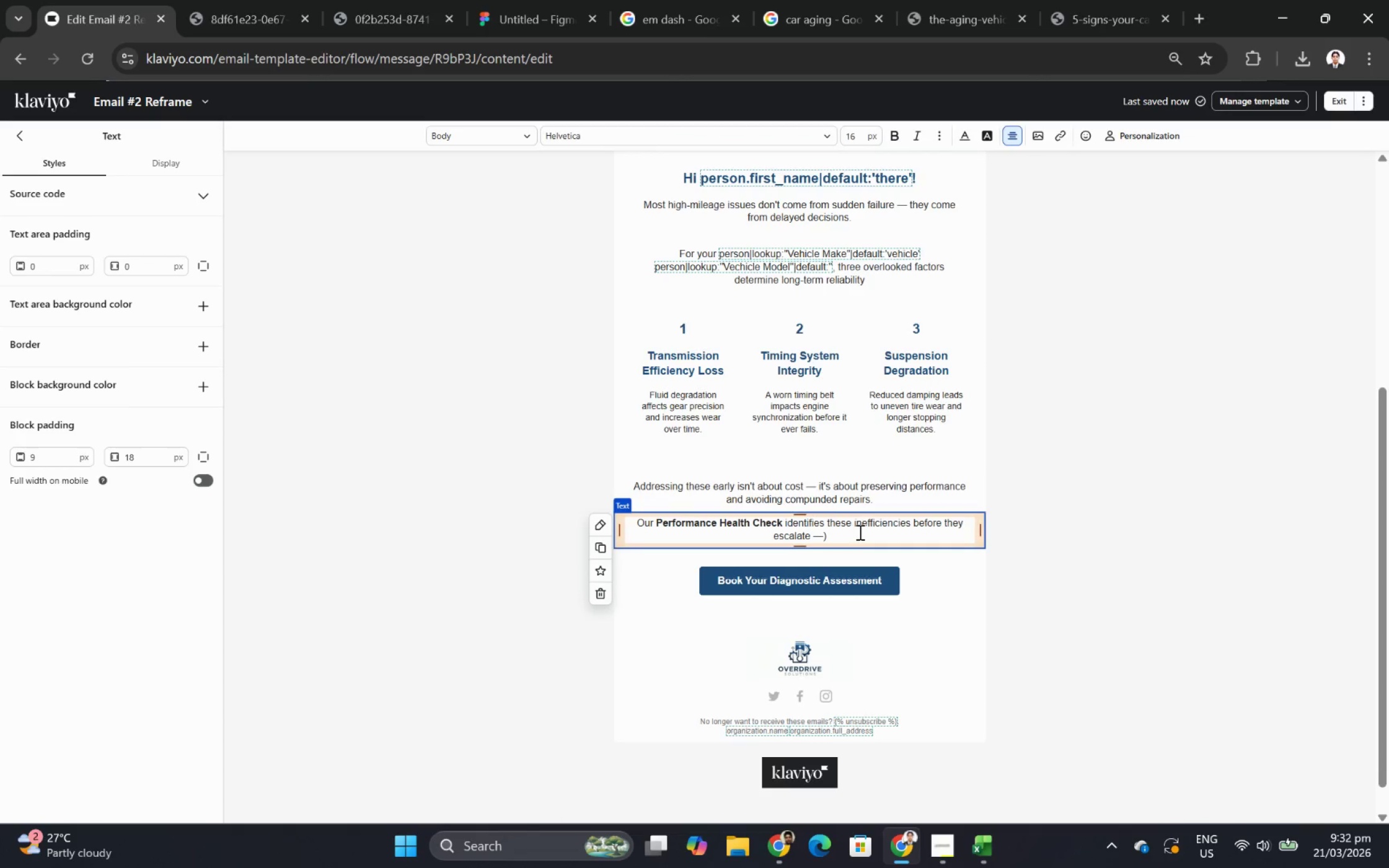 
left_click([858, 537])
 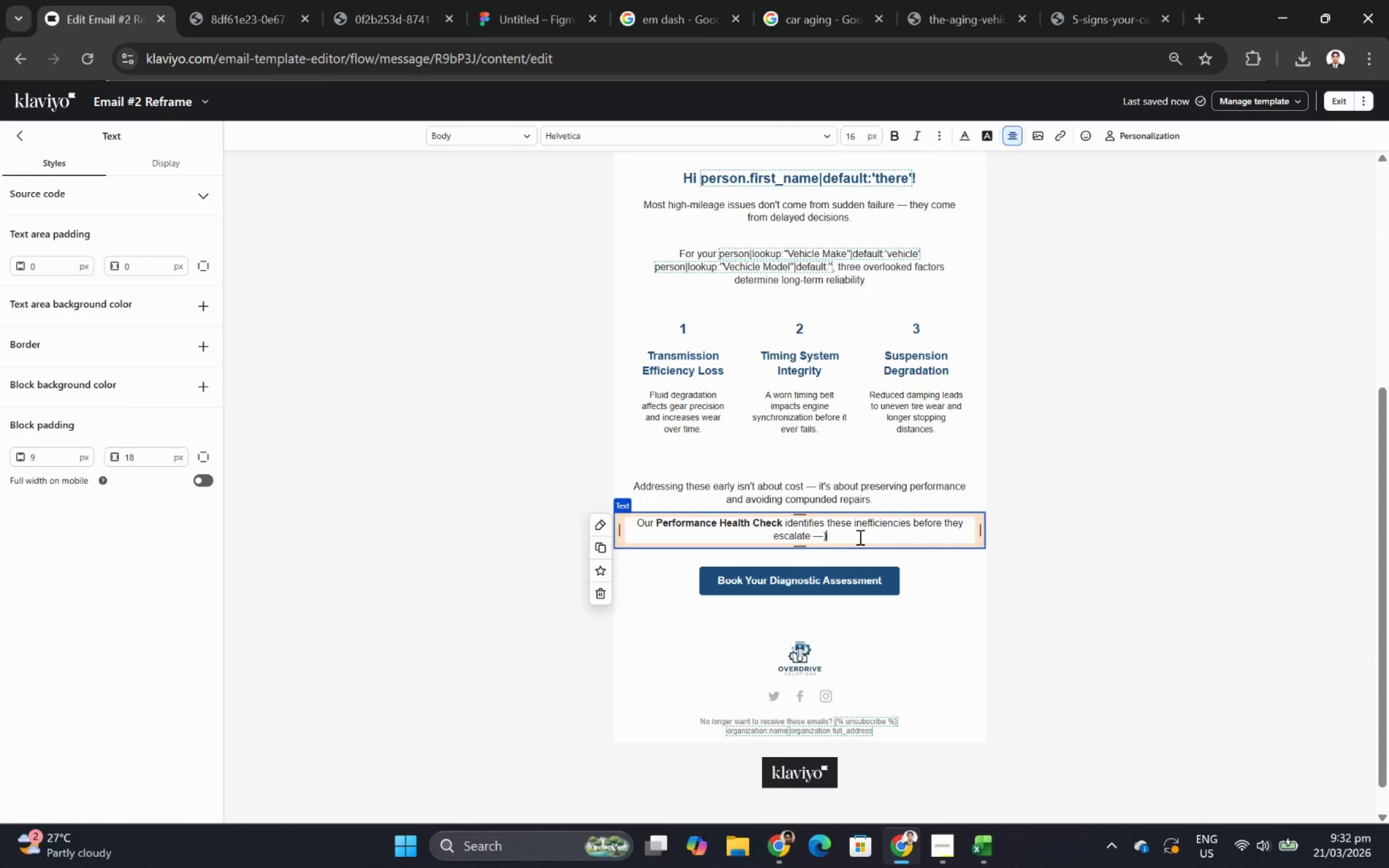 
key(Backspace)
type( so yp)
key(Backspace)
type(ou stay in conrol.)
 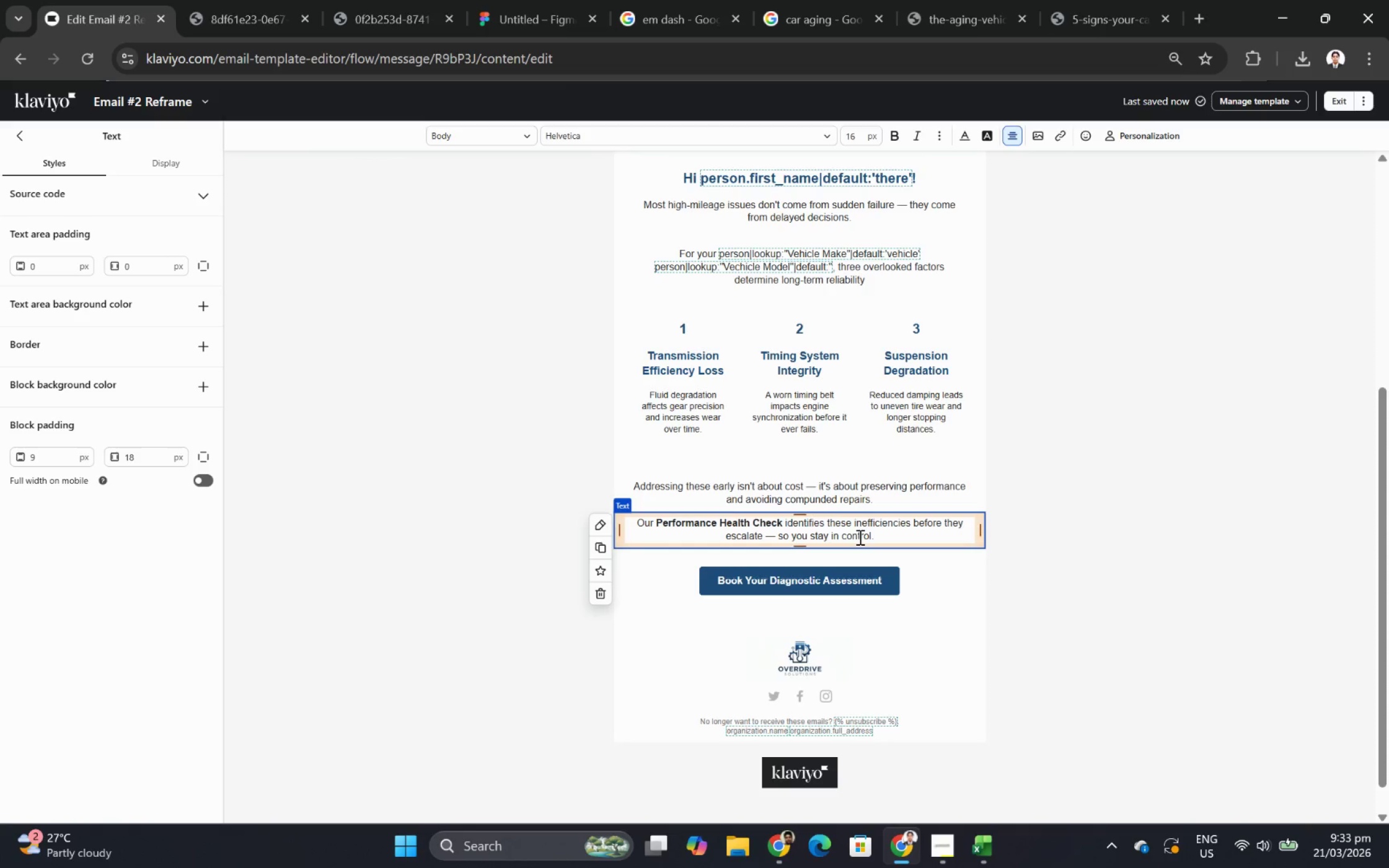 
left_click([1074, 603])
 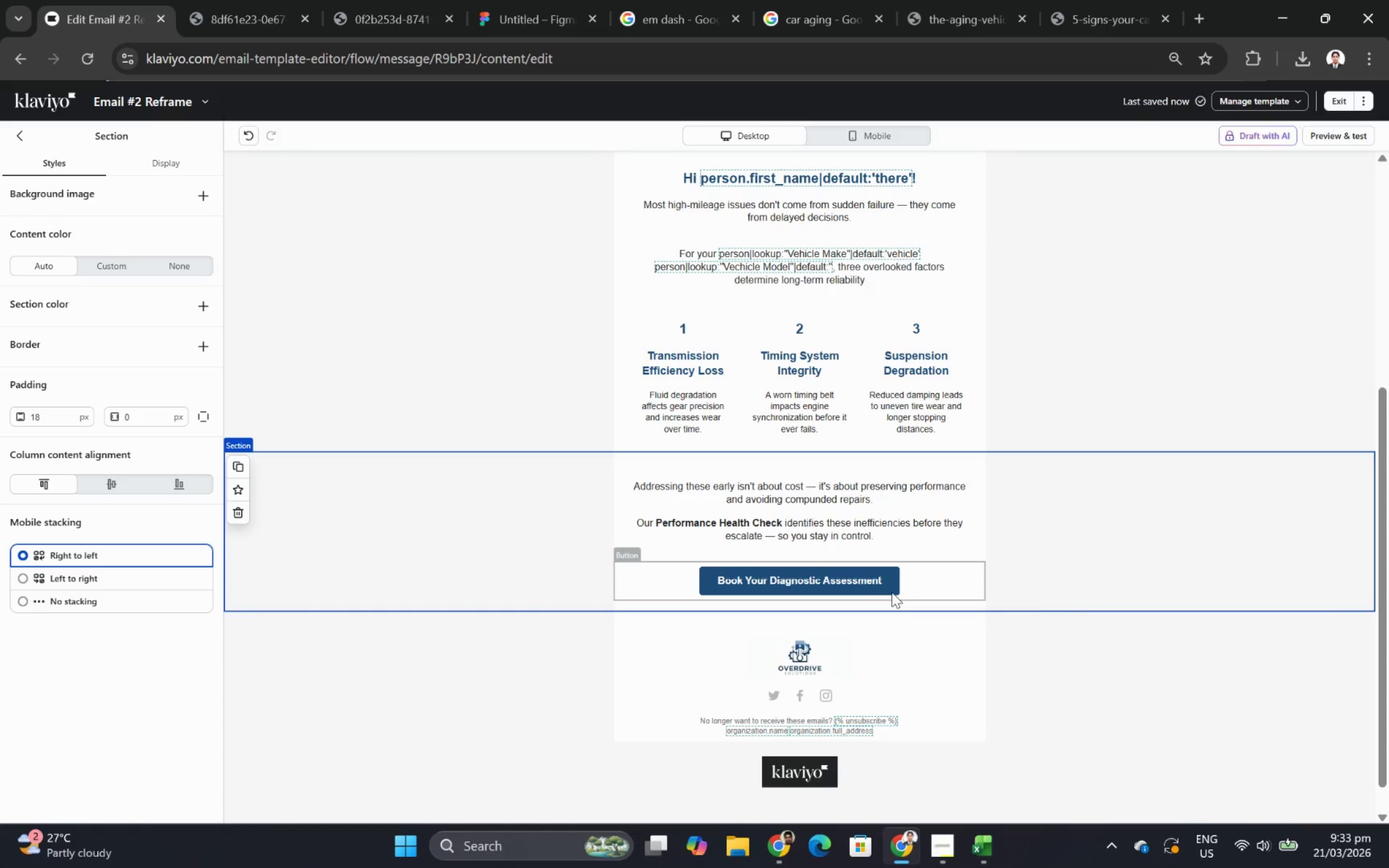 
left_click([891, 579])
 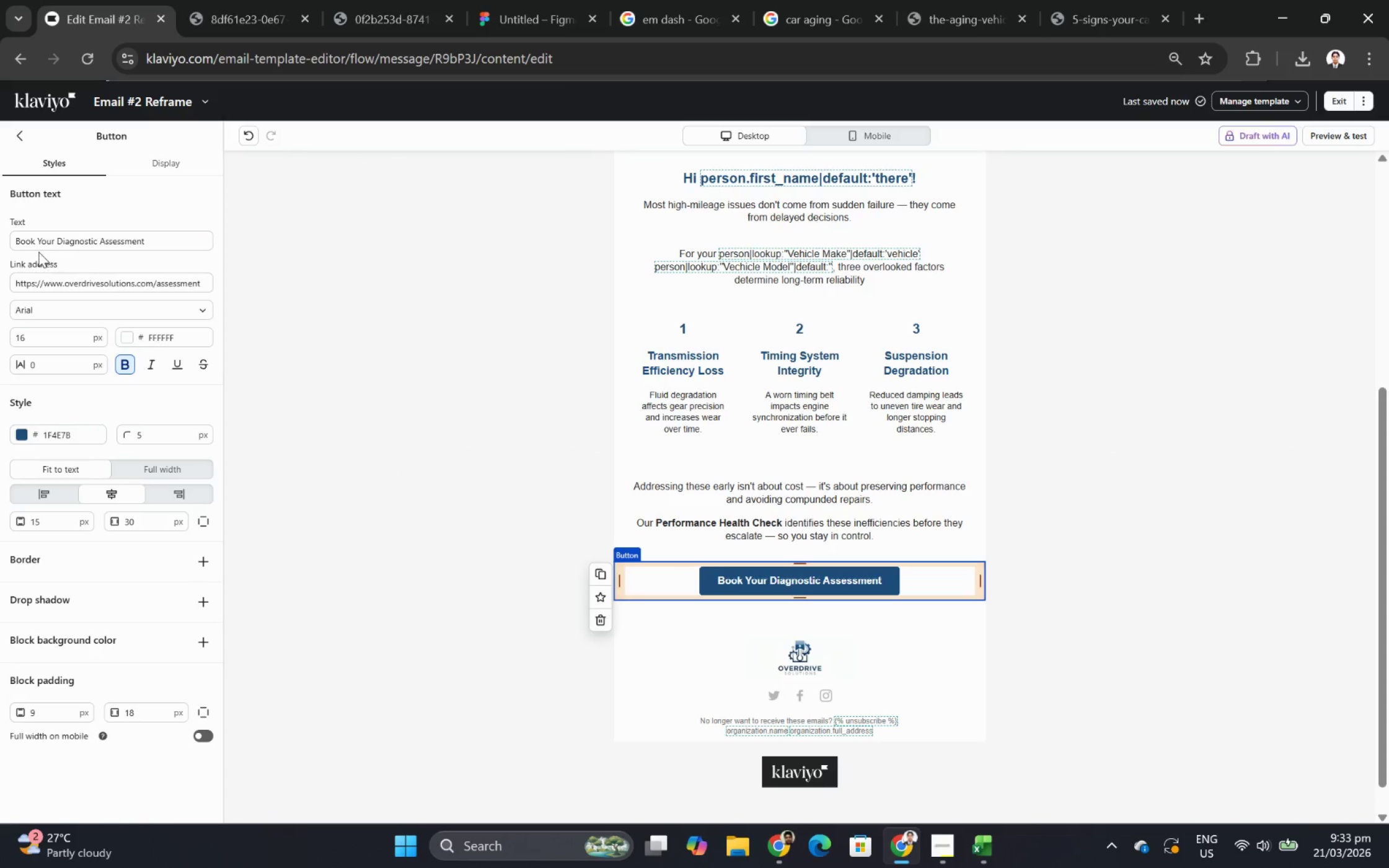 
left_click_drag(start_coordinate=[35, 242], to_coordinate=[4, 240])
 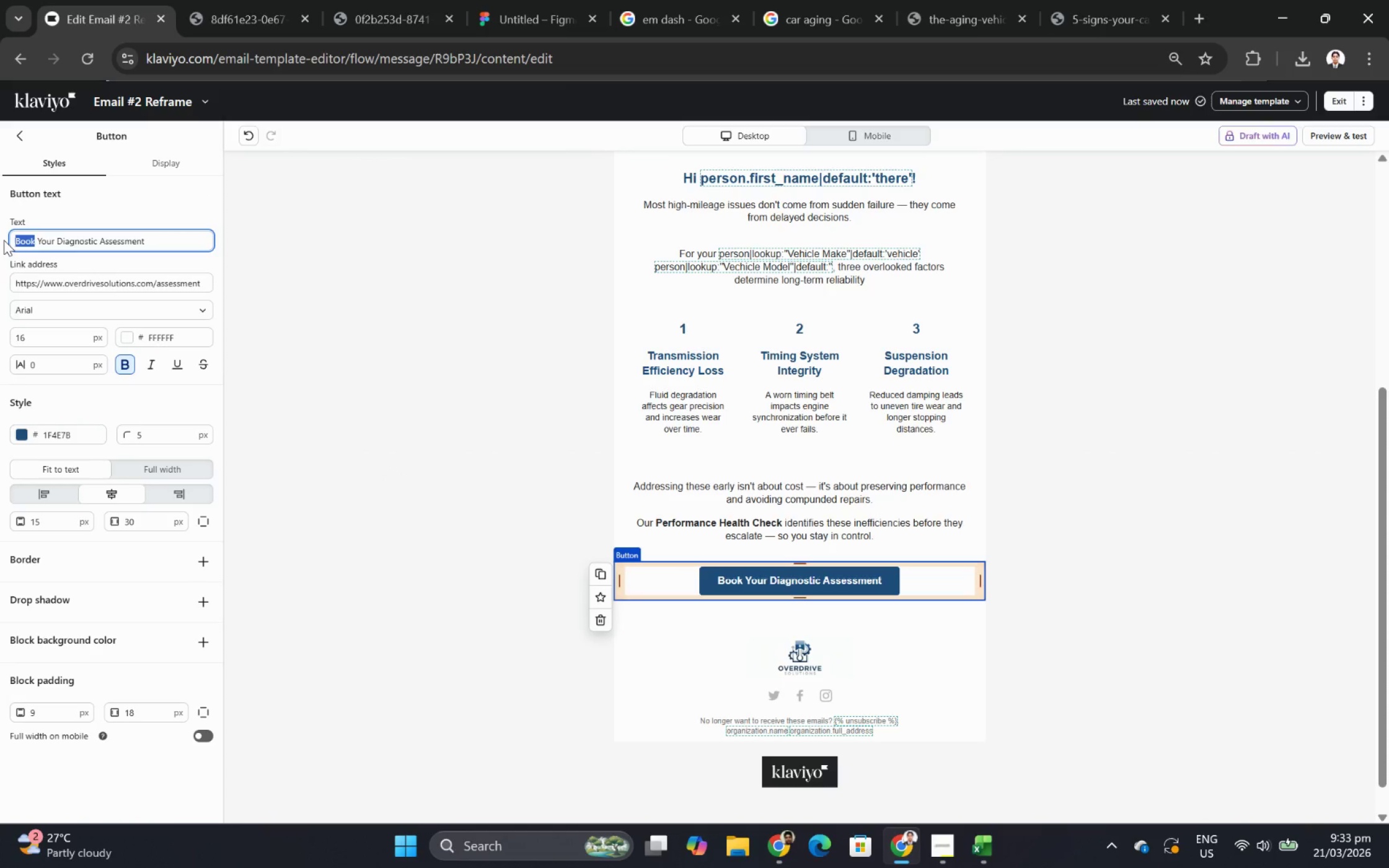 
type(Schedule)
 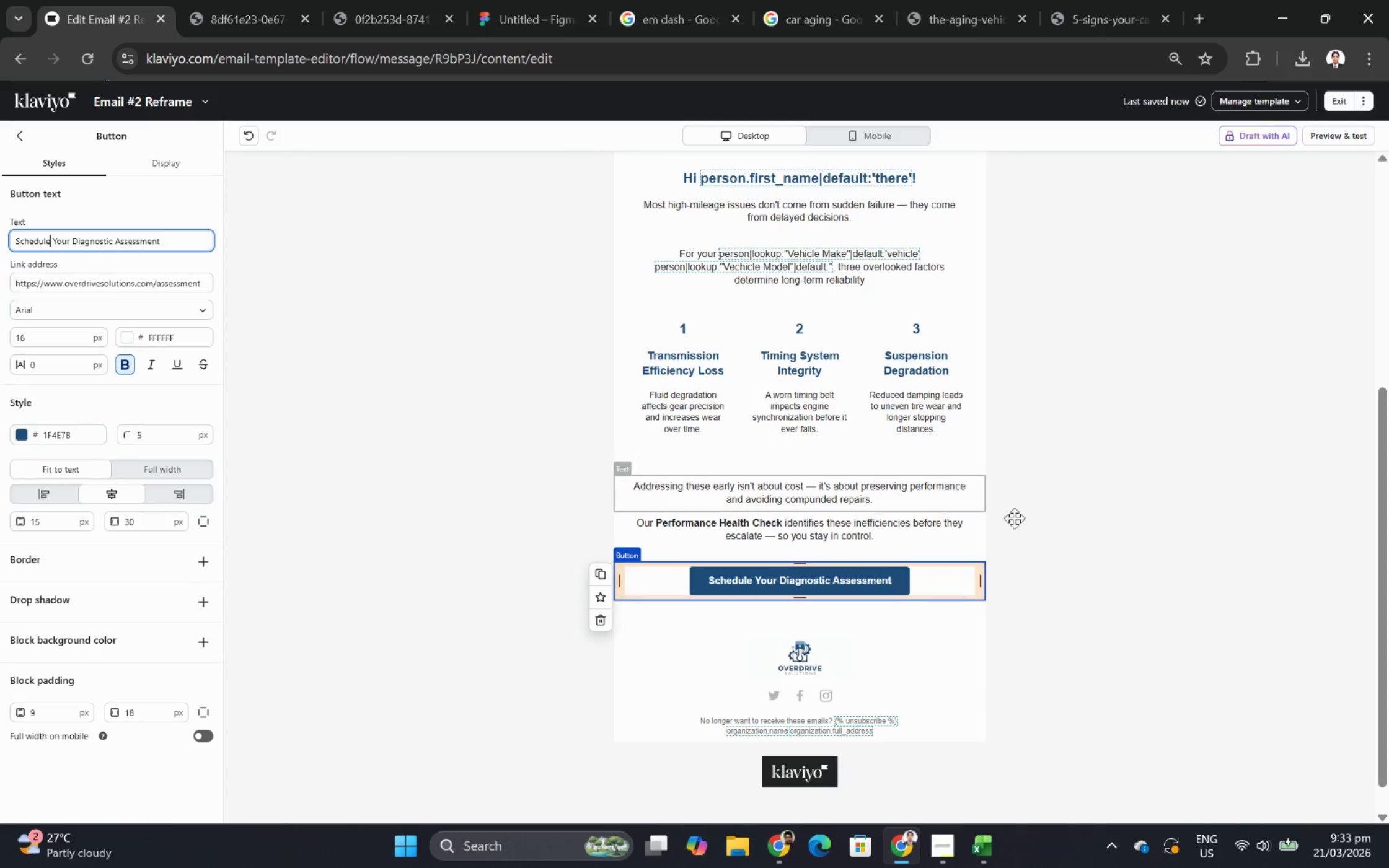 
left_click([1206, 633])
 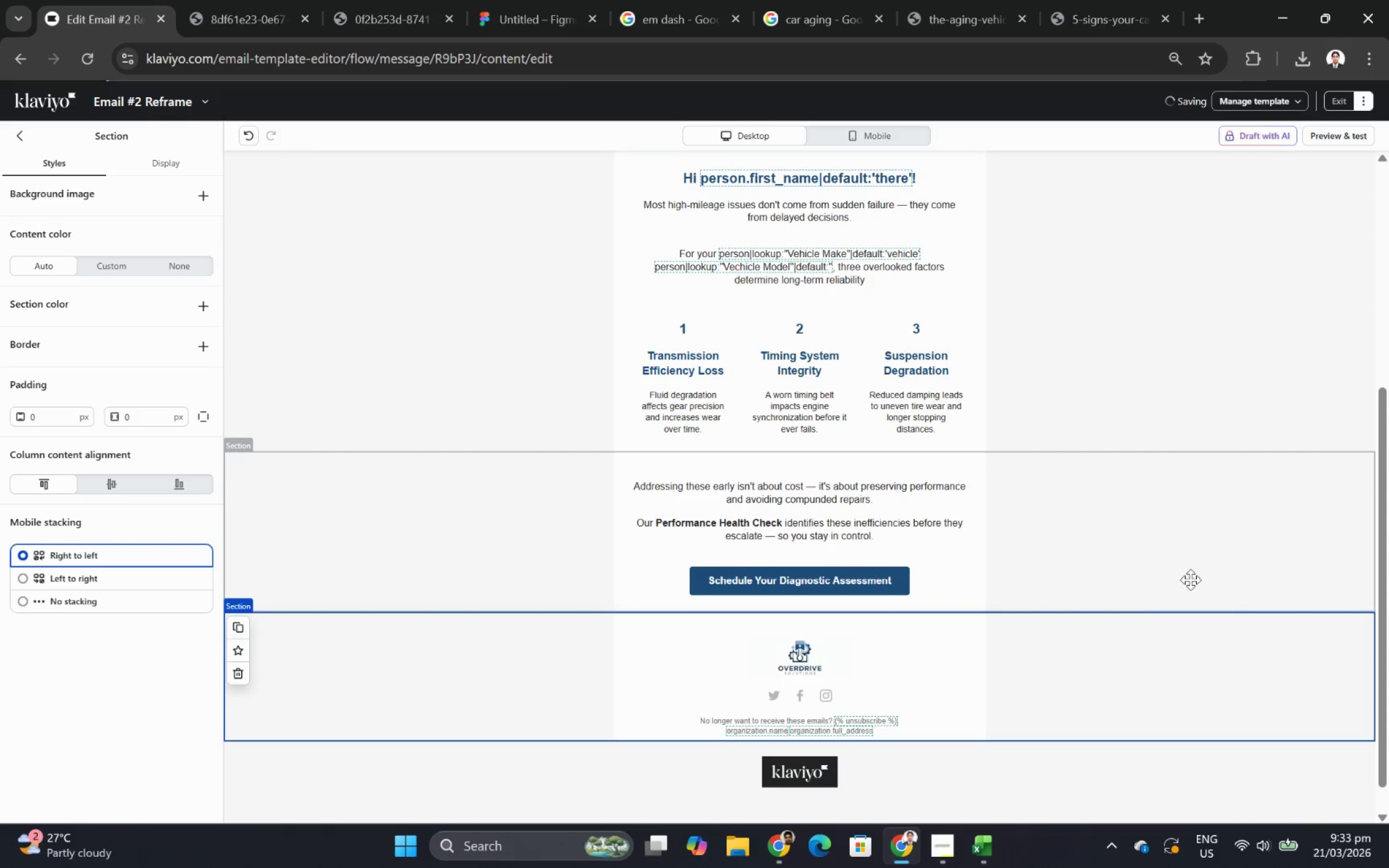 
scroll: coordinate [1188, 552], scroll_direction: up, amount: 2.0
 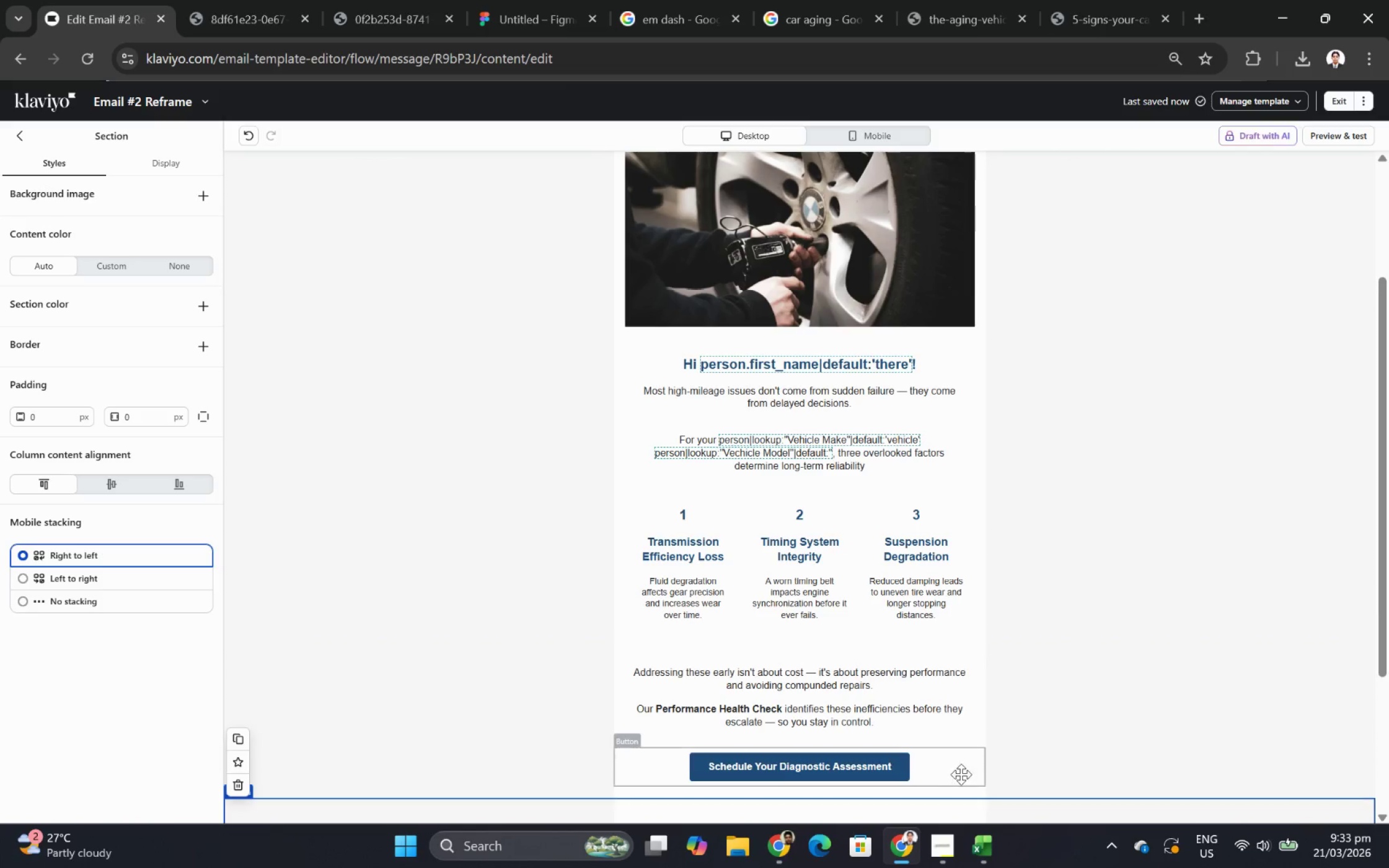 
left_click([953, 773])
 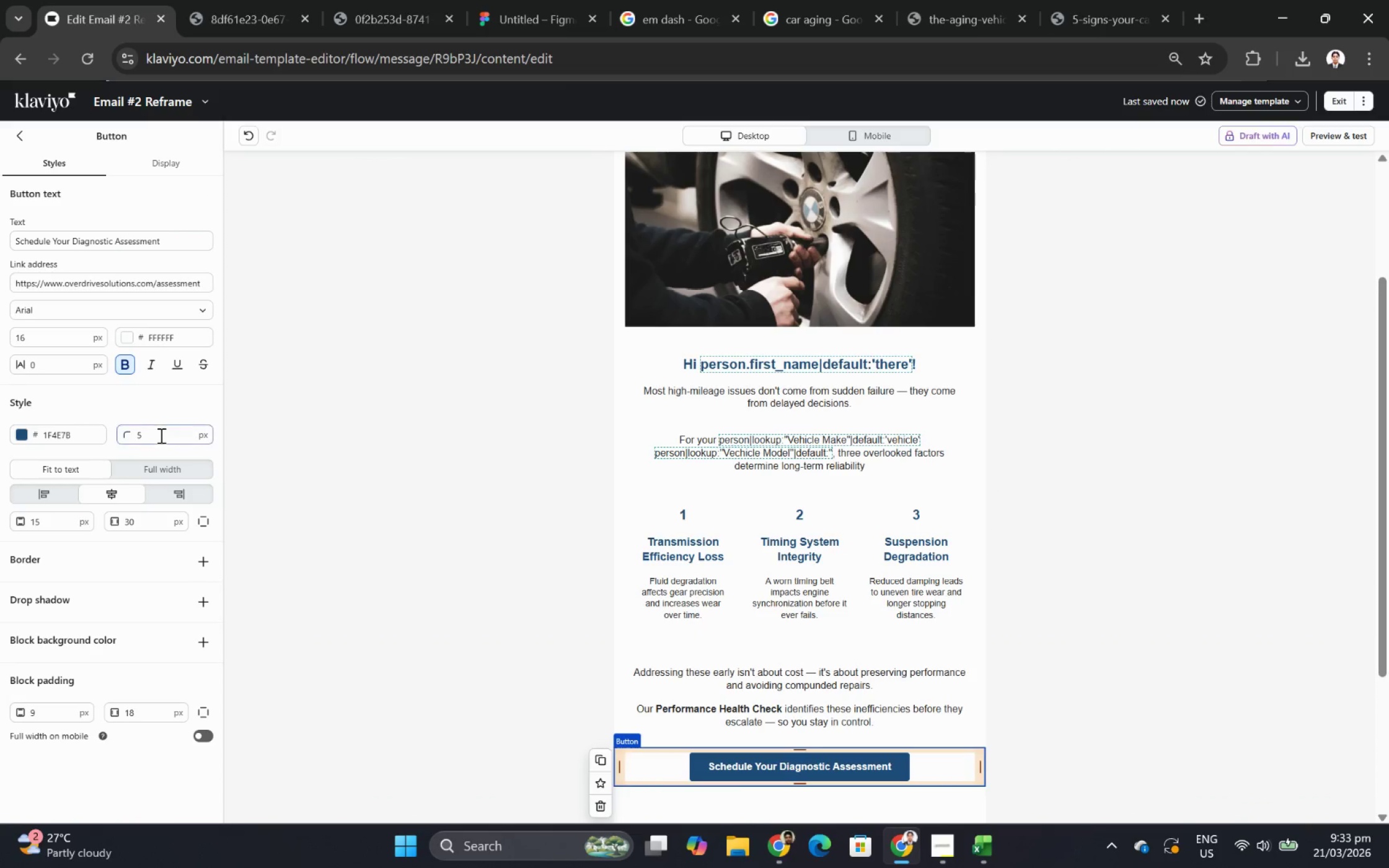 
double_click([160, 435])
 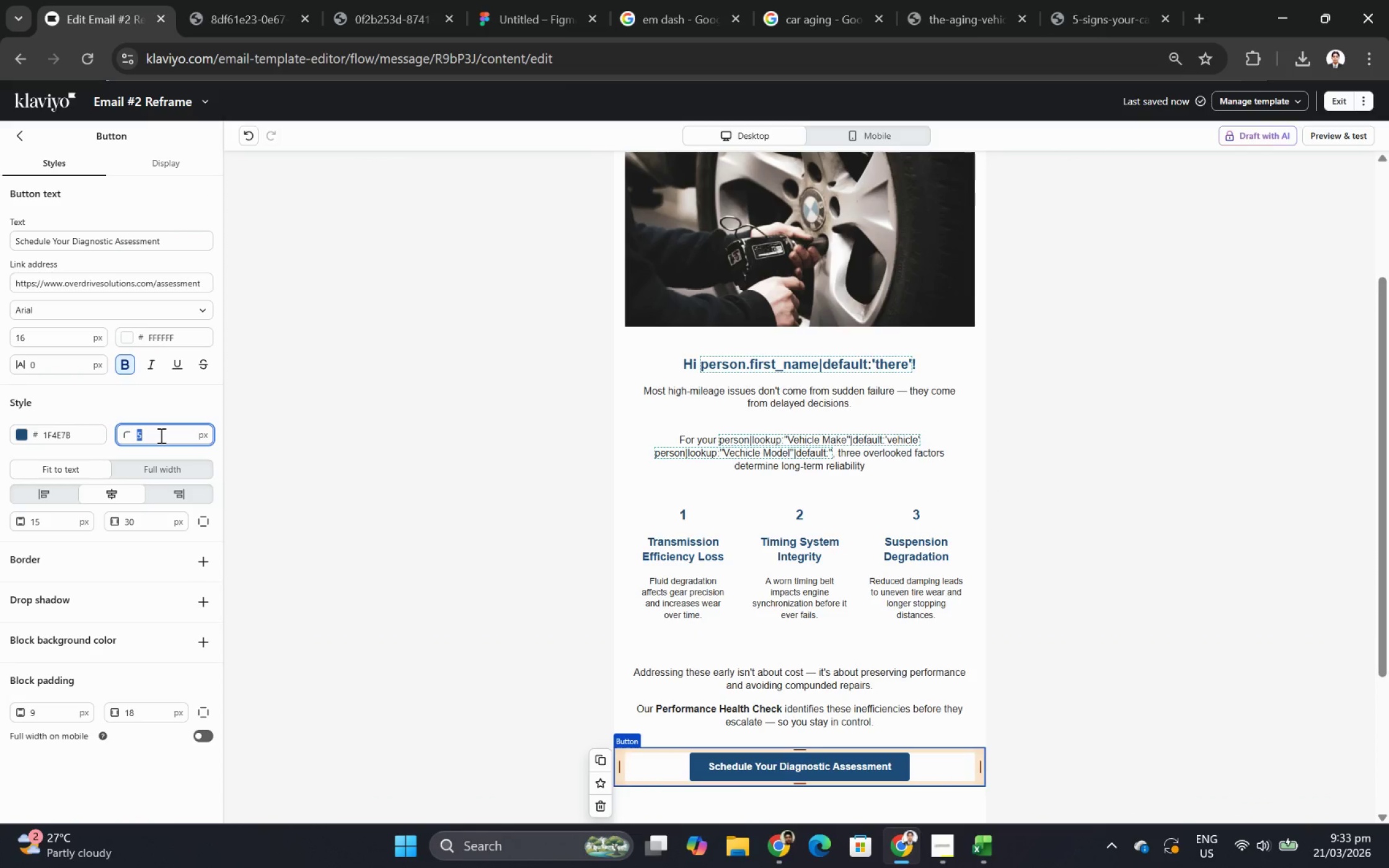 
key(Numpad2)
 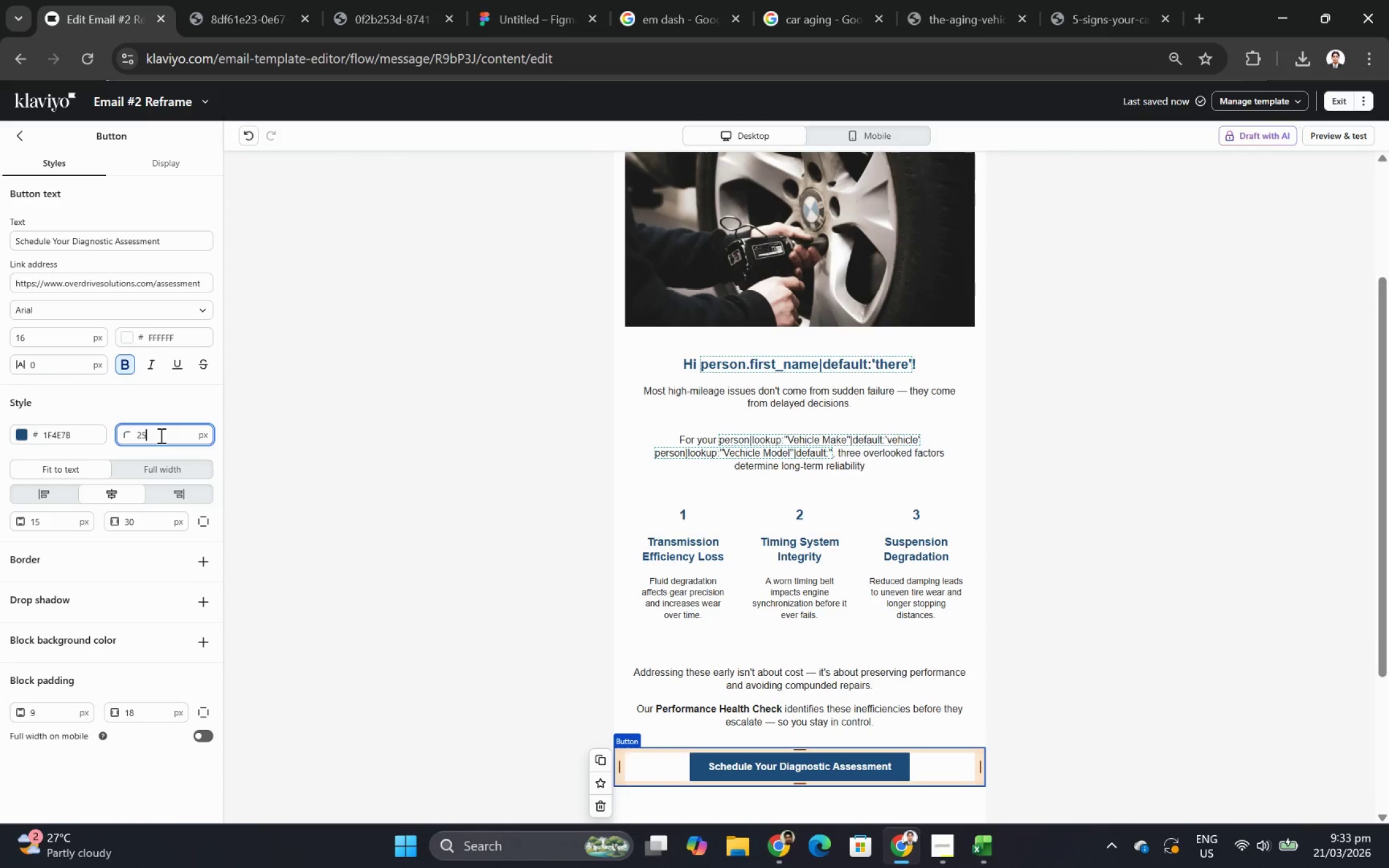 
key(Numpad5)
 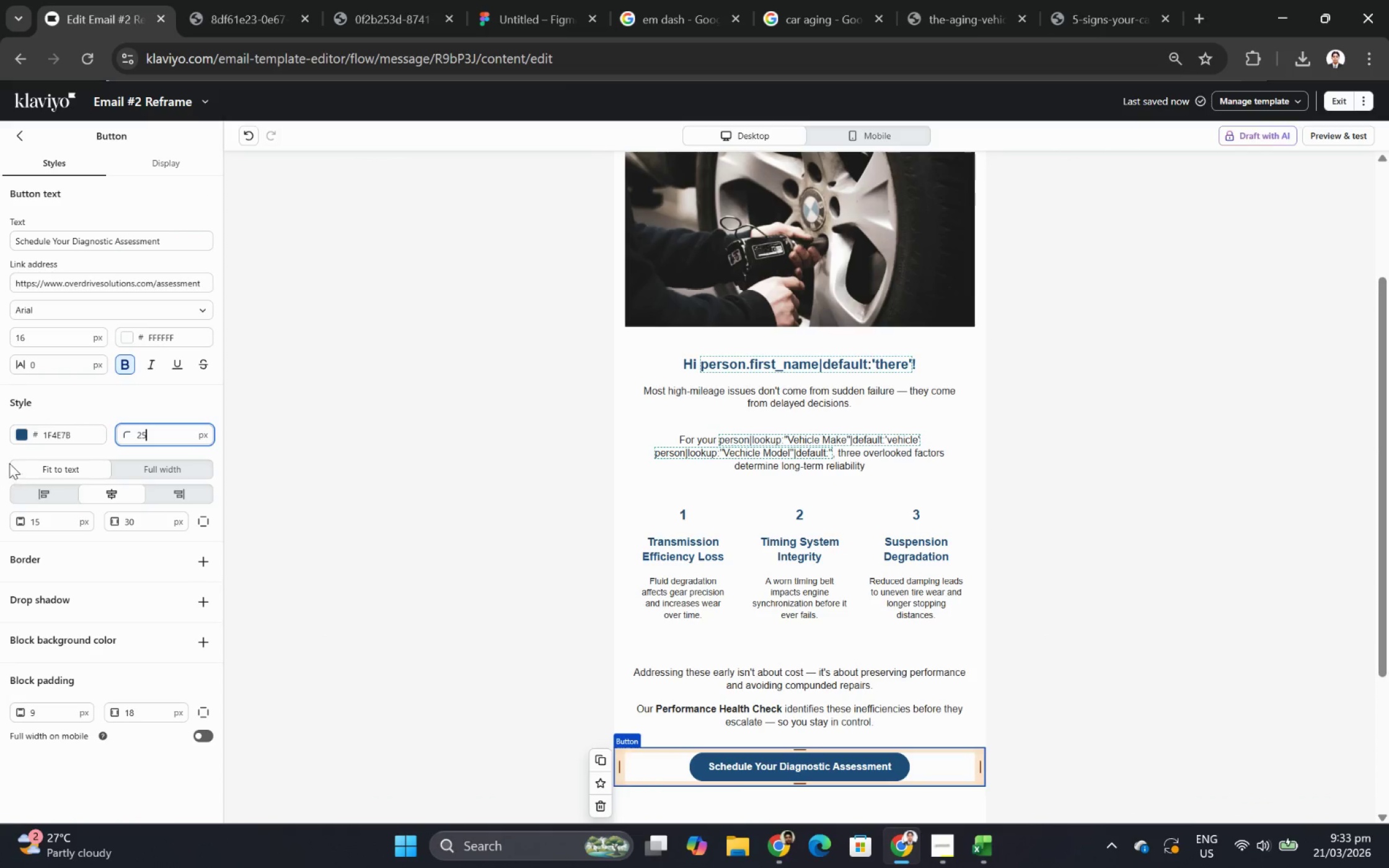 
double_click([148, 522])
 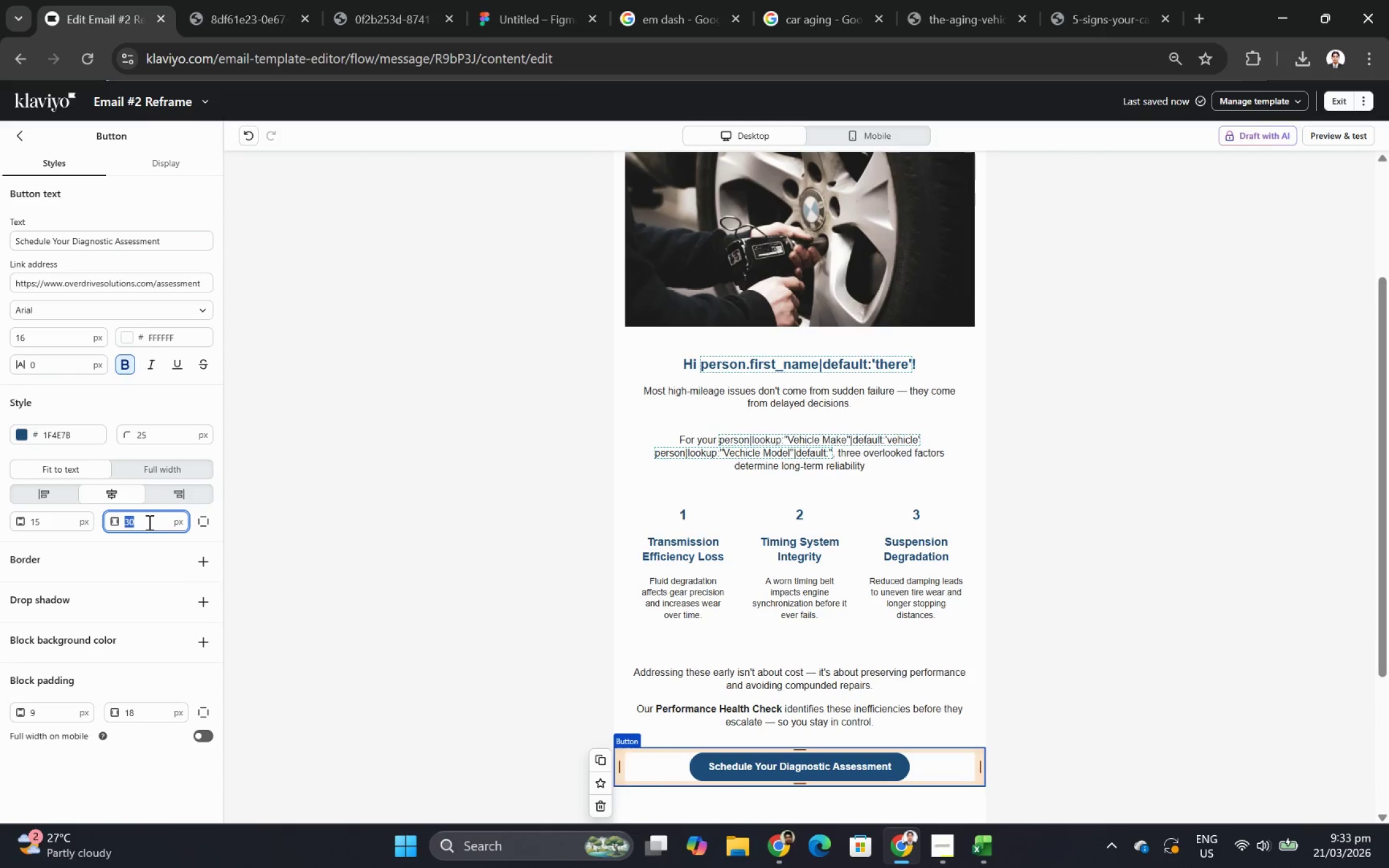 
key(Numpad3)
 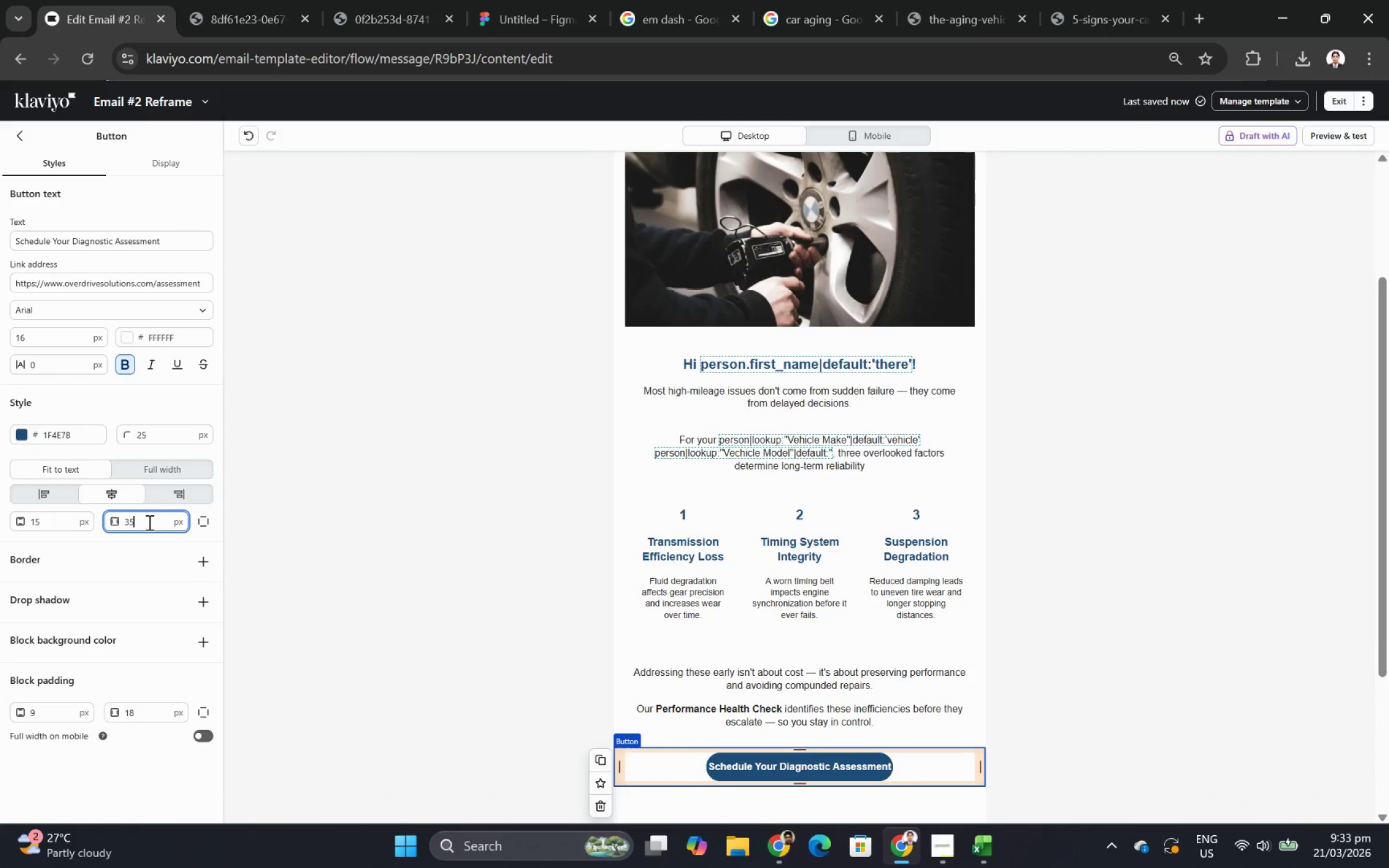 
key(Numpad5)
 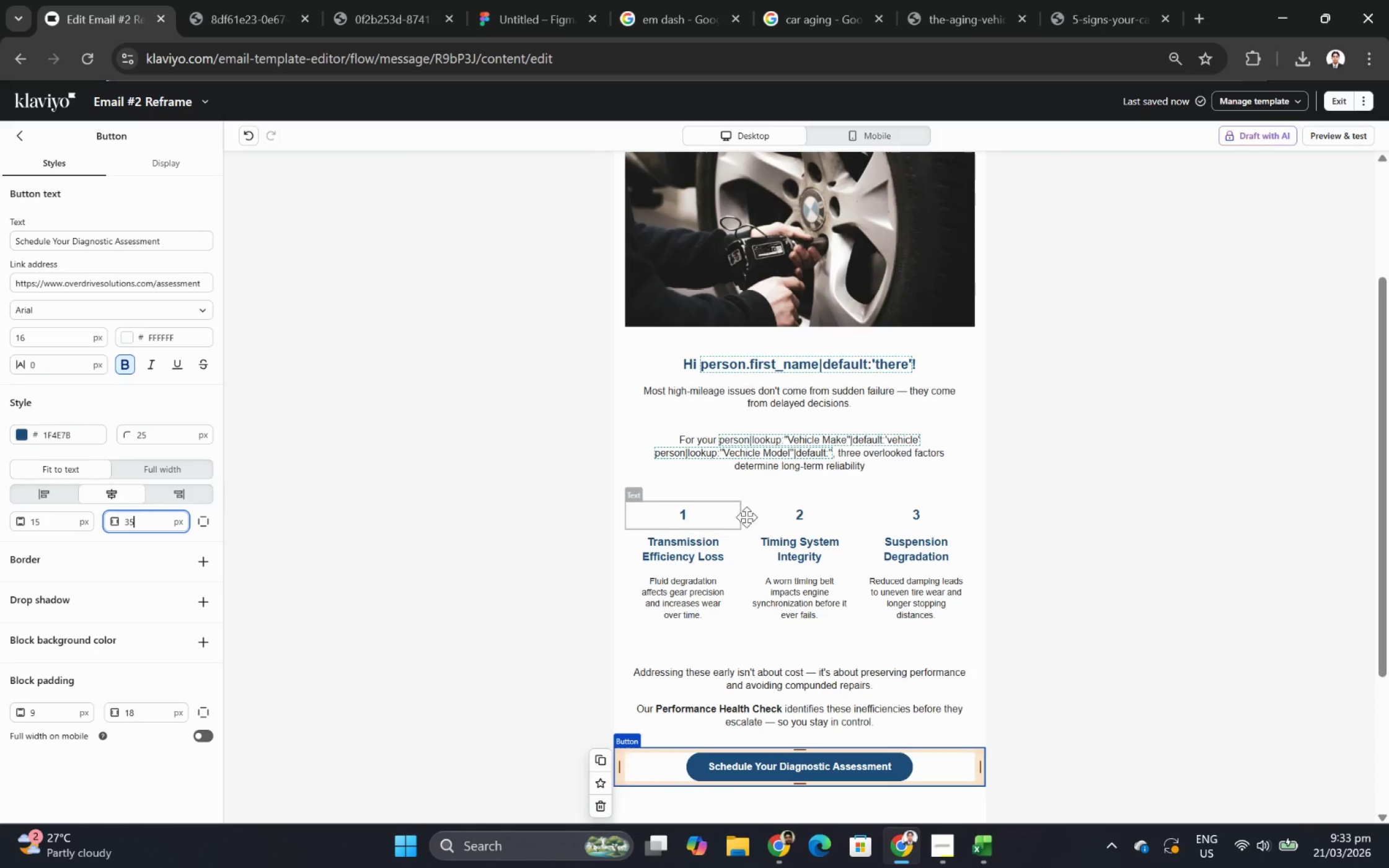 
left_click([1074, 544])
 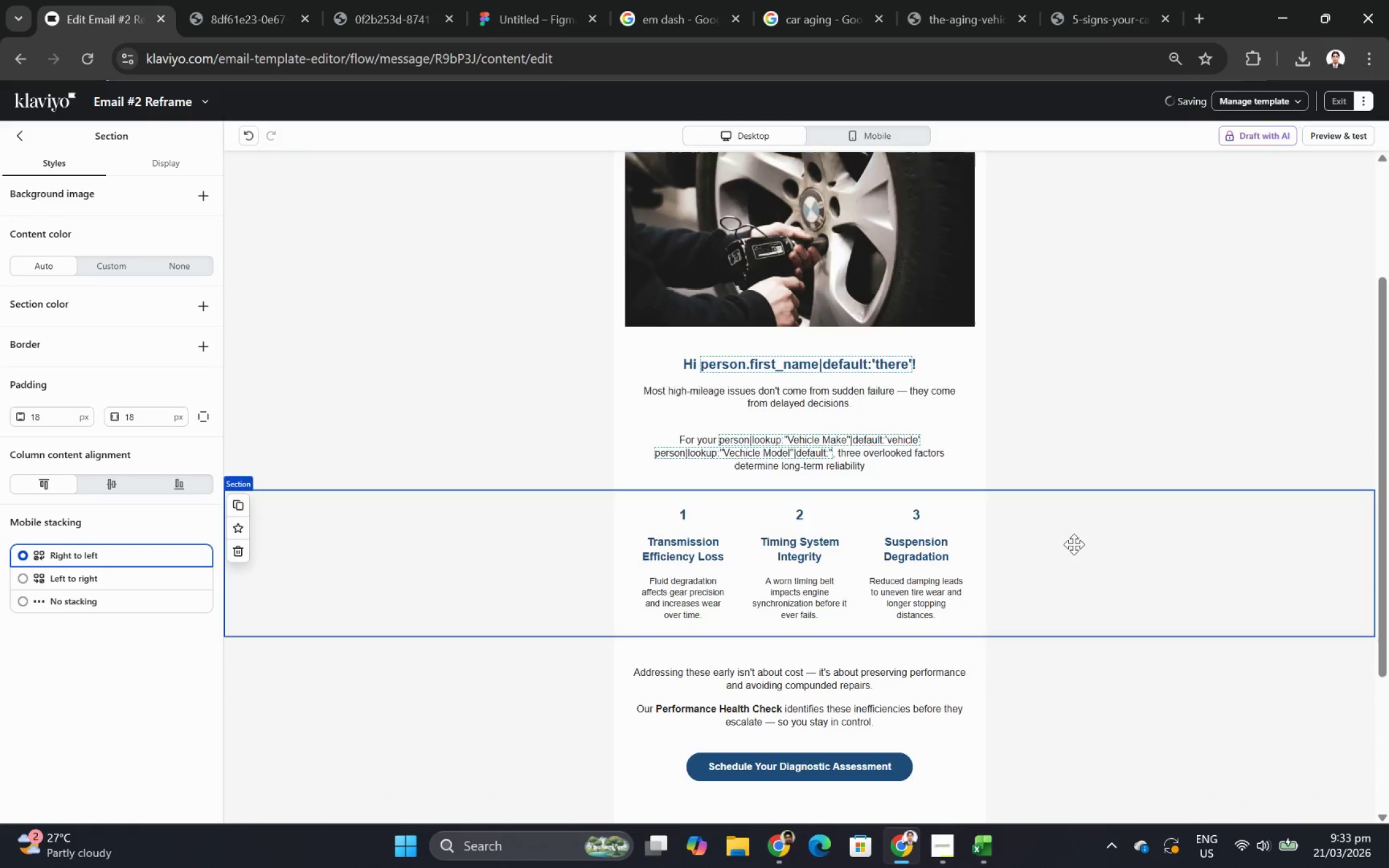 
scroll: coordinate [1084, 591], scroll_direction: none, amount: 0.0
 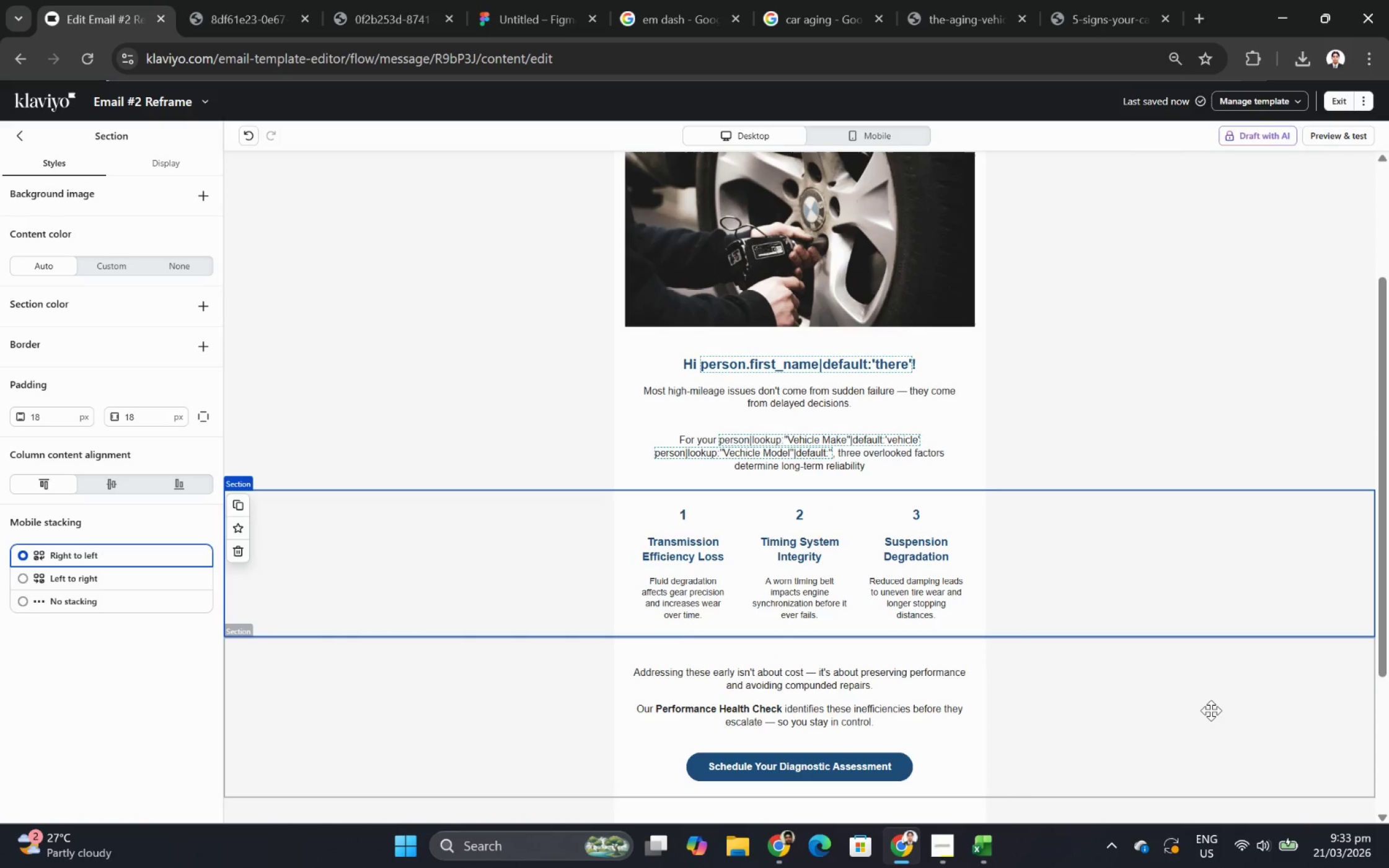 
left_click([1207, 712])
 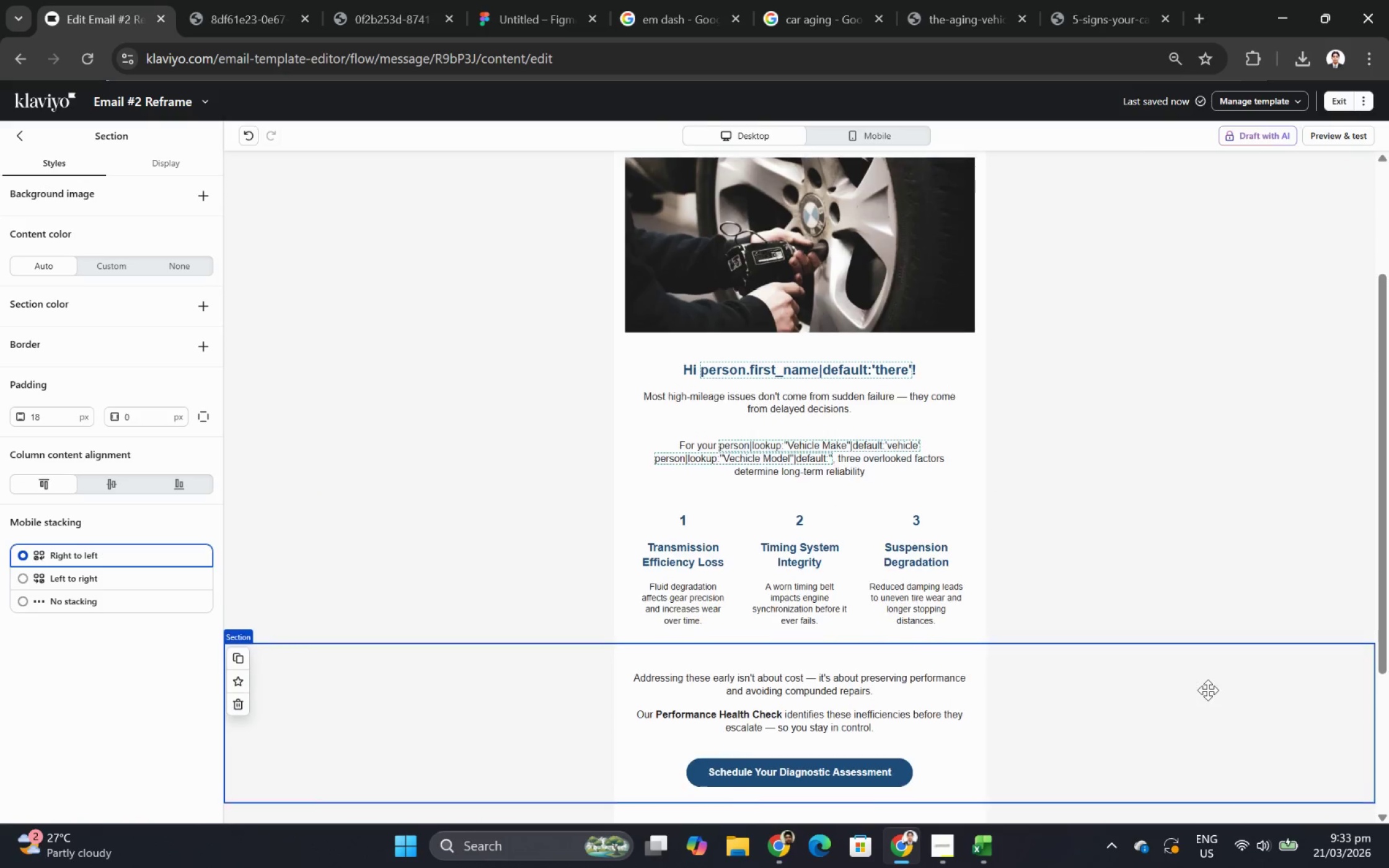 
scroll: coordinate [1207, 690], scroll_direction: up, amount: 4.0
 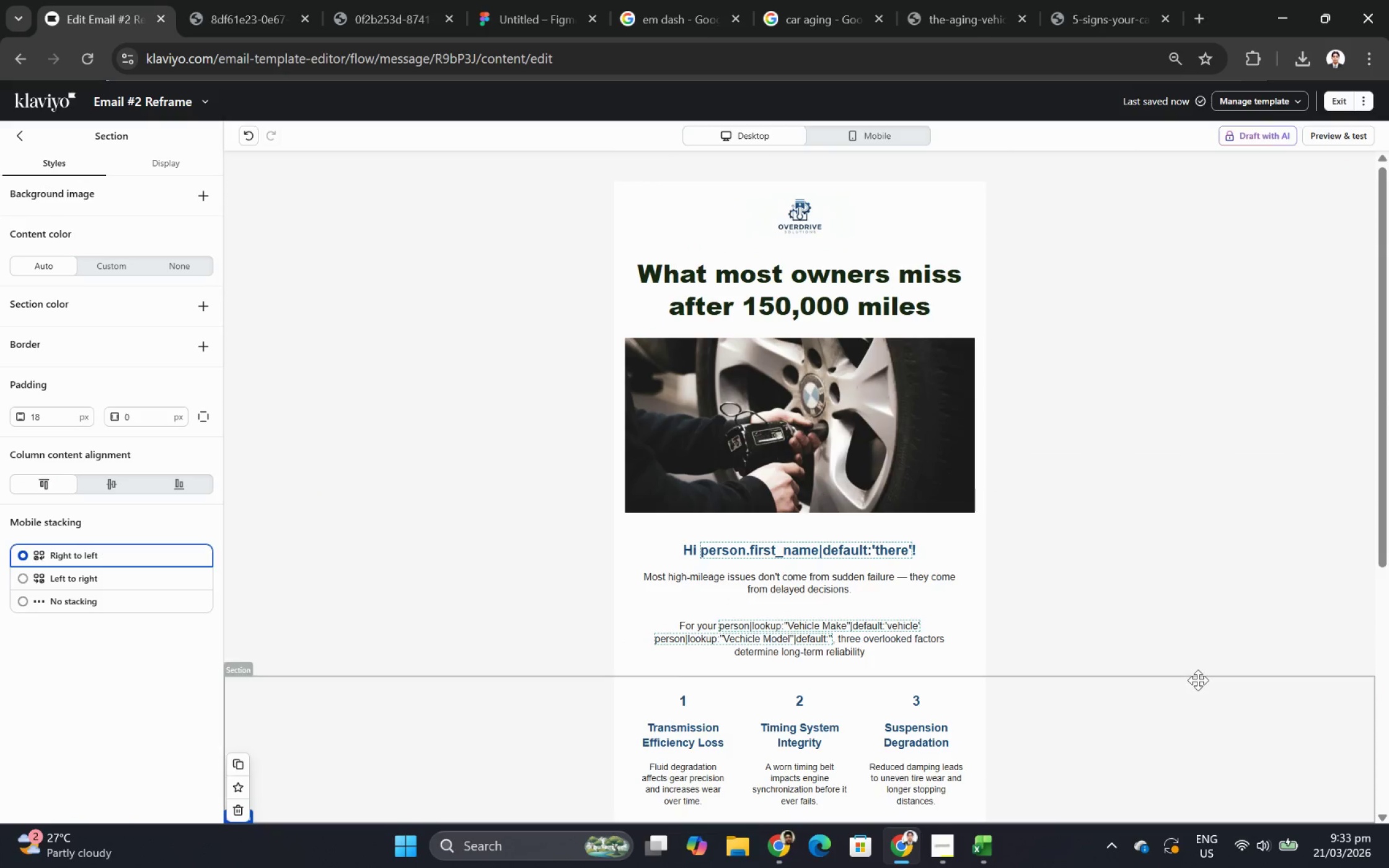 
scroll: coordinate [1189, 657], scroll_direction: down, amount: 6.0
 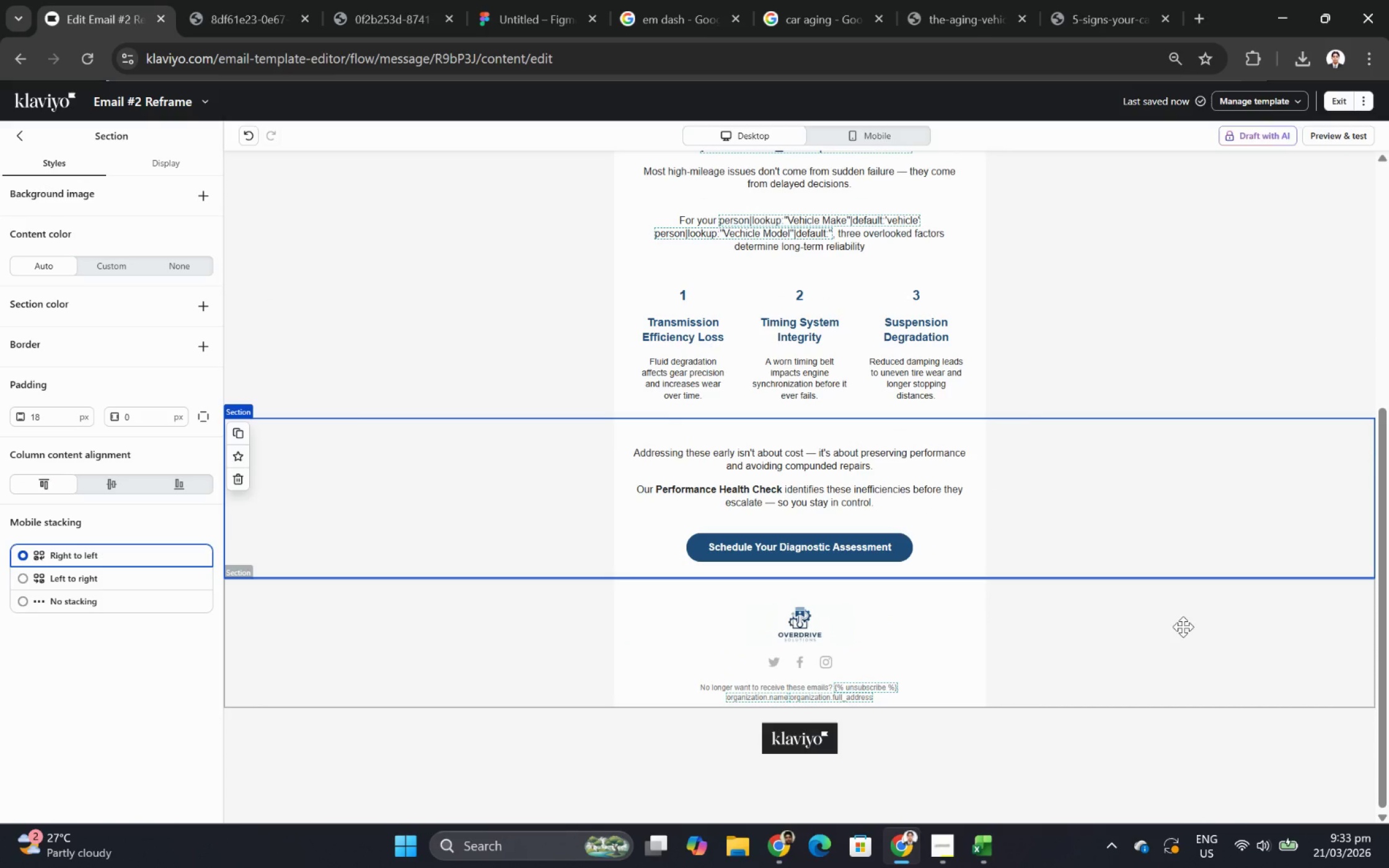 
scroll: coordinate [1183, 626], scroll_direction: up, amount: 2.0
 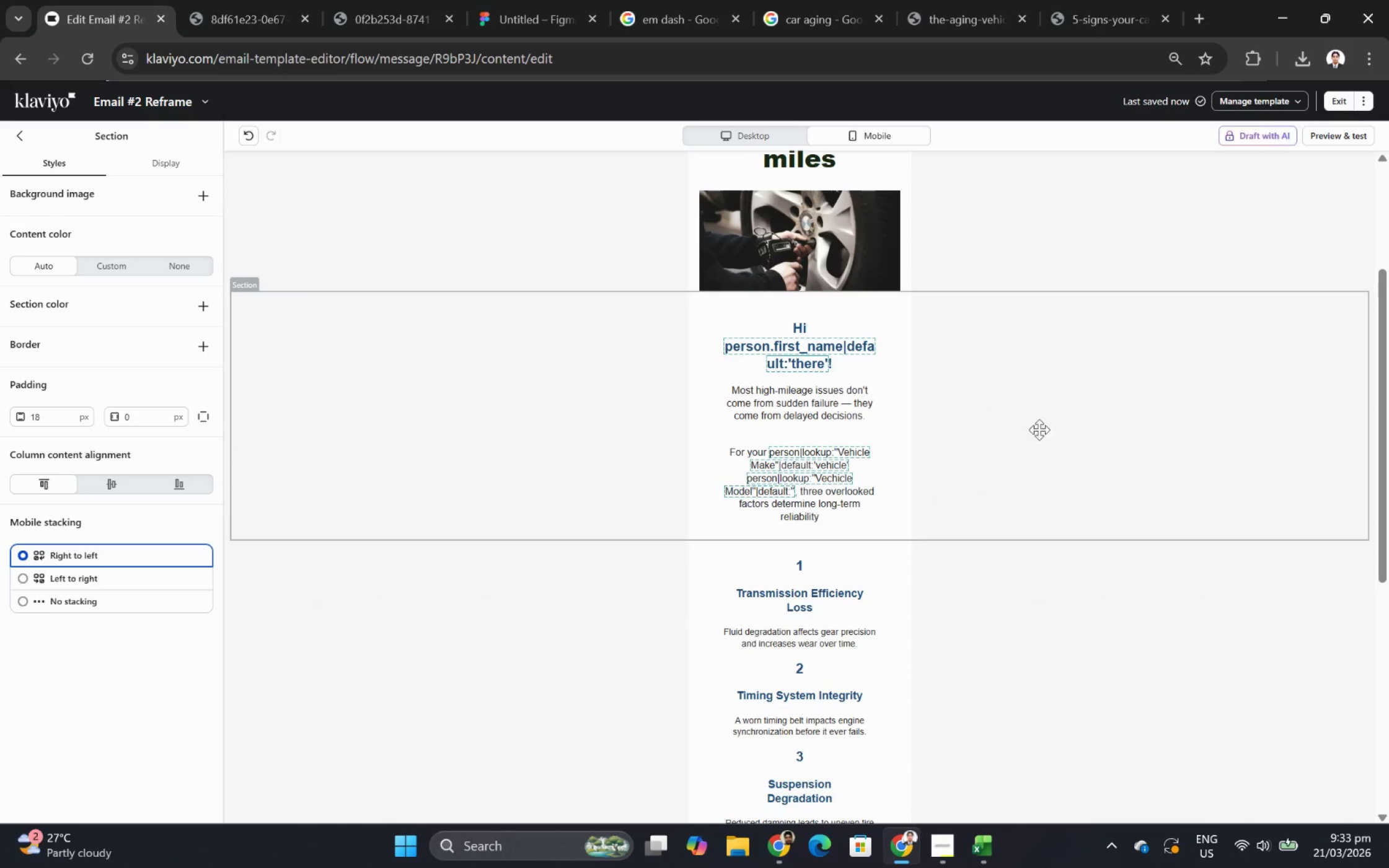 
scroll: coordinate [1056, 405], scroll_direction: down, amount: 6.0
 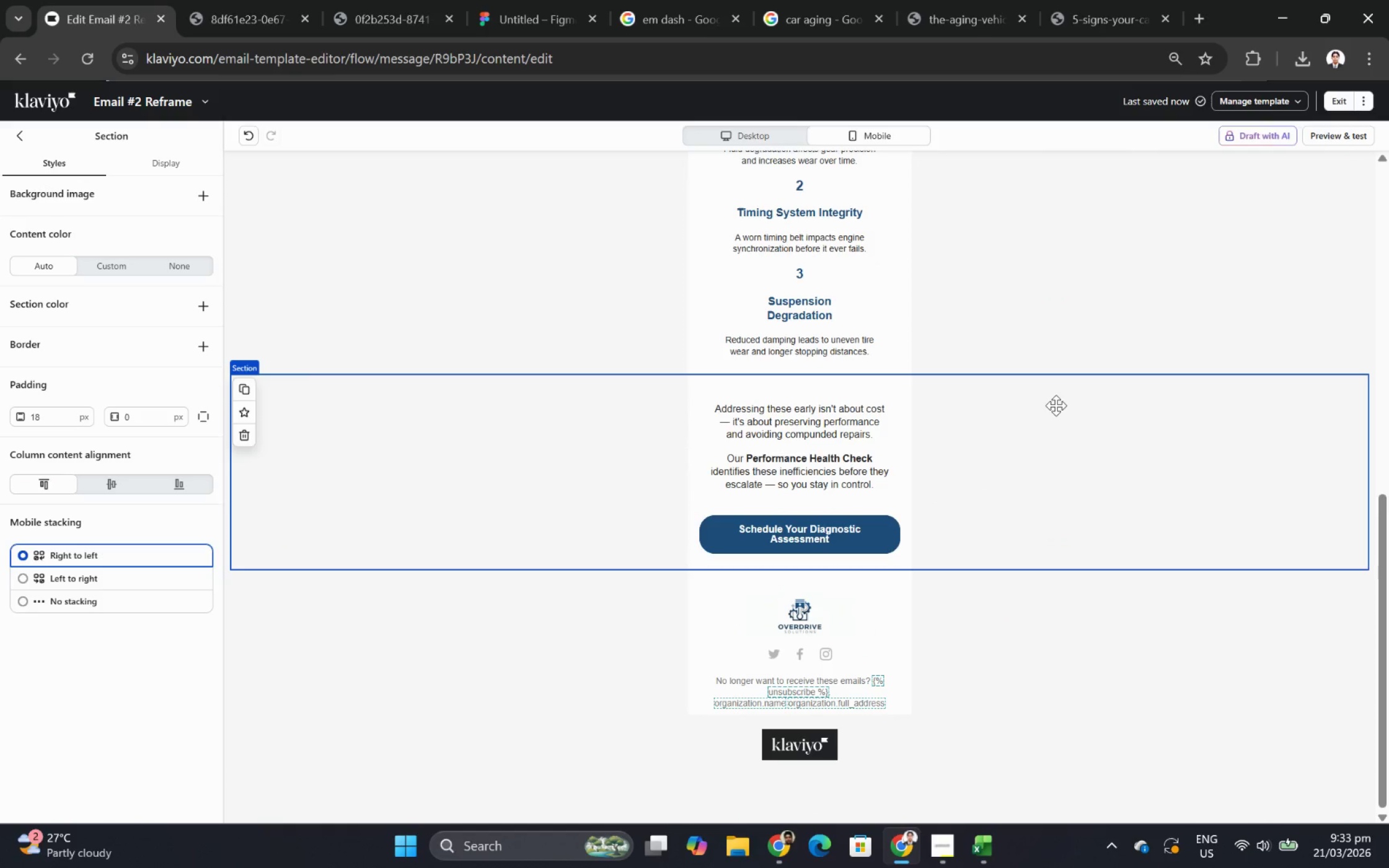 
scroll: coordinate [1056, 405], scroll_direction: up, amount: 5.0
 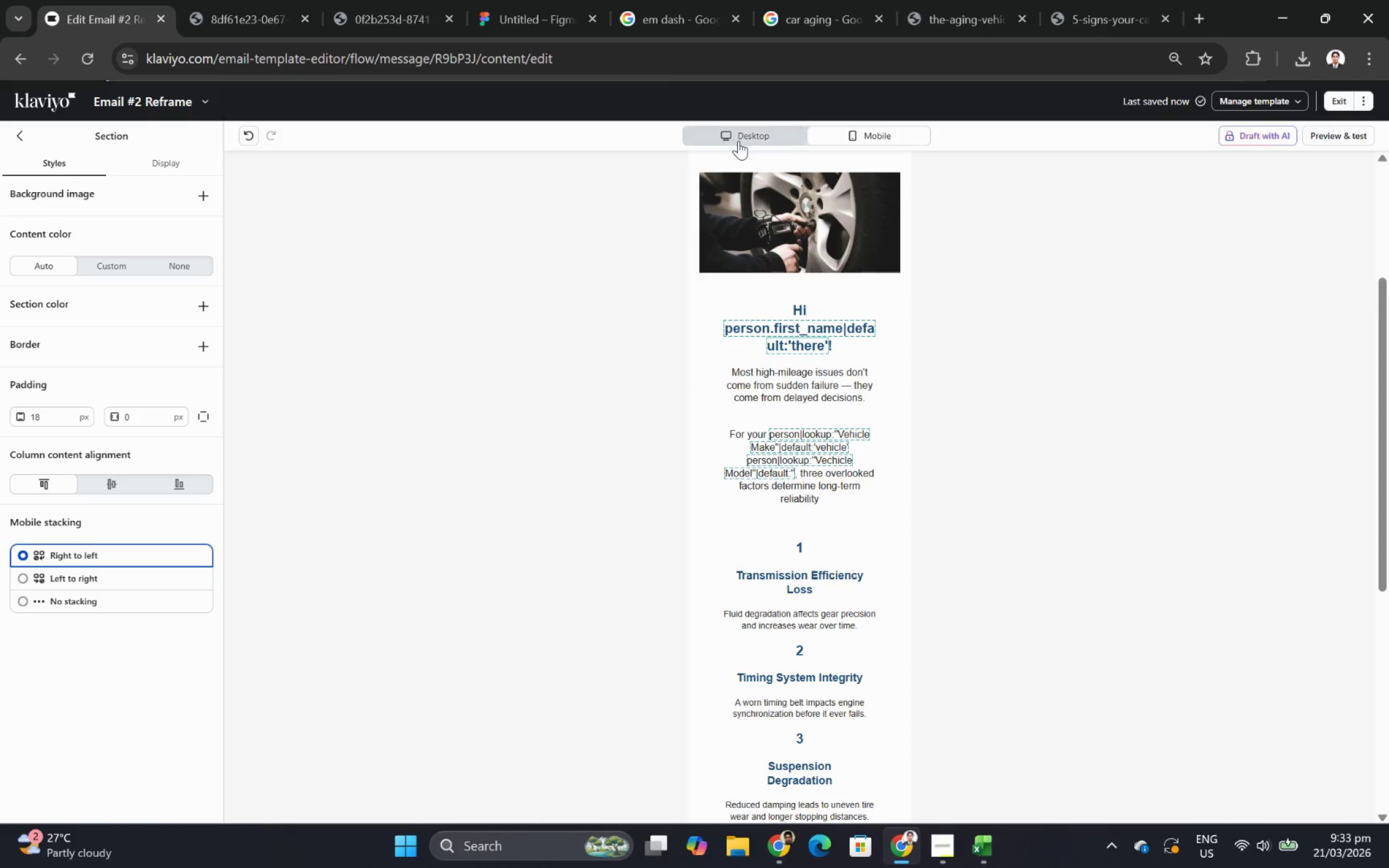 
left_click([739, 139])
 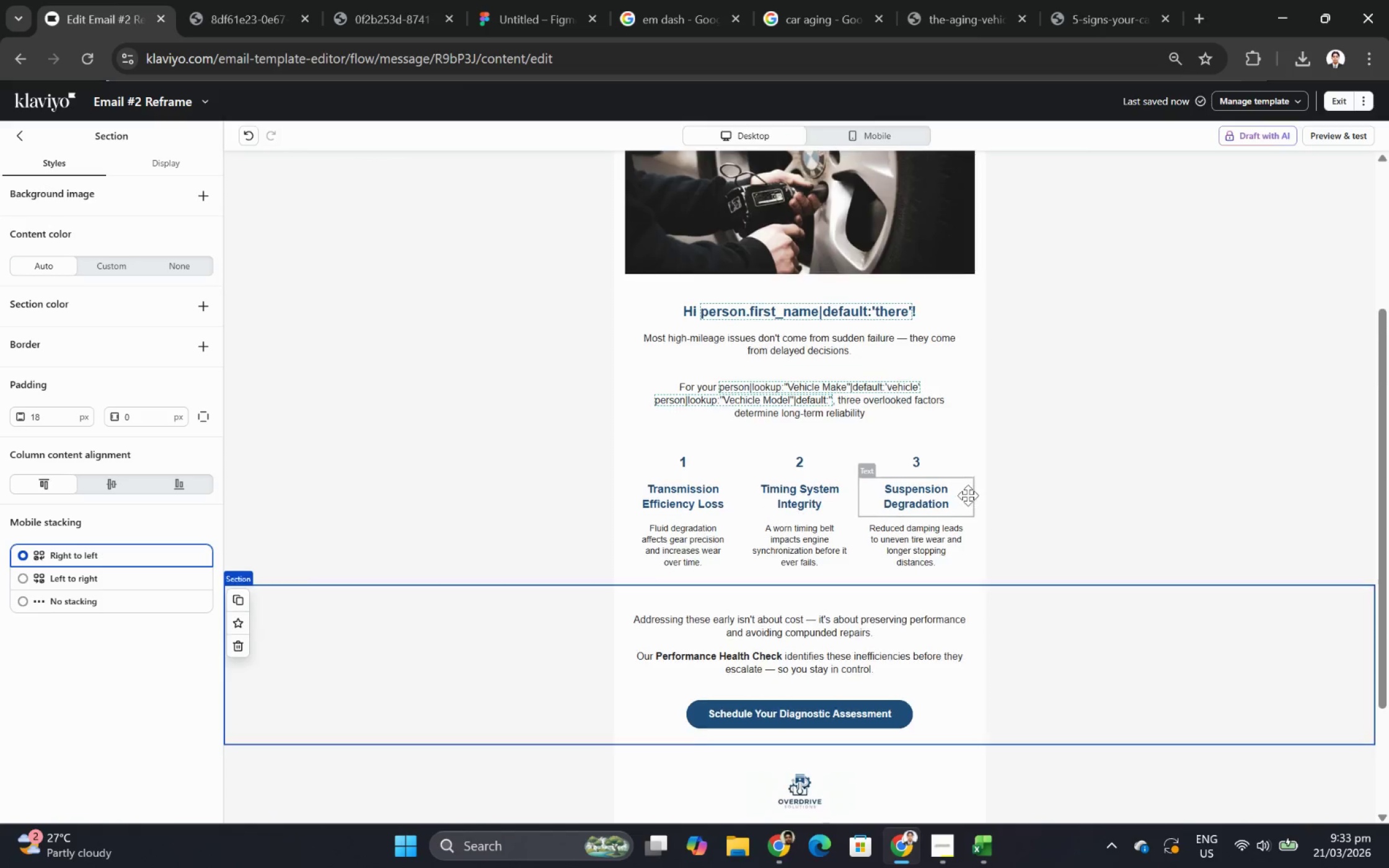 
scroll: coordinate [968, 495], scroll_direction: down, amount: 6.0
 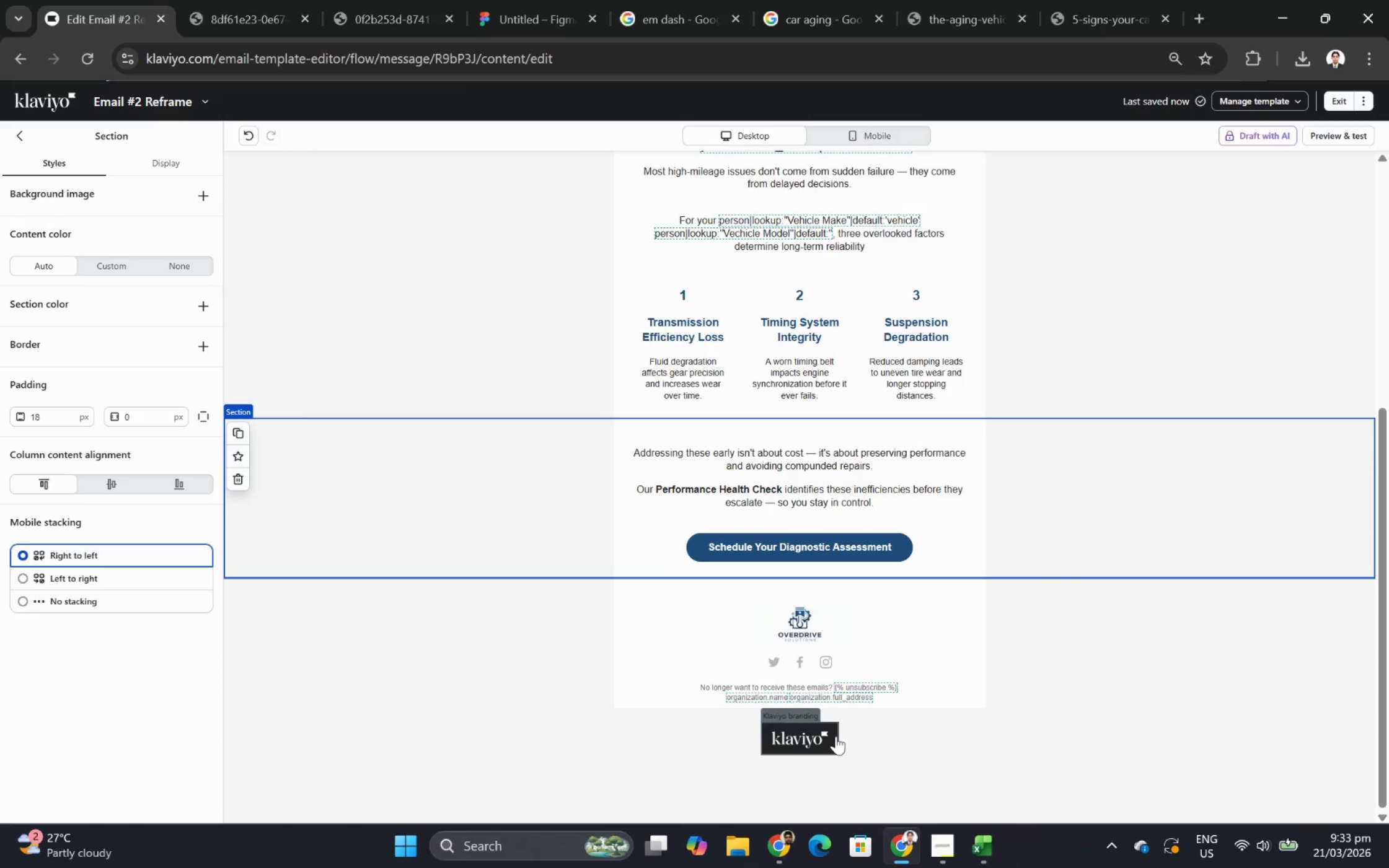 
left_click([974, 672])
 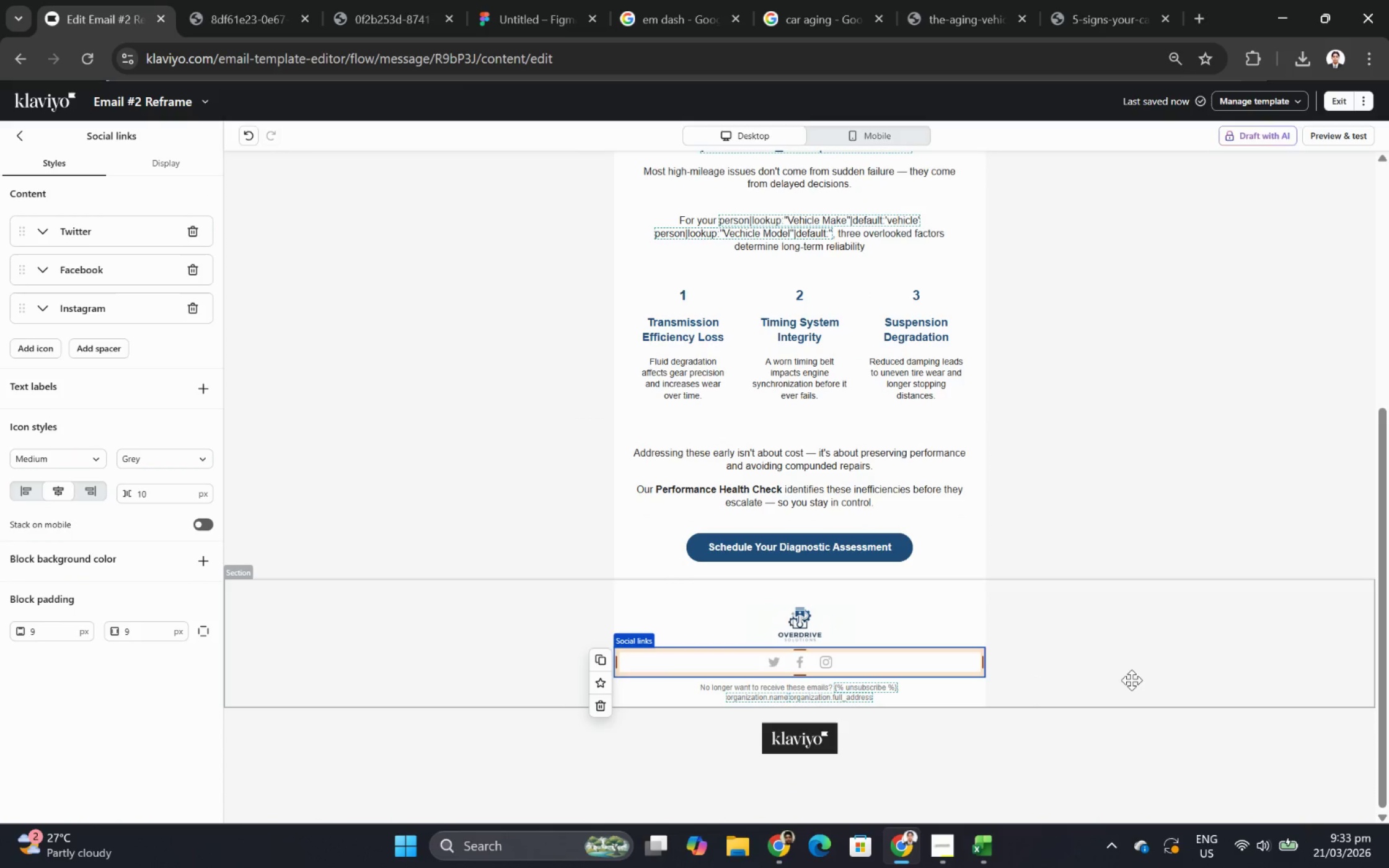 
left_click([1131, 680])
 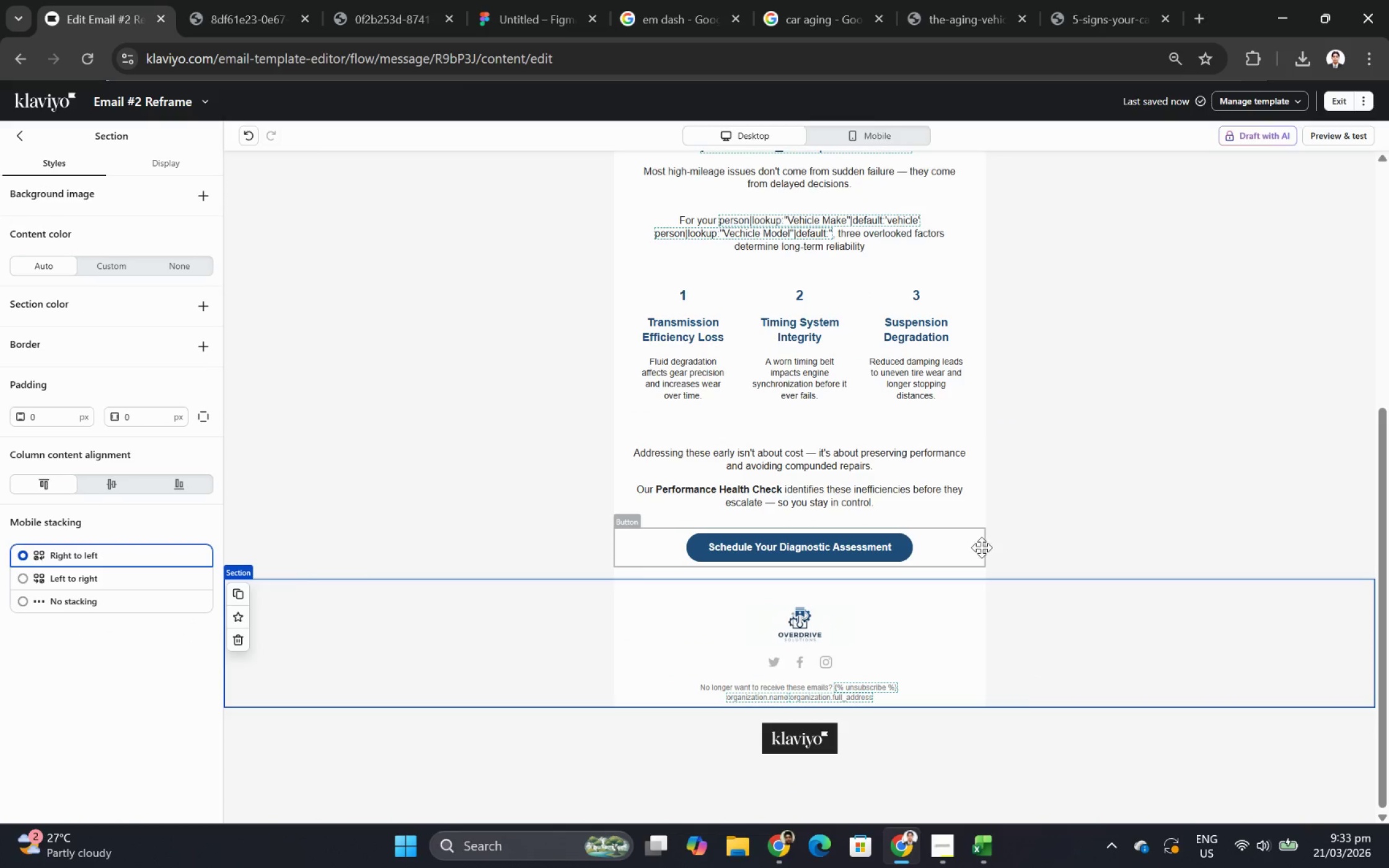 
double_click([1127, 519])
 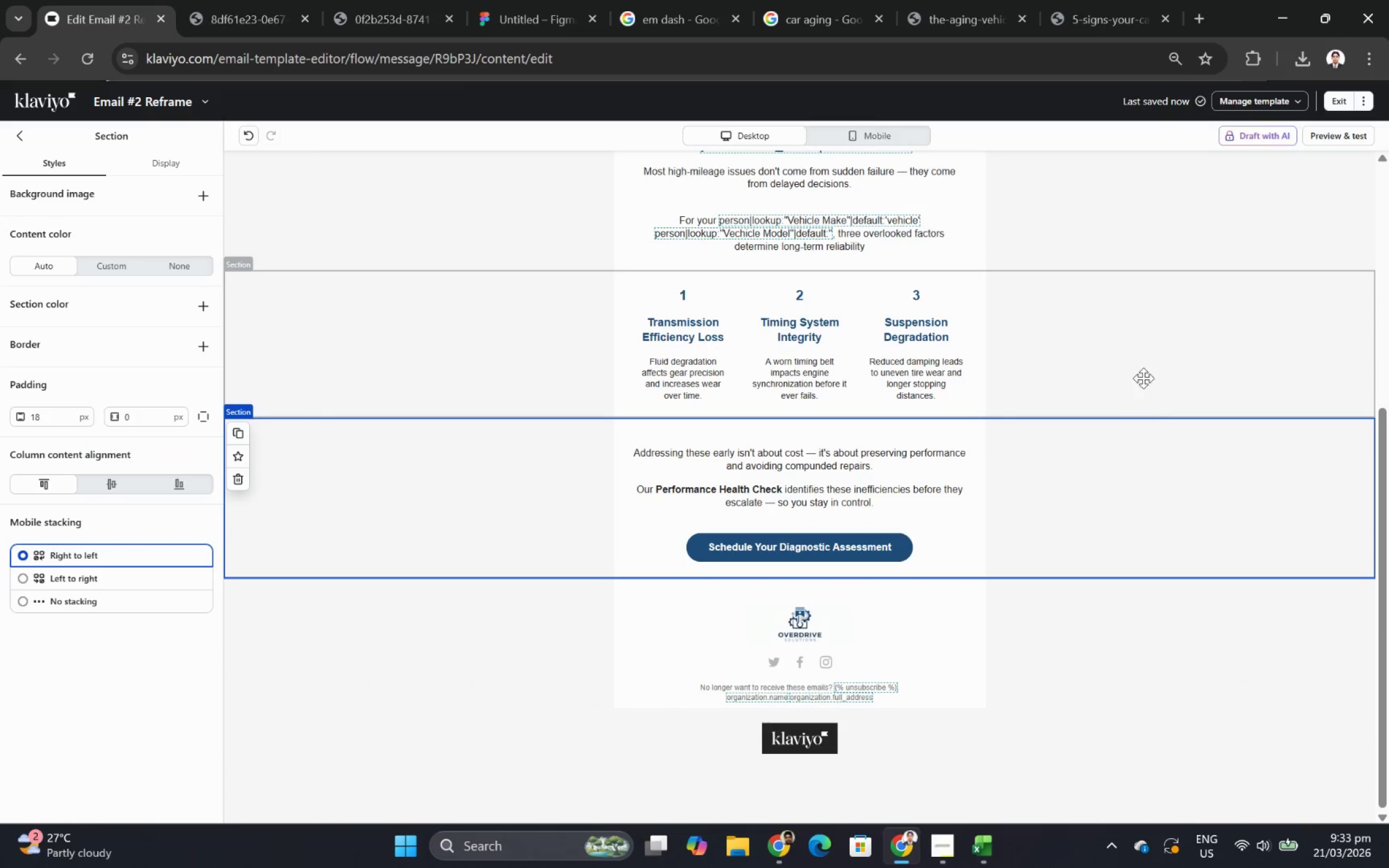 
left_click([1129, 355])
 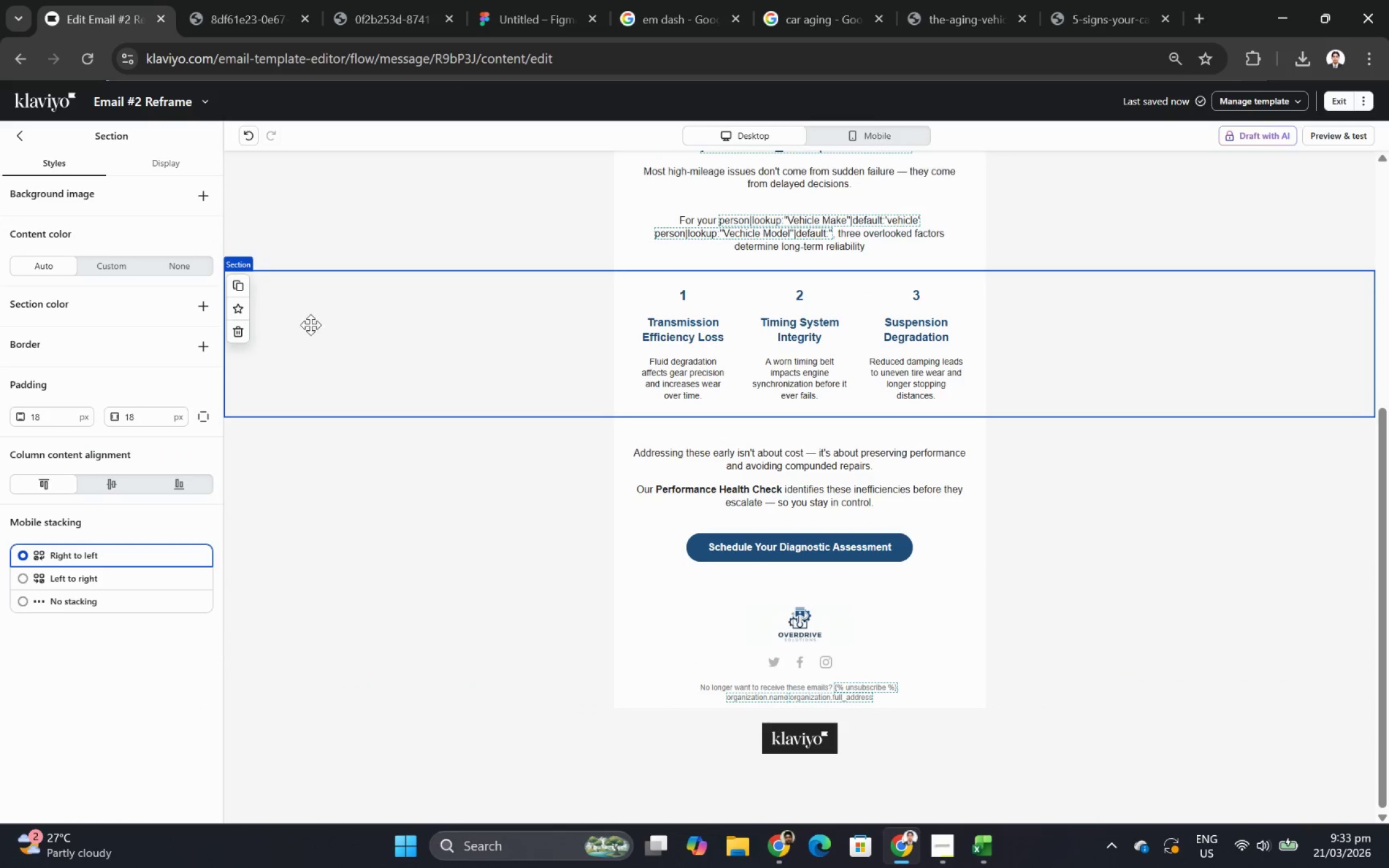 
left_click([413, 312])
 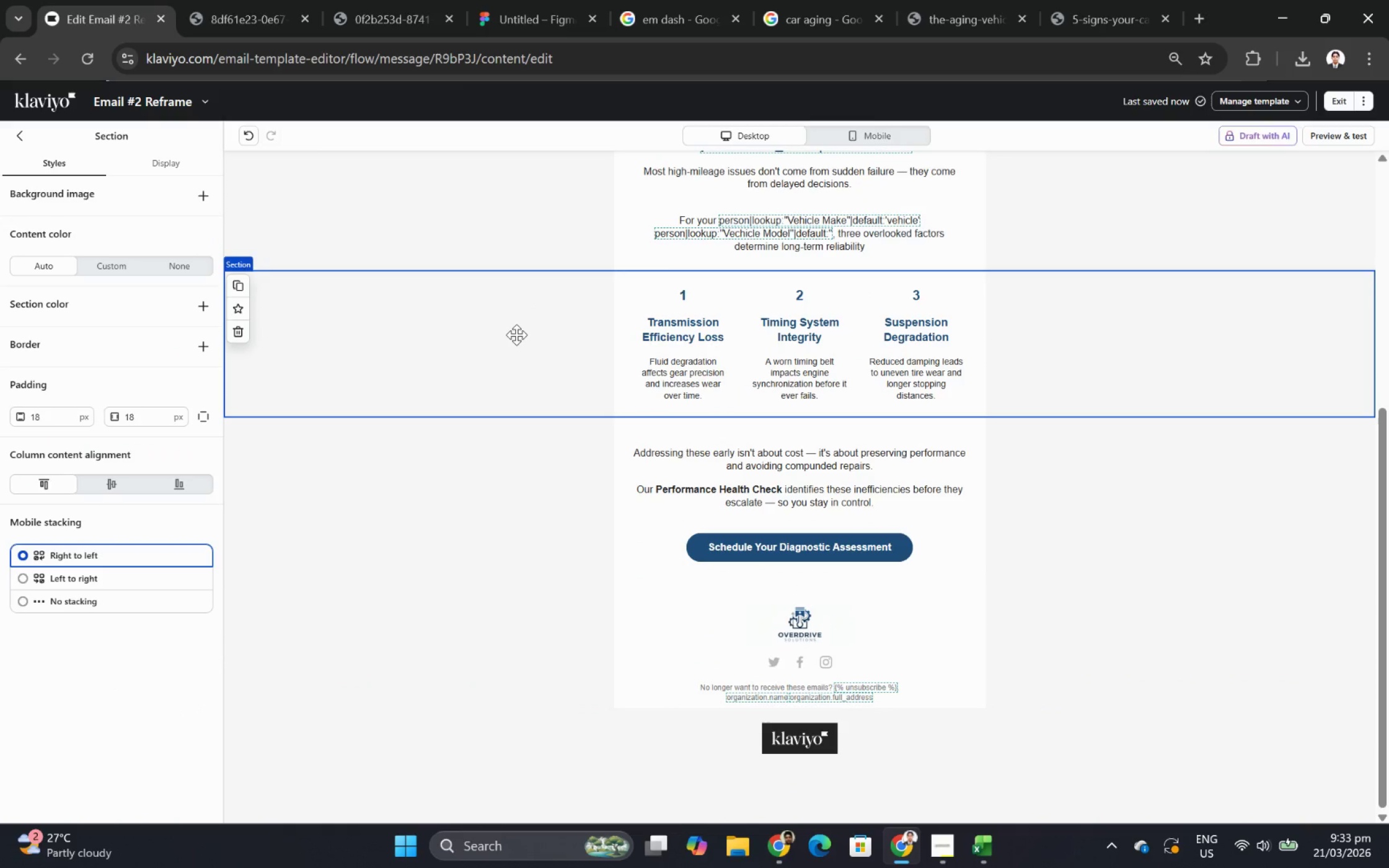 
scroll: coordinate [818, 421], scroll_direction: up, amount: 3.0
 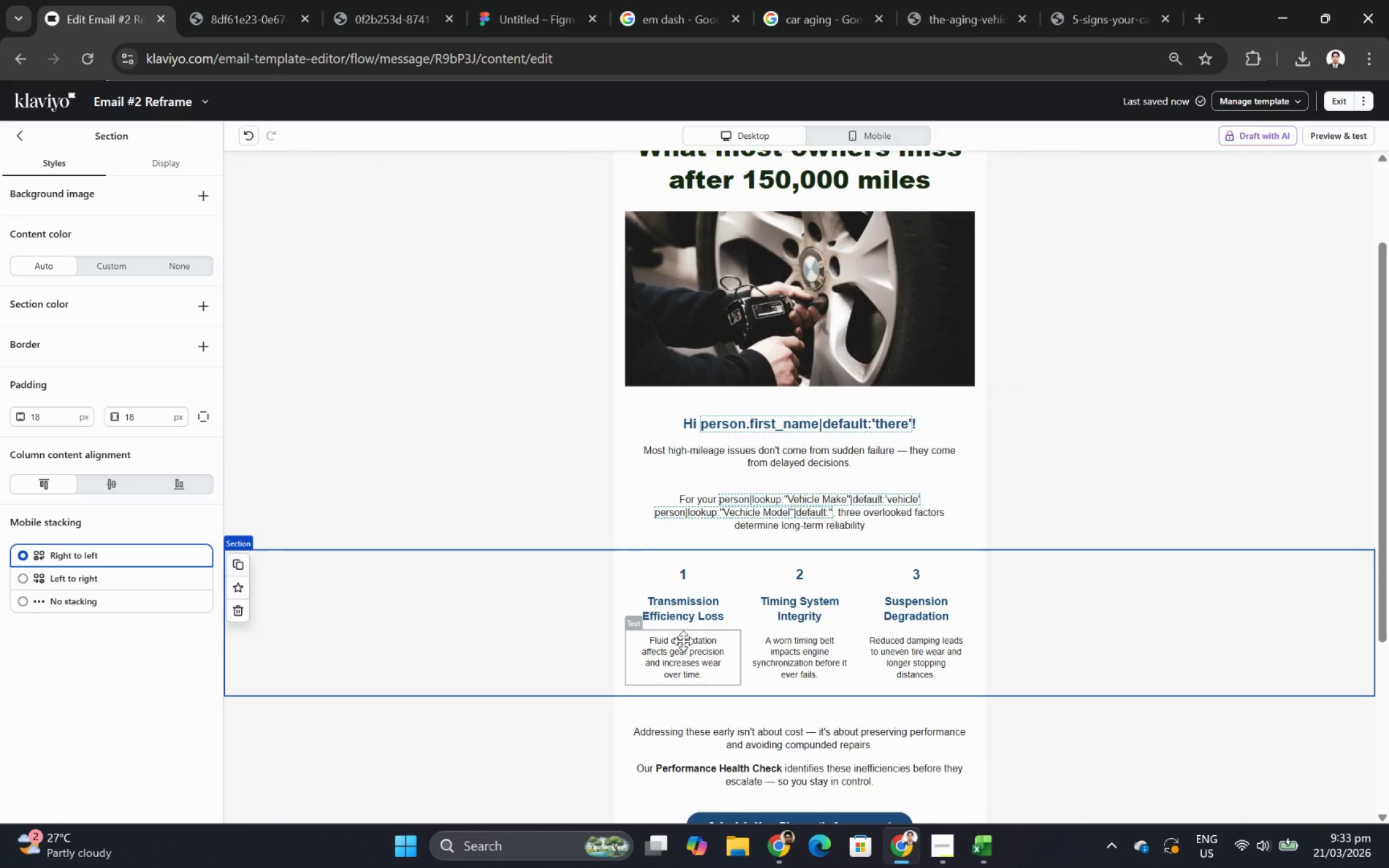 
wait(8.89)
 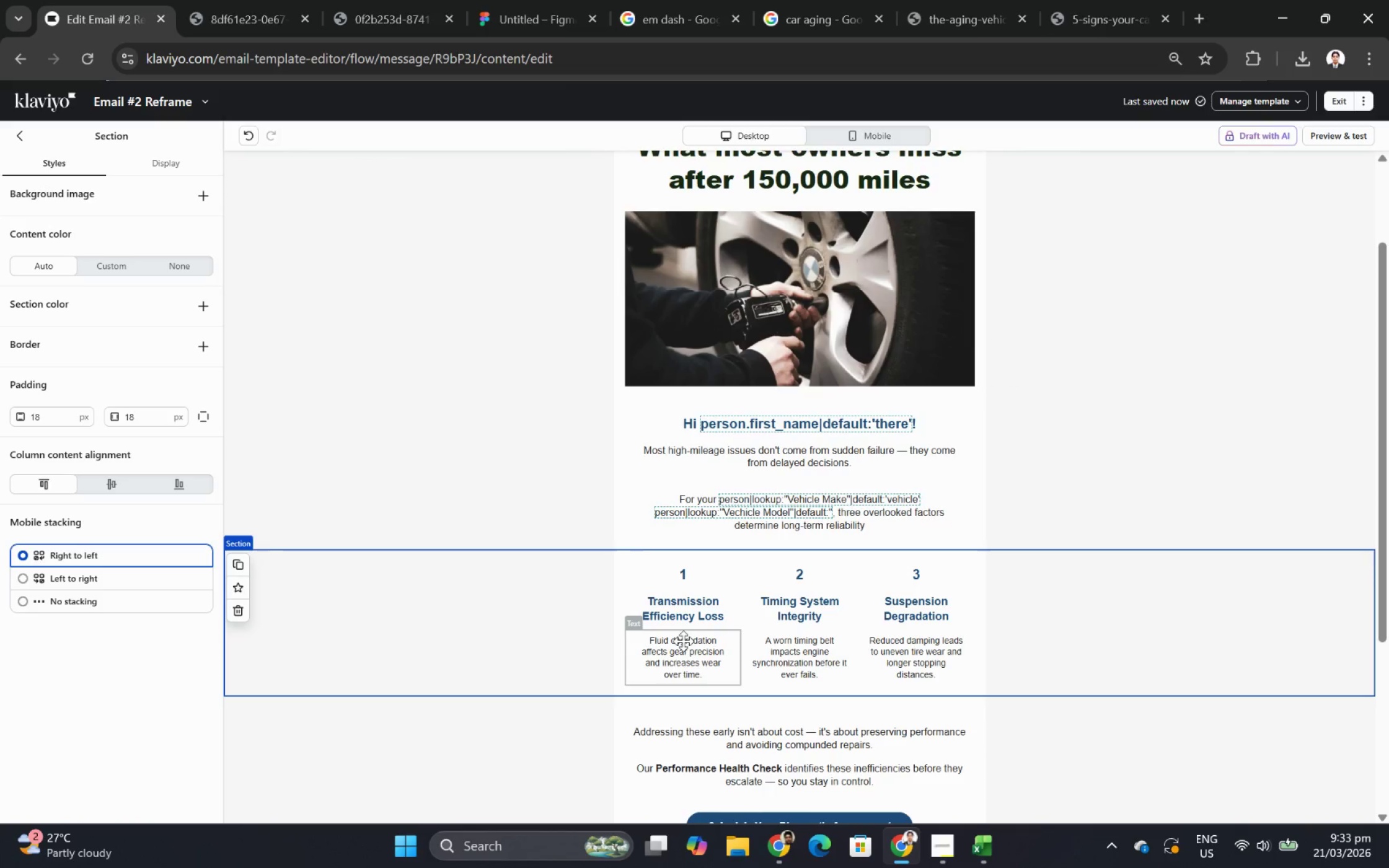 
left_click([683, 572])
 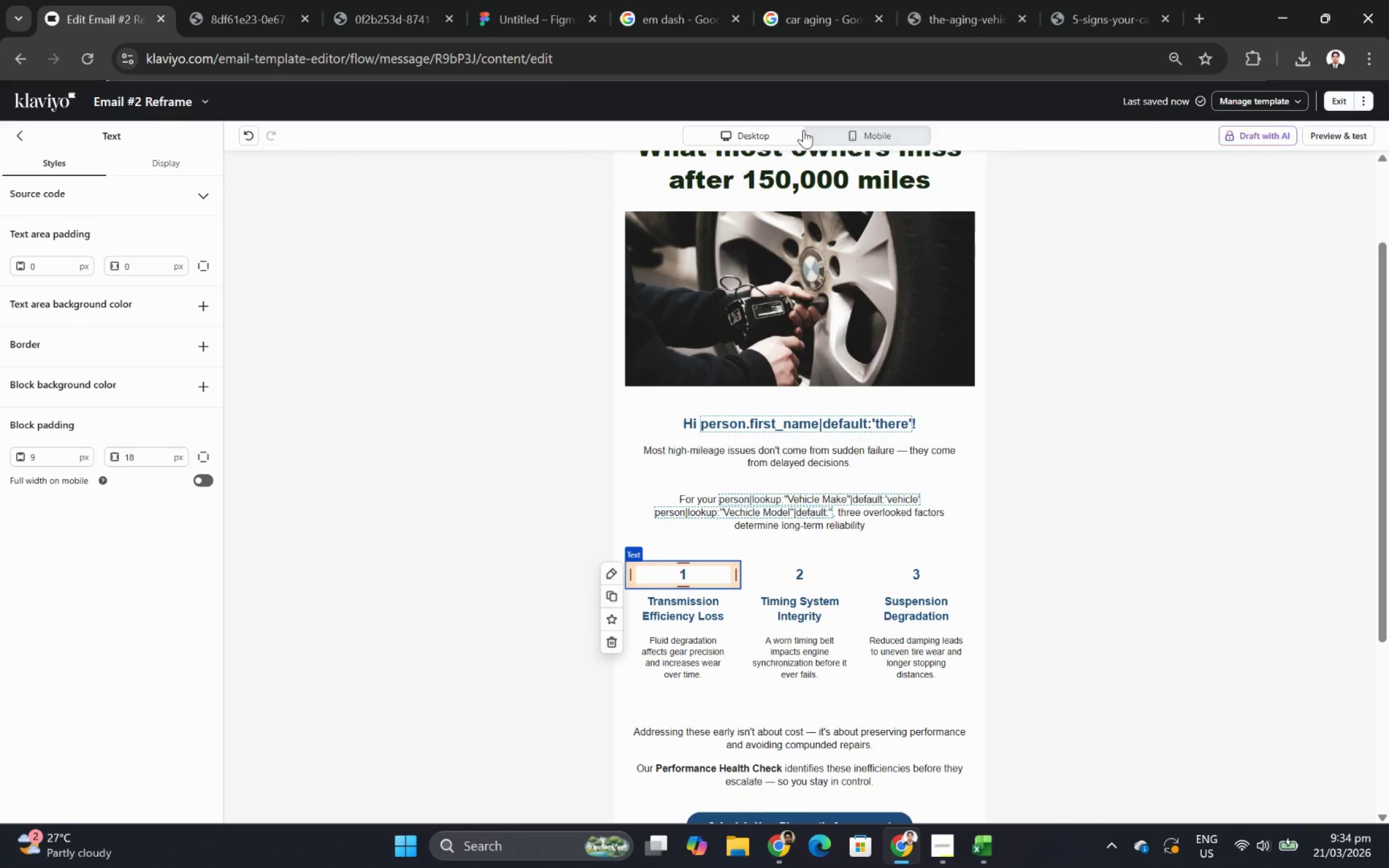 
wait(10.7)
 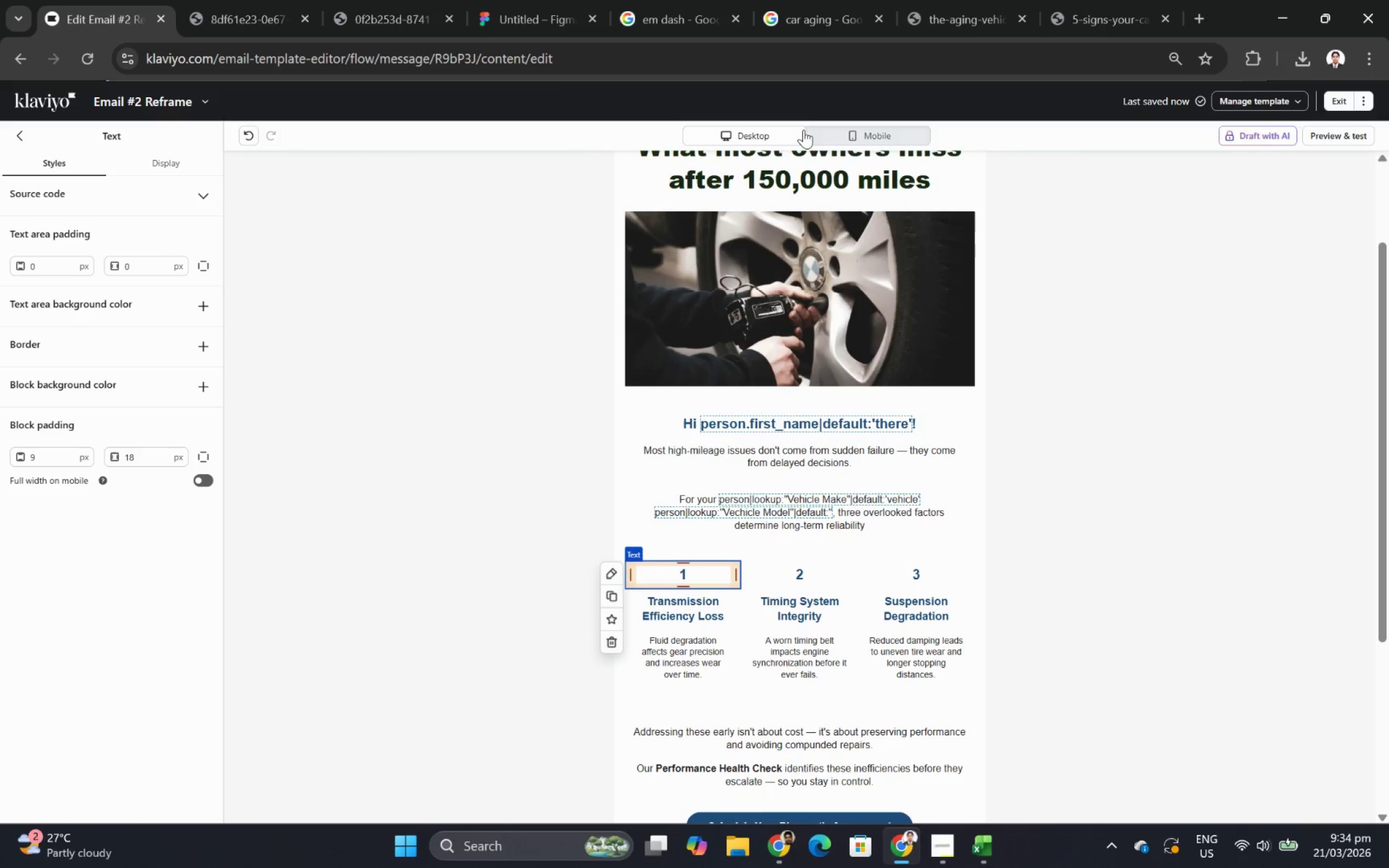 
left_click([209, 99])
 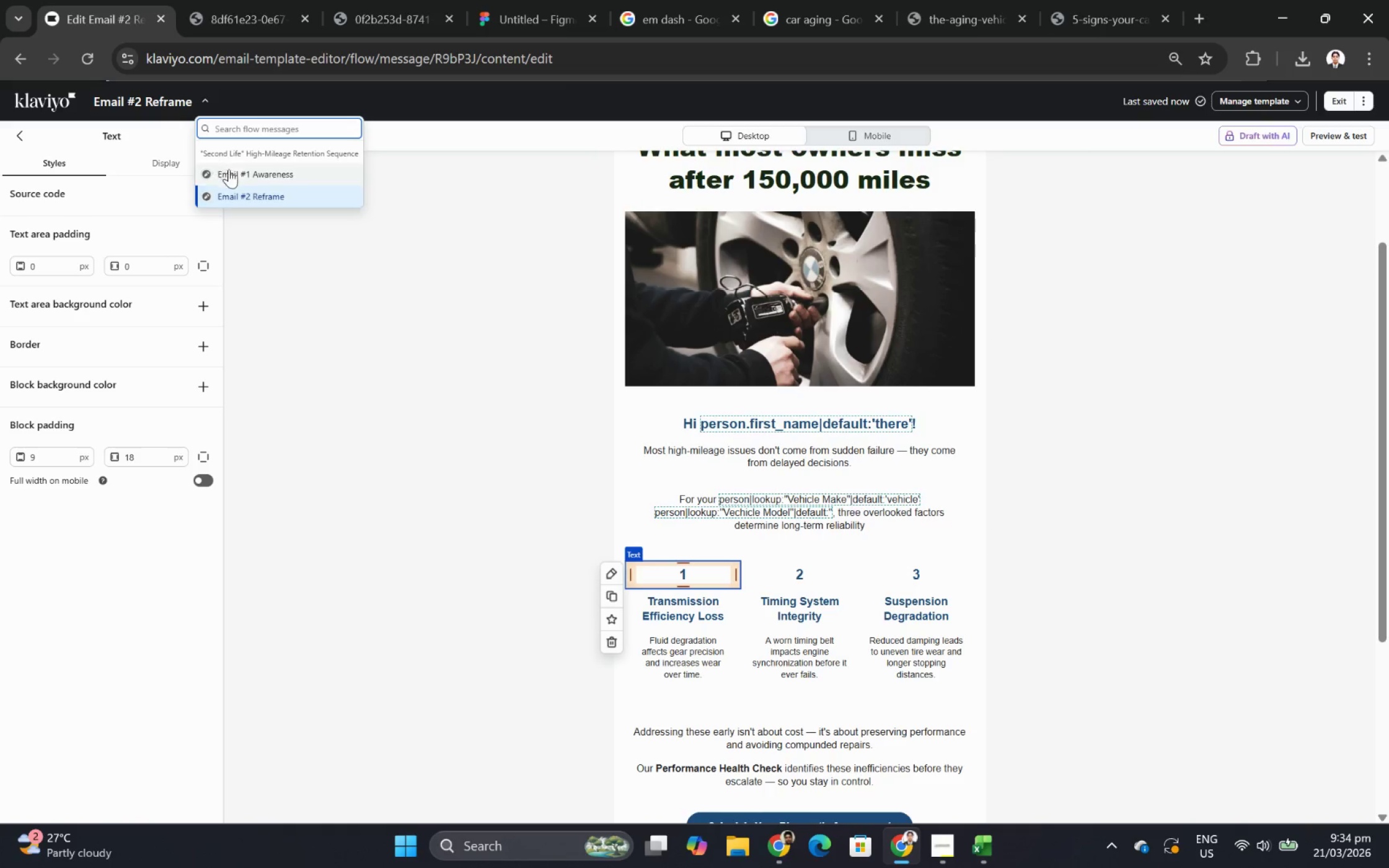 
left_click([234, 175])
 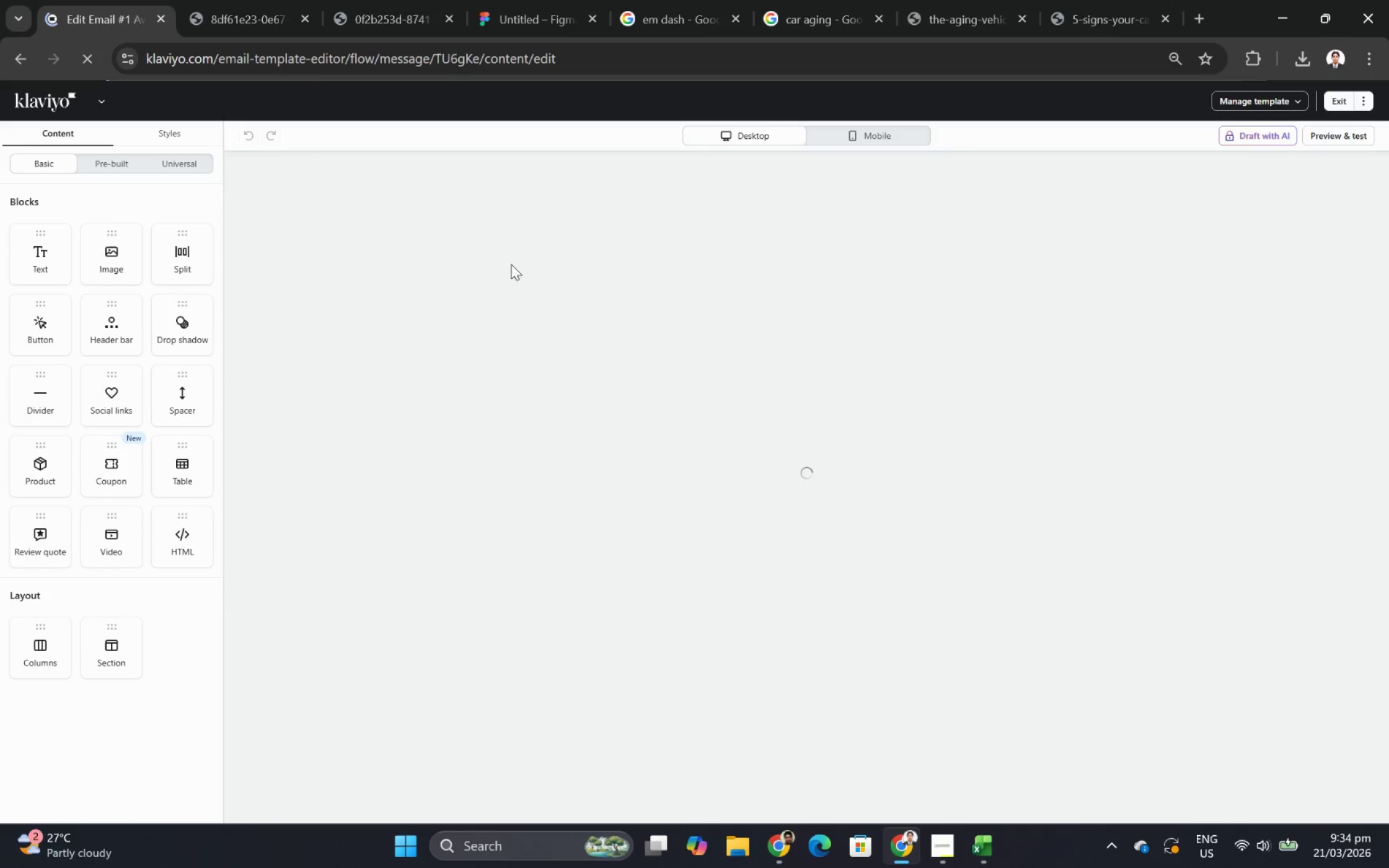 
scroll: coordinate [556, 323], scroll_direction: down, amount: 1.0
 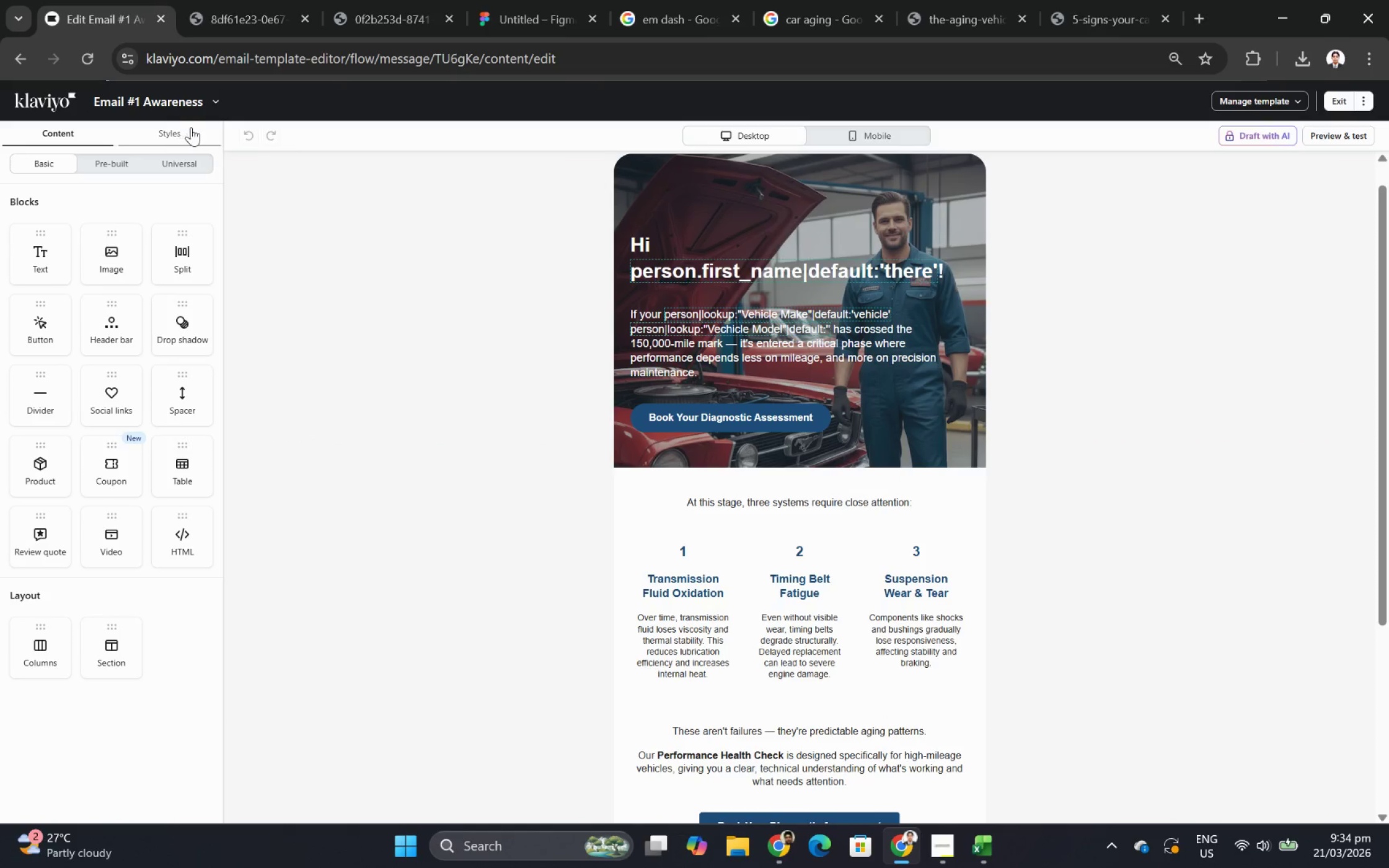 
scroll: coordinate [621, 233], scroll_direction: none, amount: 0.0
 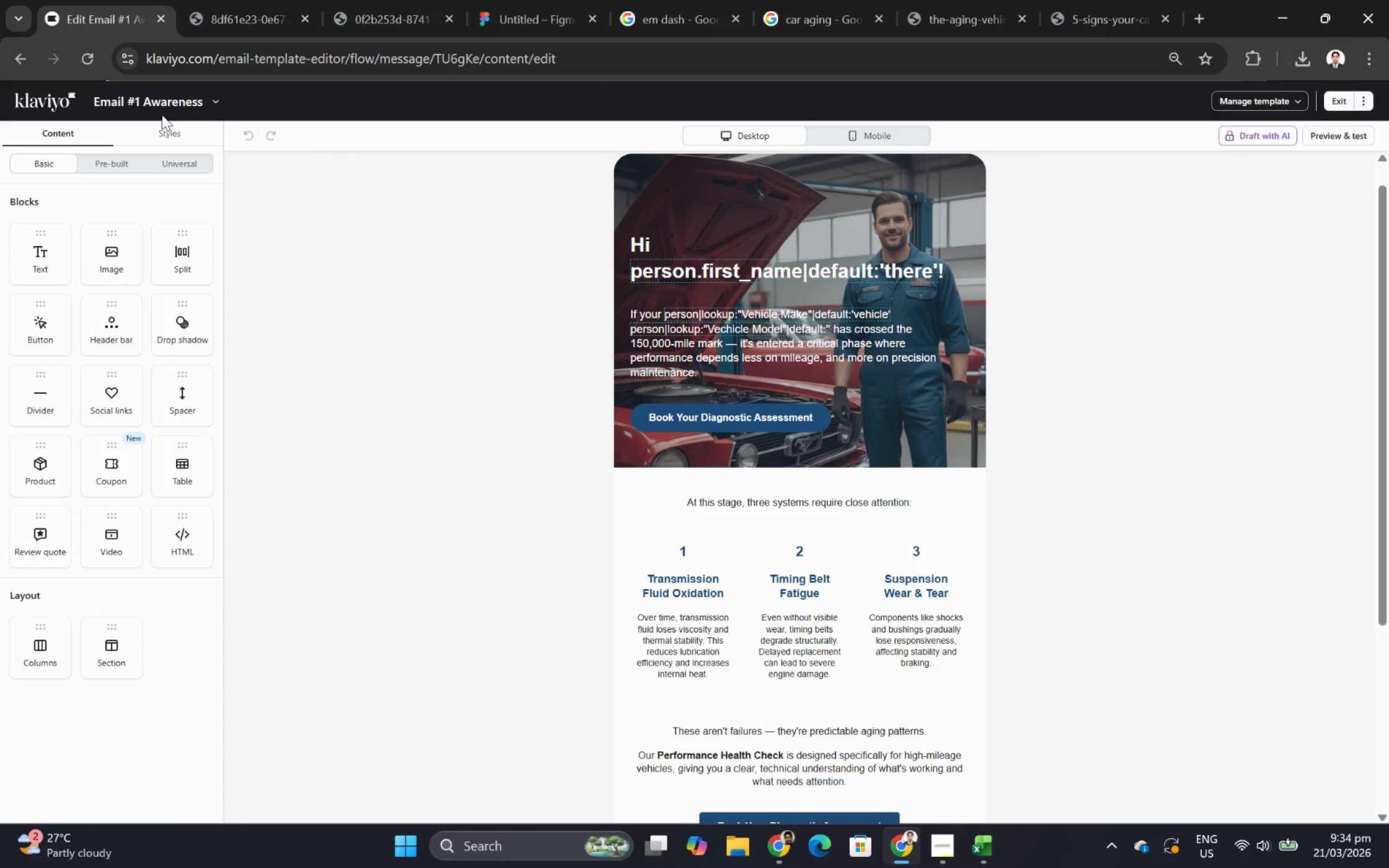 
left_click([214, 101])
 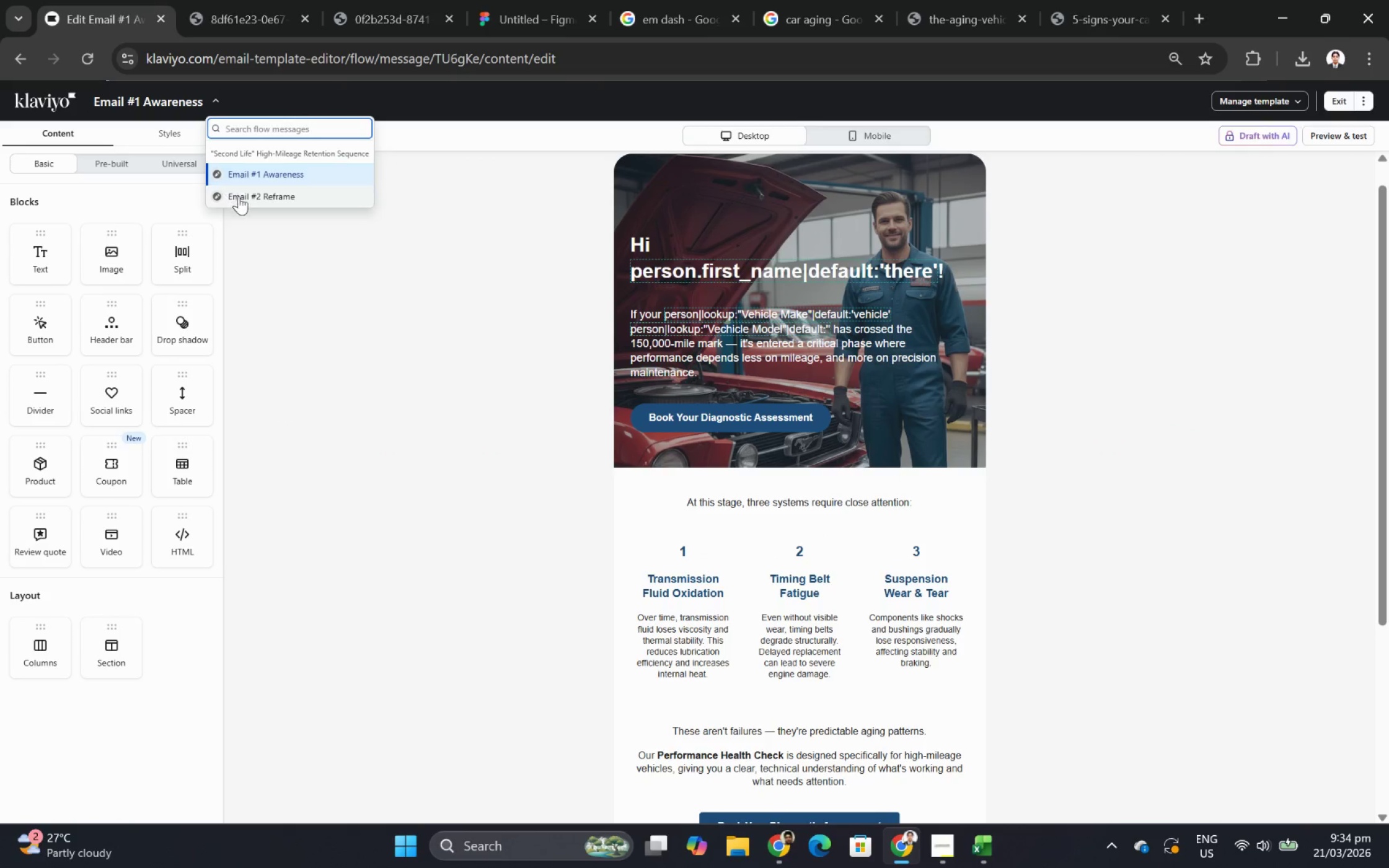 
left_click([240, 198])
 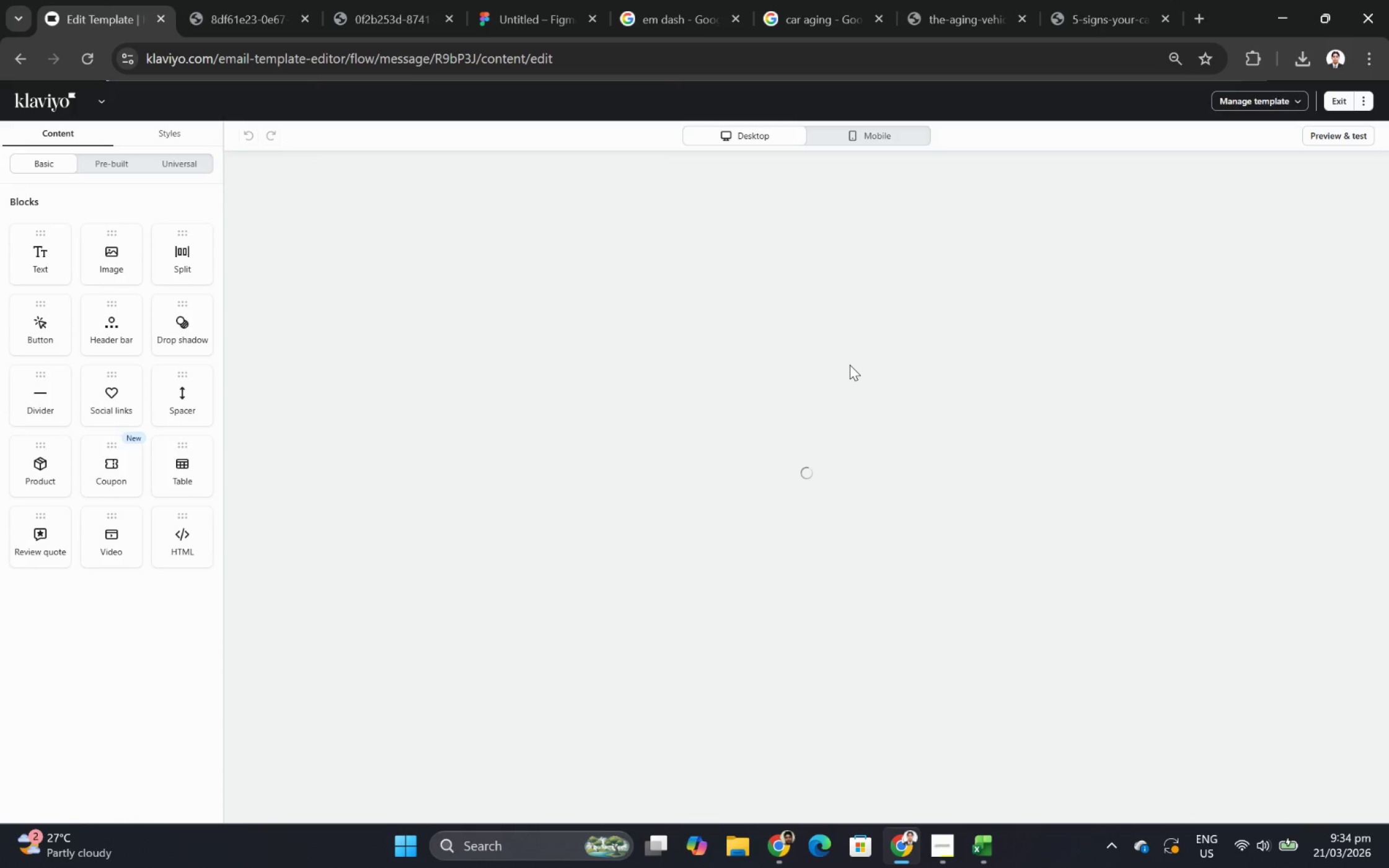 
wait(8.73)
 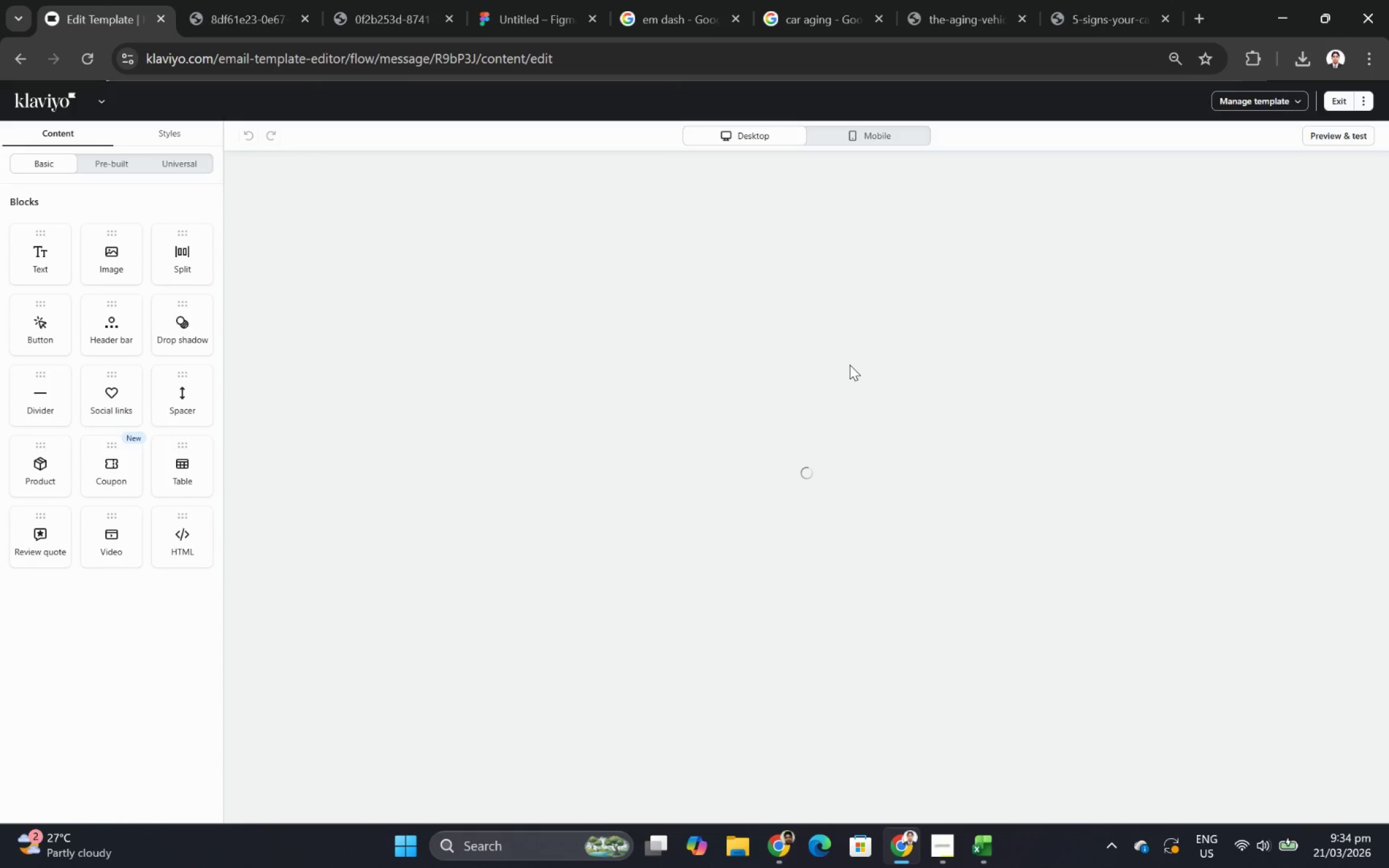 
scroll: coordinate [1179, 576], scroll_direction: down, amount: 4.0
 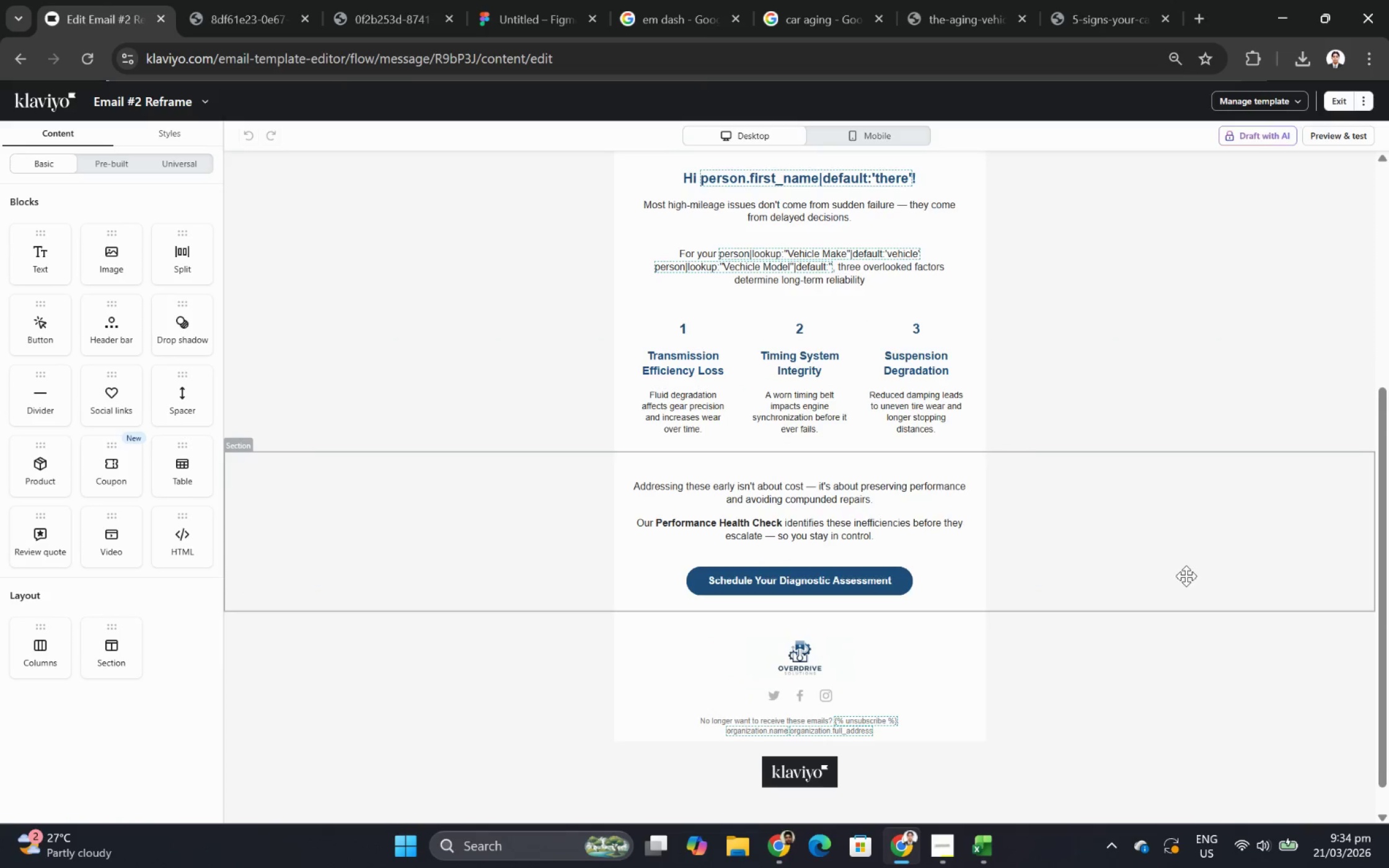 
scroll: coordinate [1186, 576], scroll_direction: up, amount: 4.0
 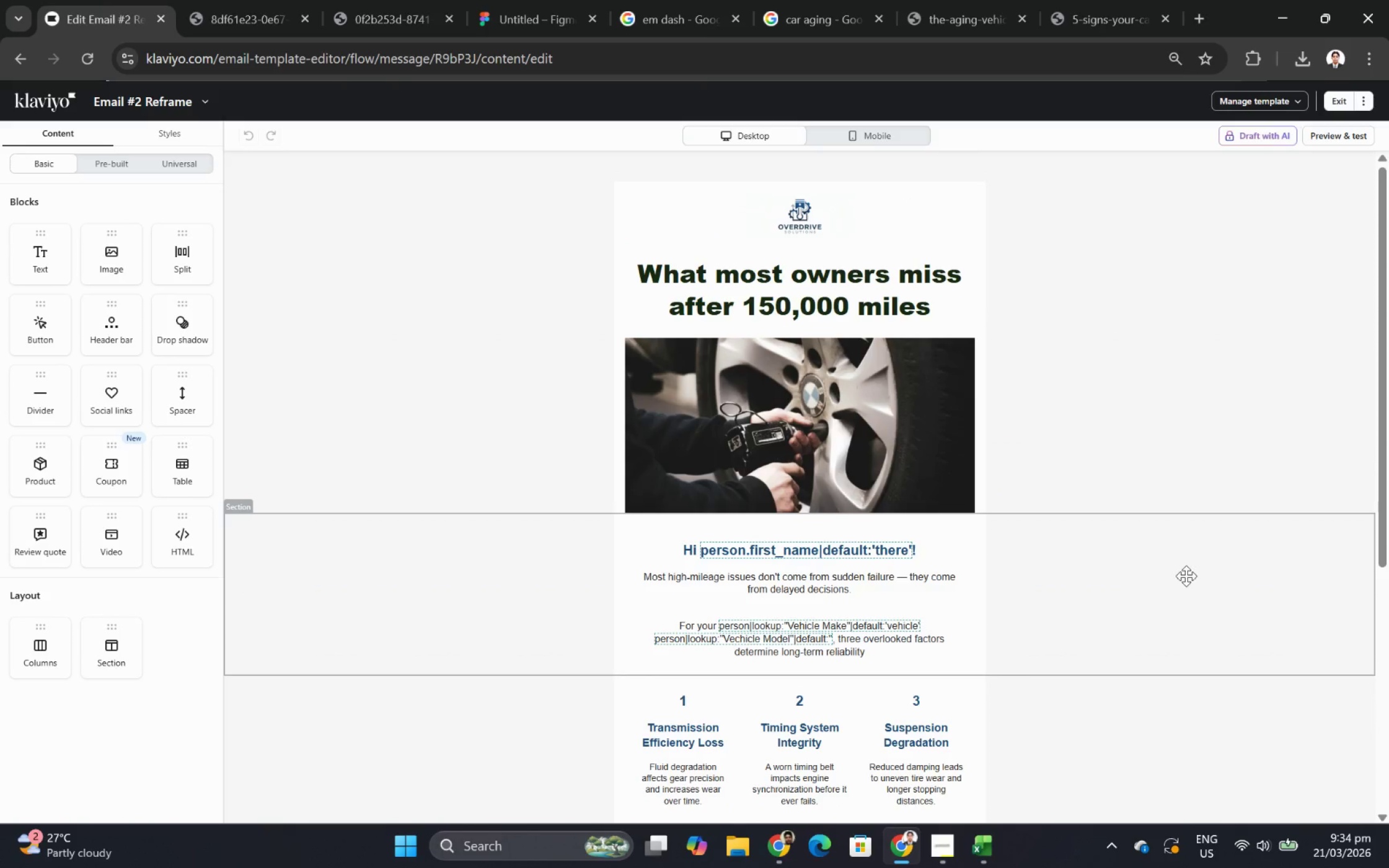 
wait(22.1)
 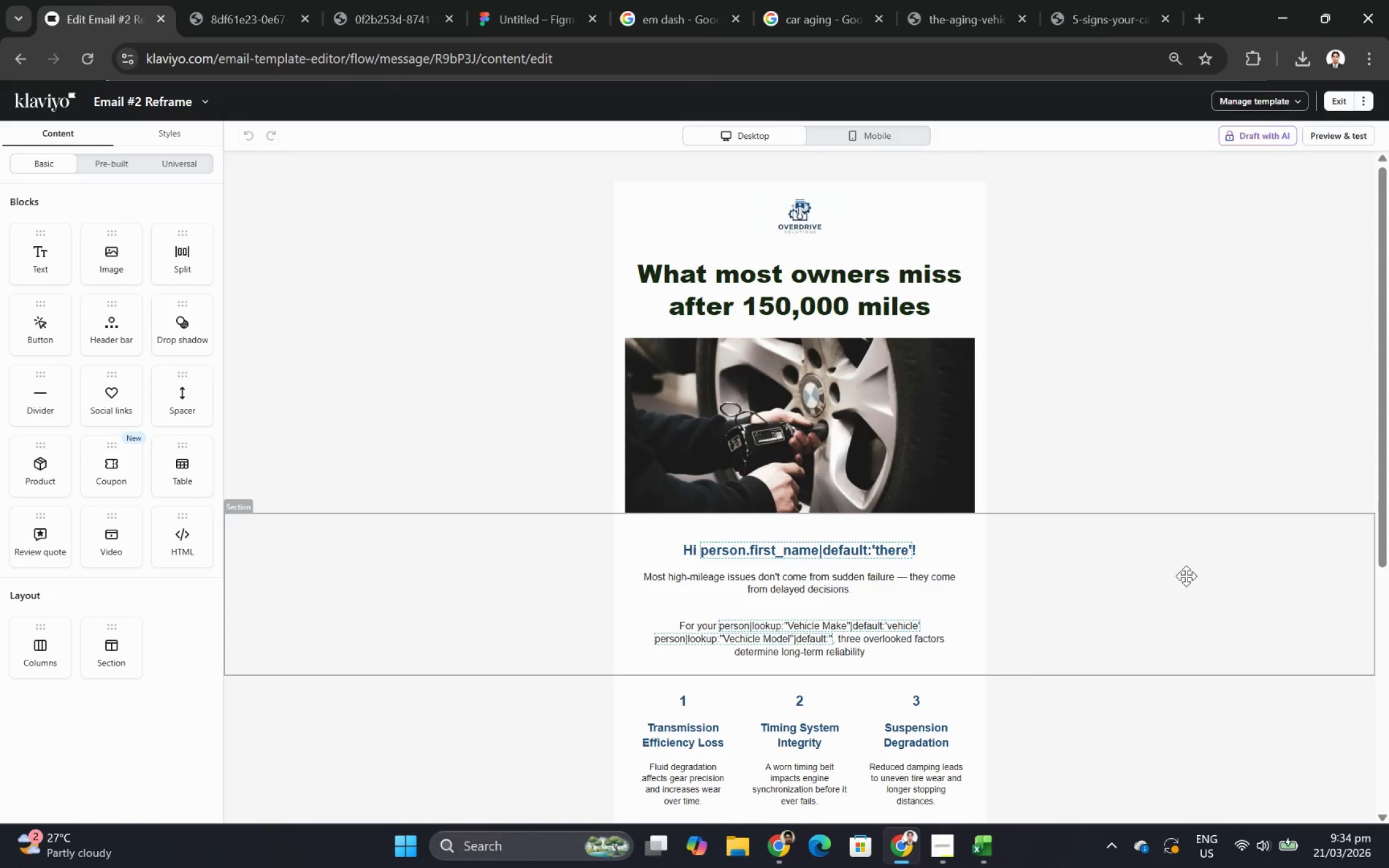 
scroll: coordinate [1128, 637], scroll_direction: down, amount: 5.0
 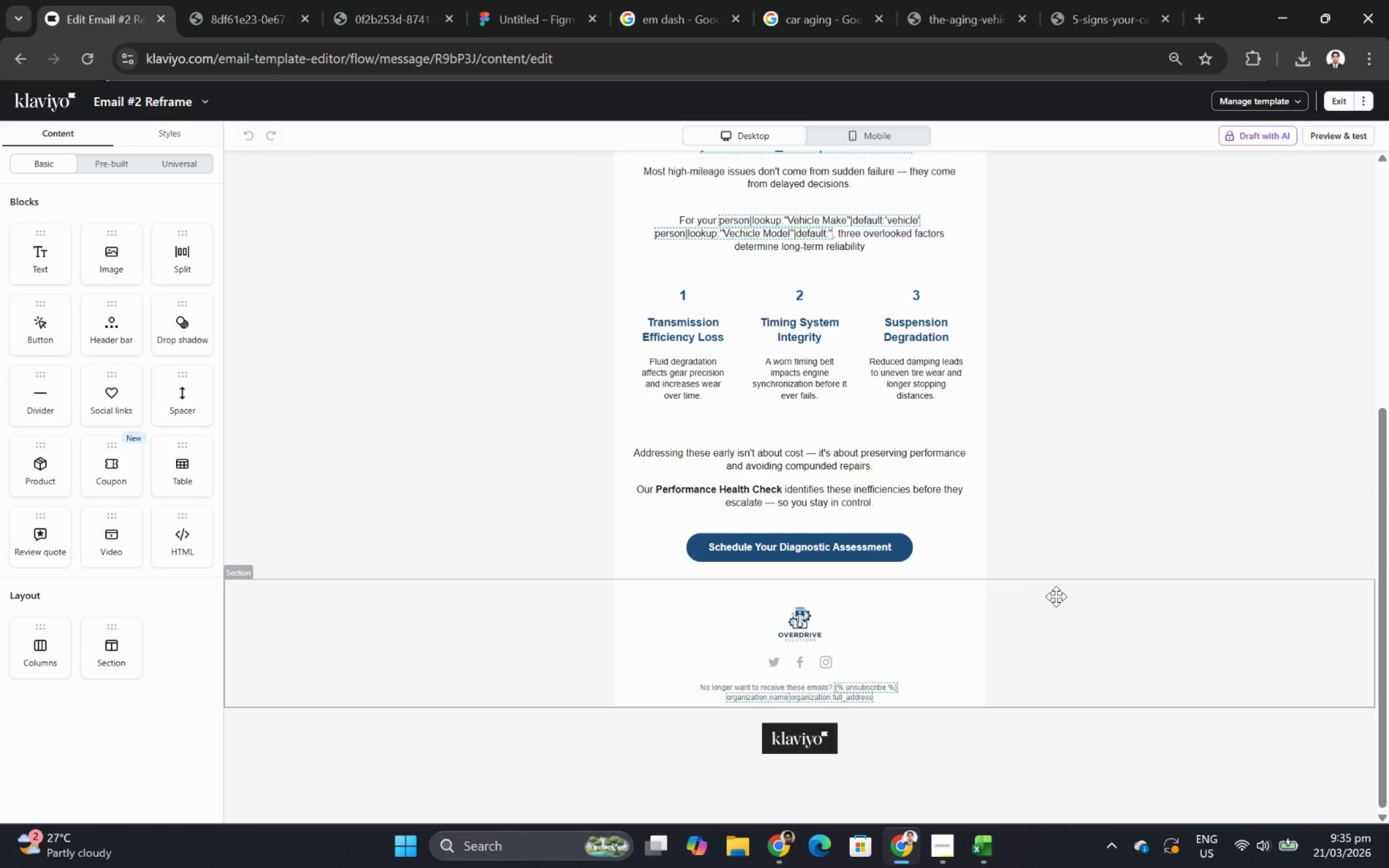 
scroll: coordinate [1074, 601], scroll_direction: up, amount: 4.0
 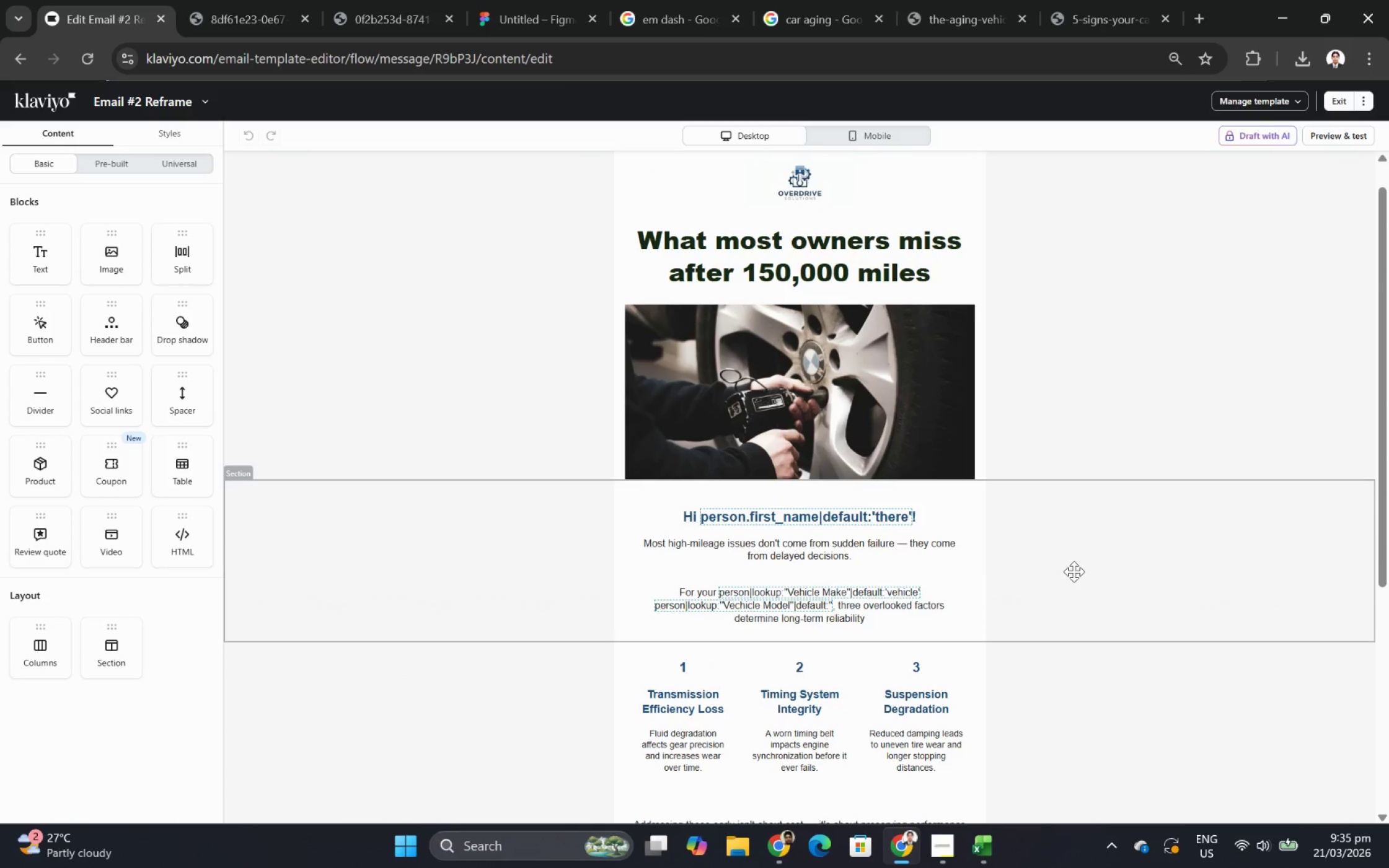 
scroll: coordinate [1074, 571], scroll_direction: down, amount: 2.0
 